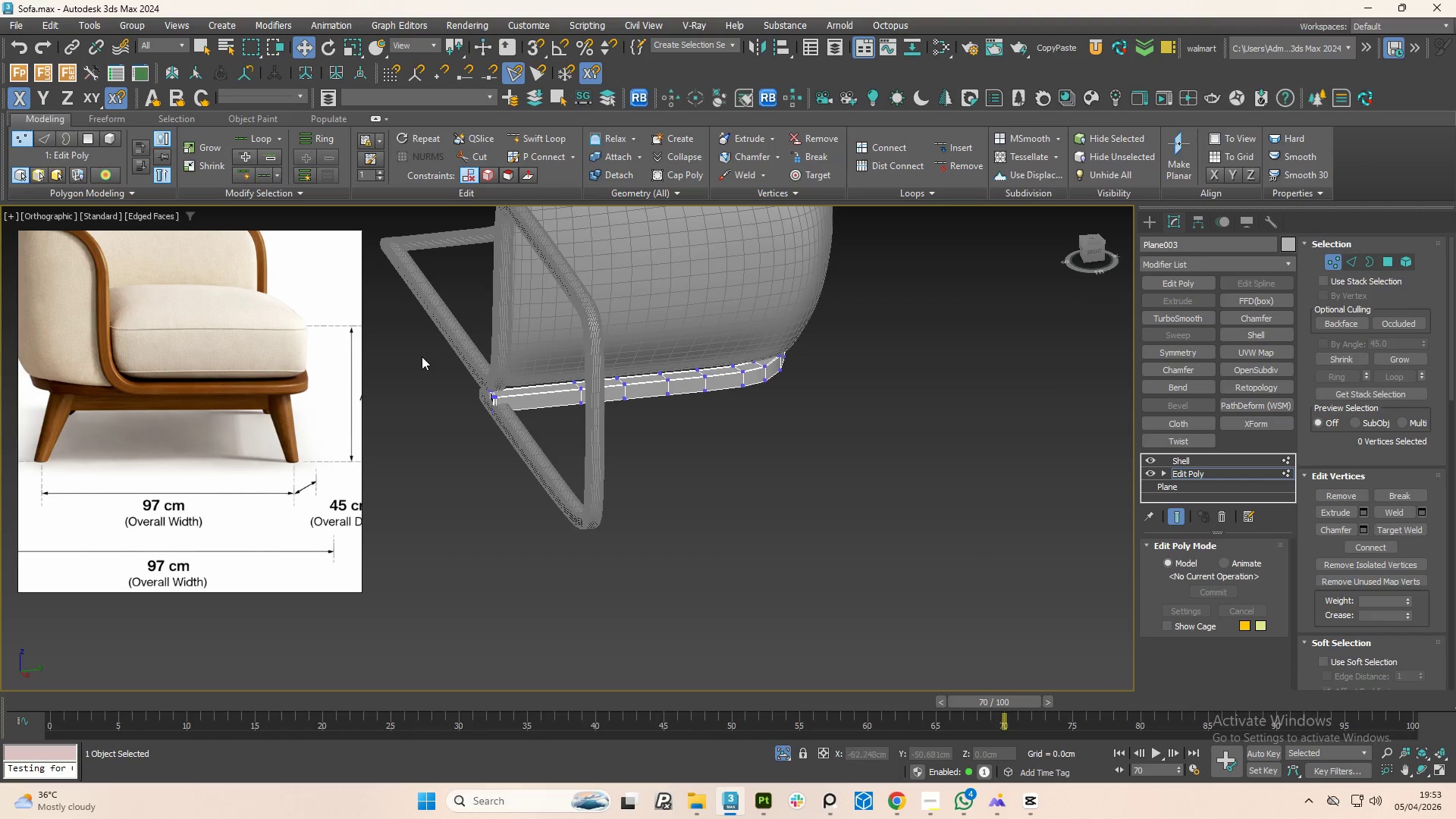 
left_click_drag(start_coordinate=[422, 355], to_coordinate=[523, 463])
 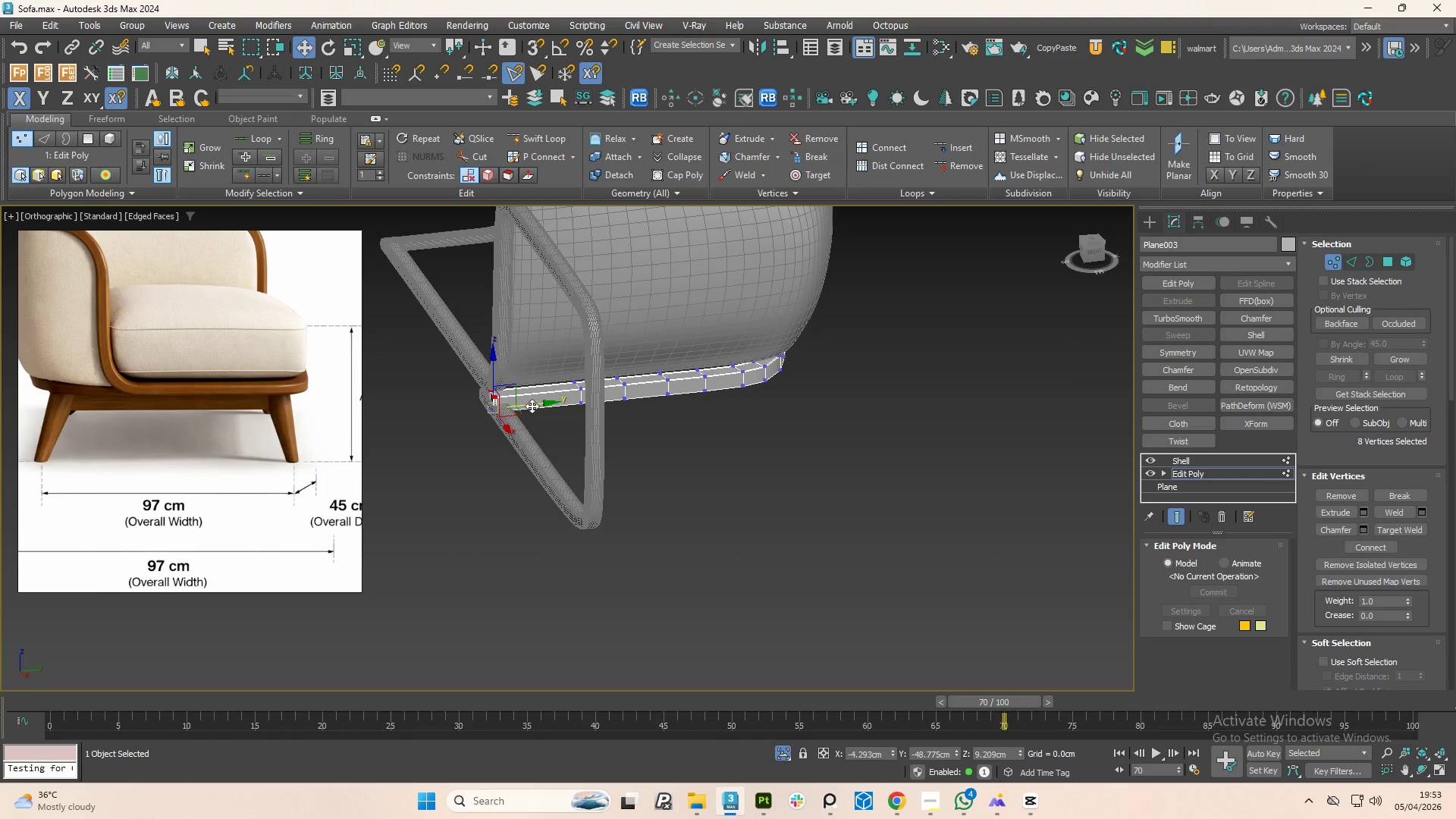 
left_click_drag(start_coordinate=[532, 405], to_coordinate=[553, 403])
 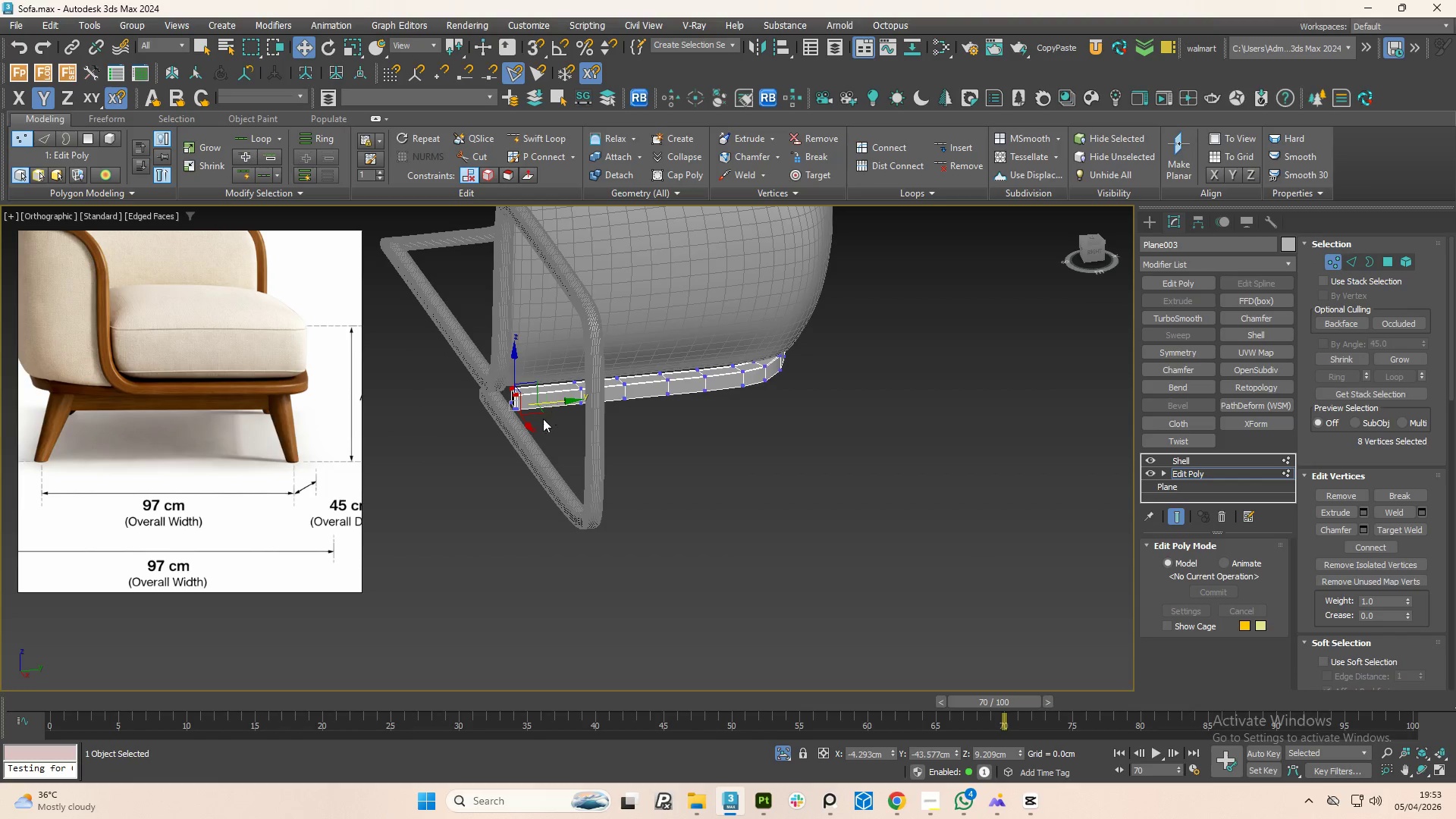 
hold_key(key=AltLeft, duration=1.41)
 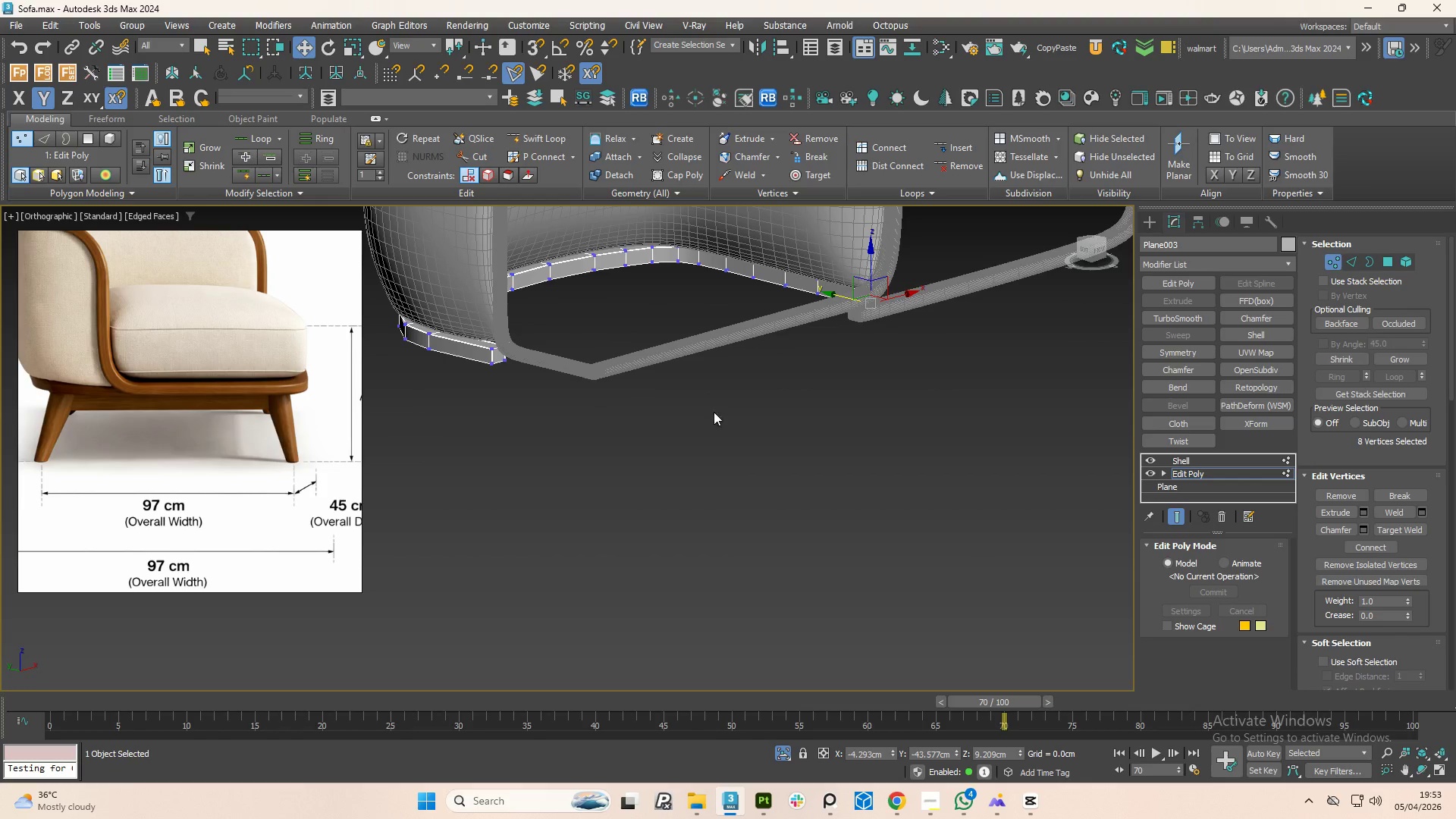 
key(1)
 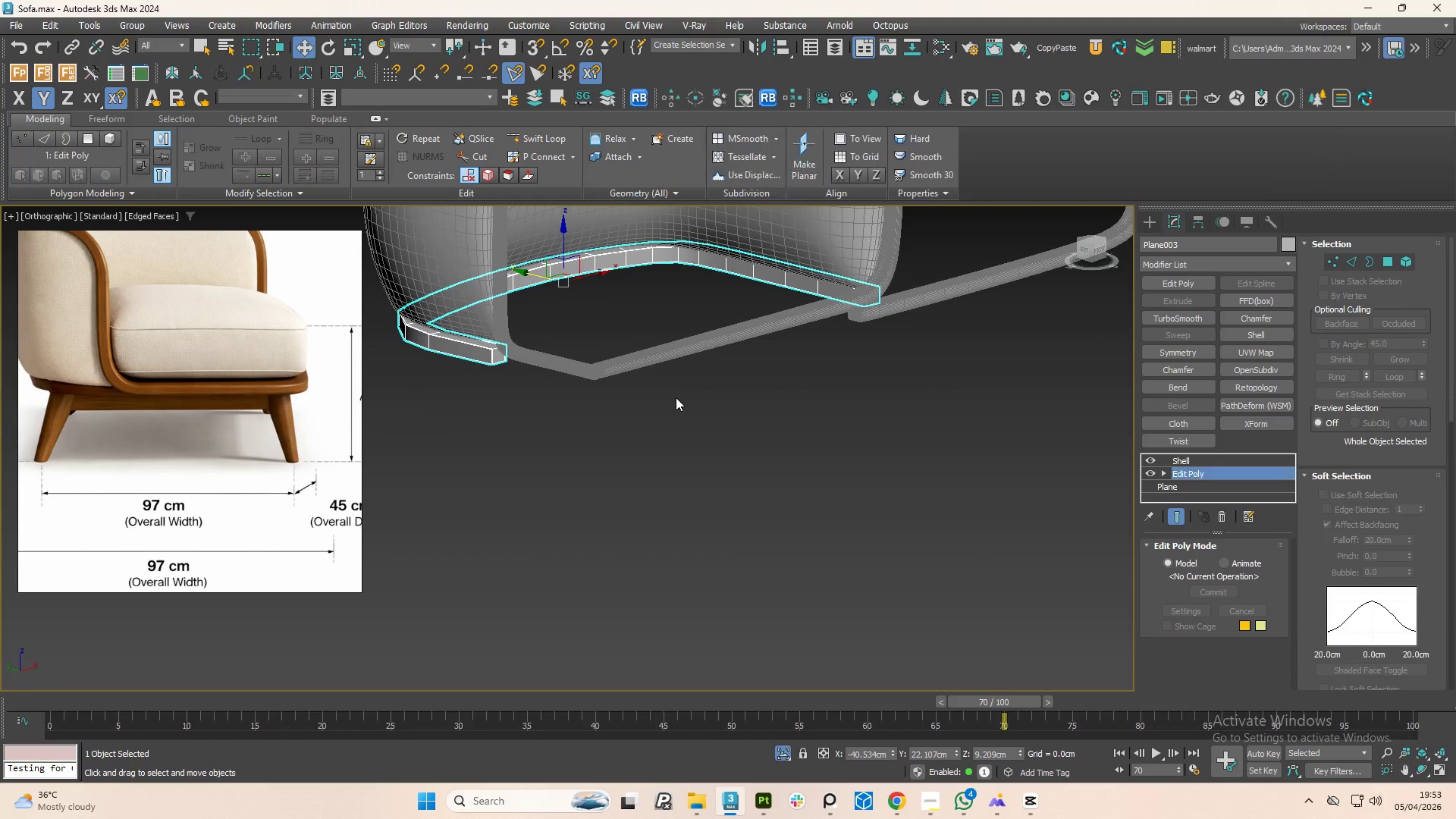 
hold_key(key=AltLeft, duration=1.05)
 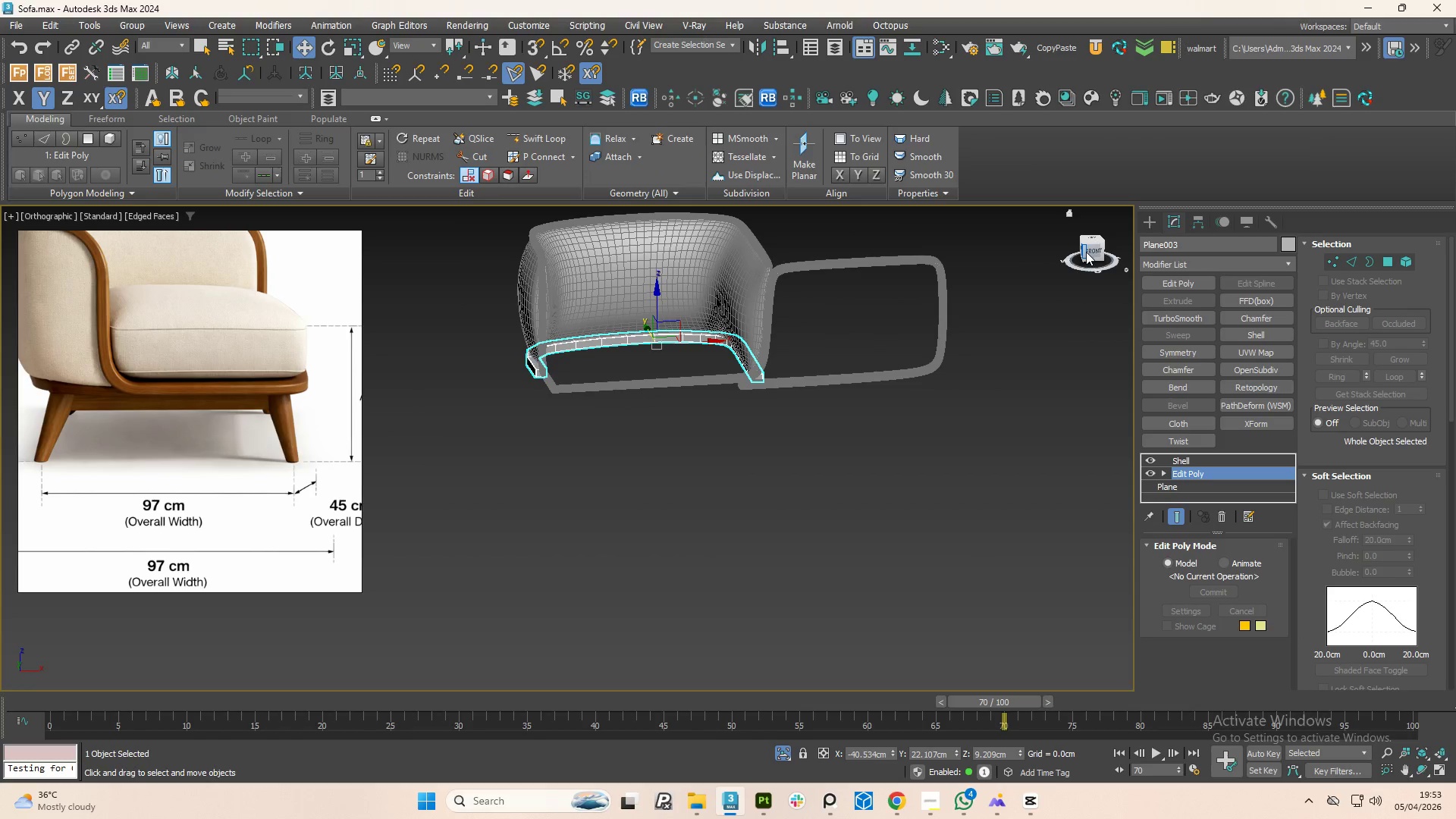 
scroll: coordinate [666, 419], scroll_direction: down, amount: 2.0
 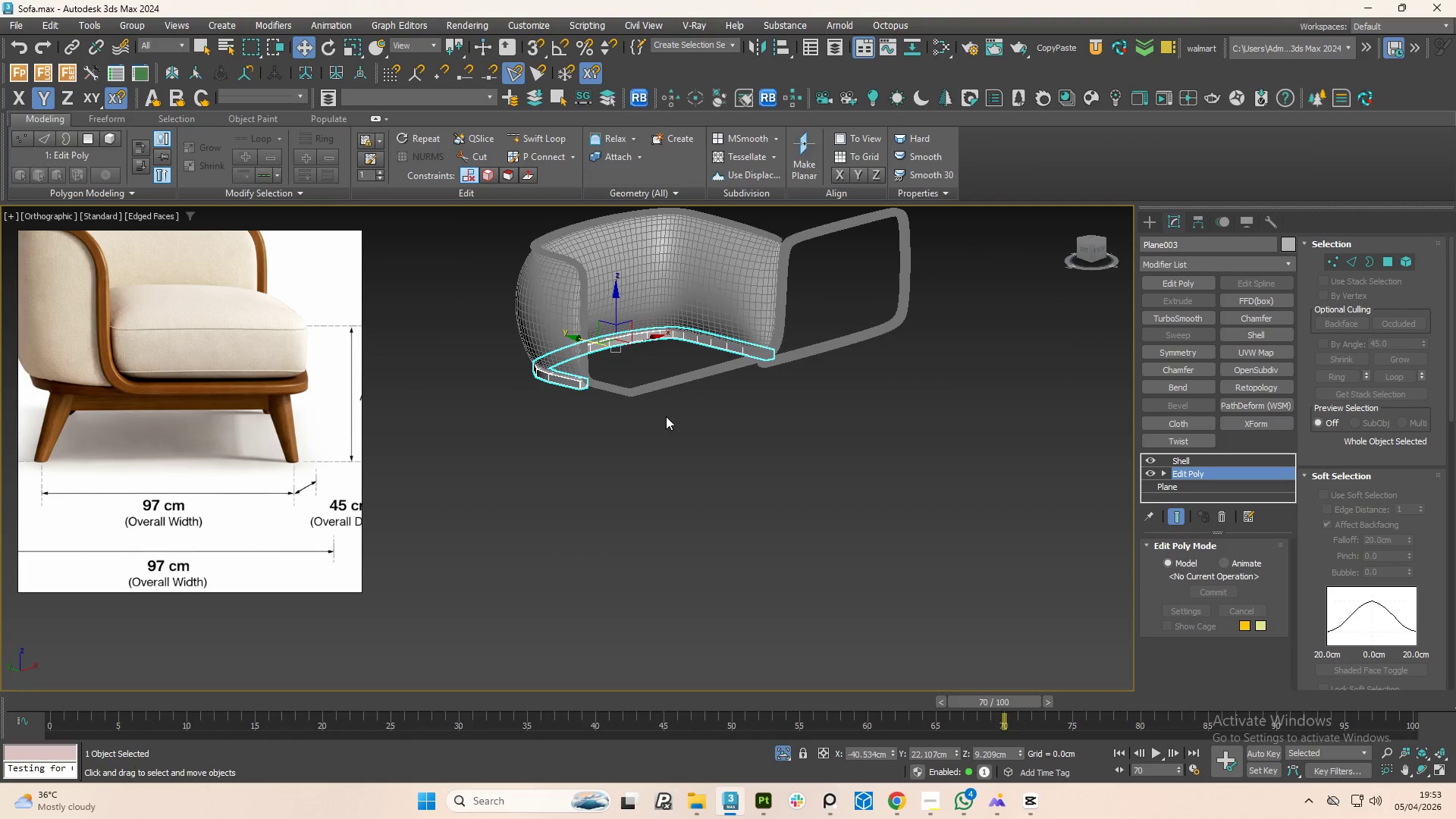 
left_click([1092, 252])
 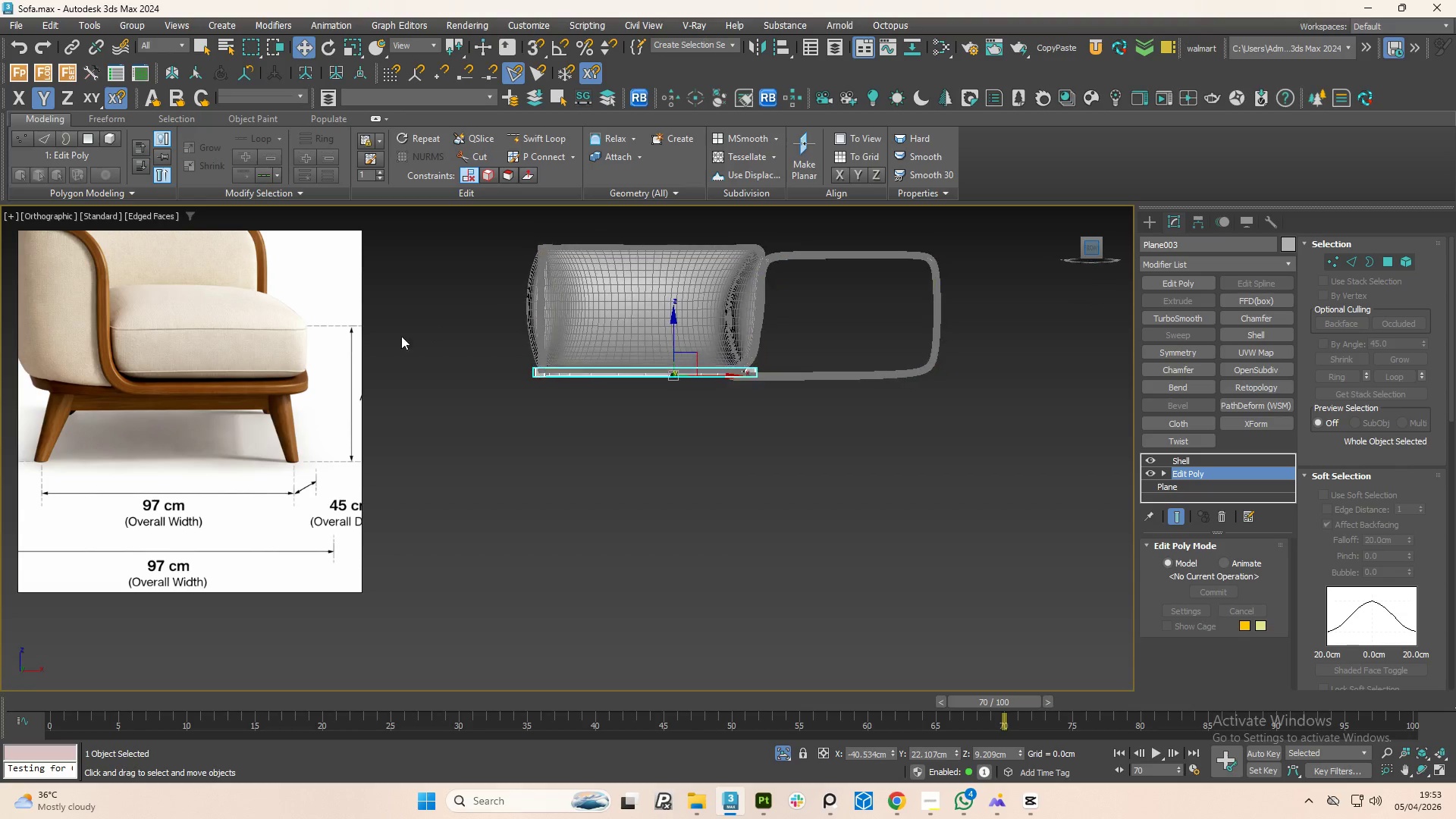 
scroll: coordinate [292, 422], scroll_direction: down, amount: 5.0
 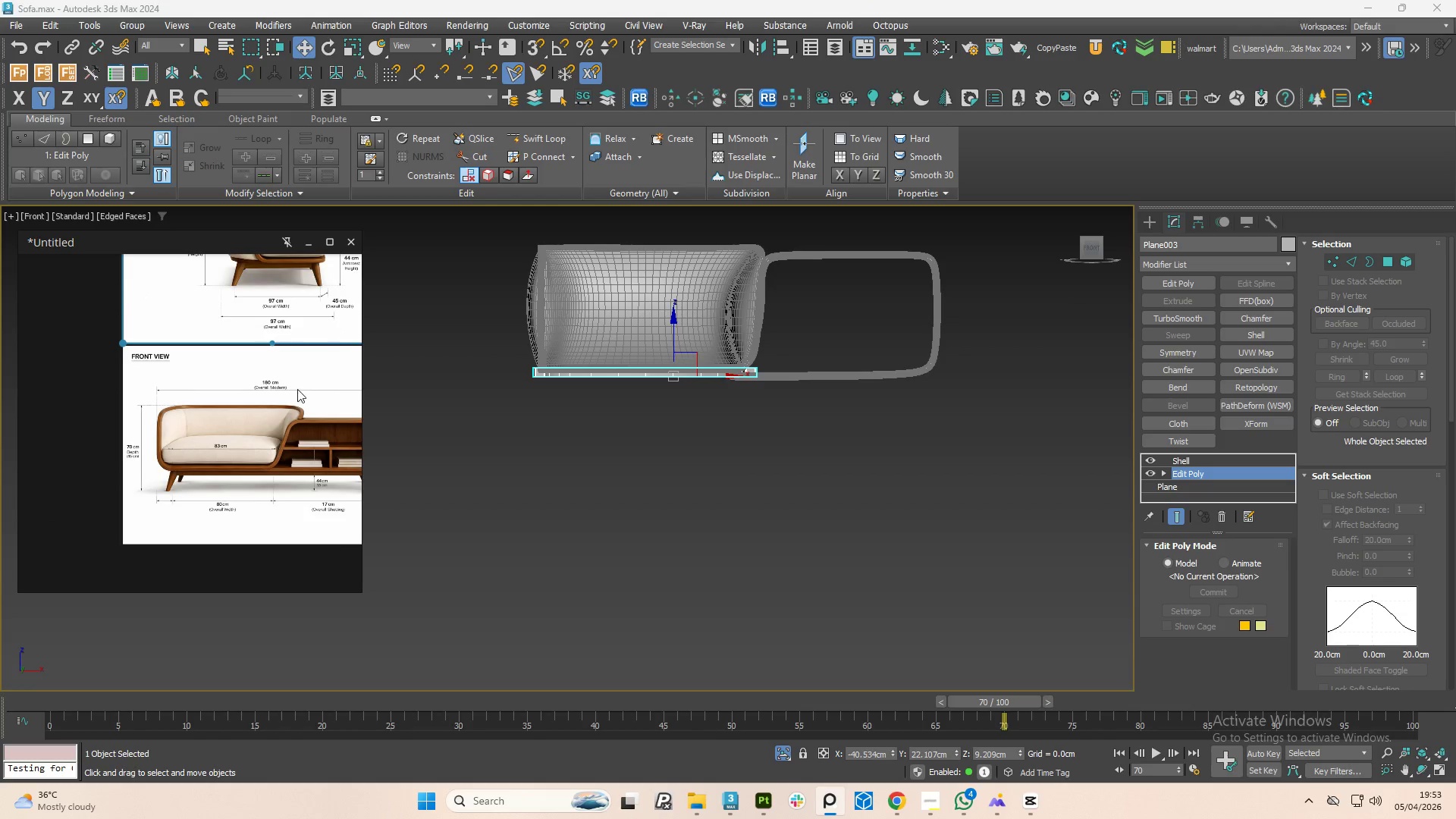 
scroll: coordinate [237, 444], scroll_direction: up, amount: 2.0
 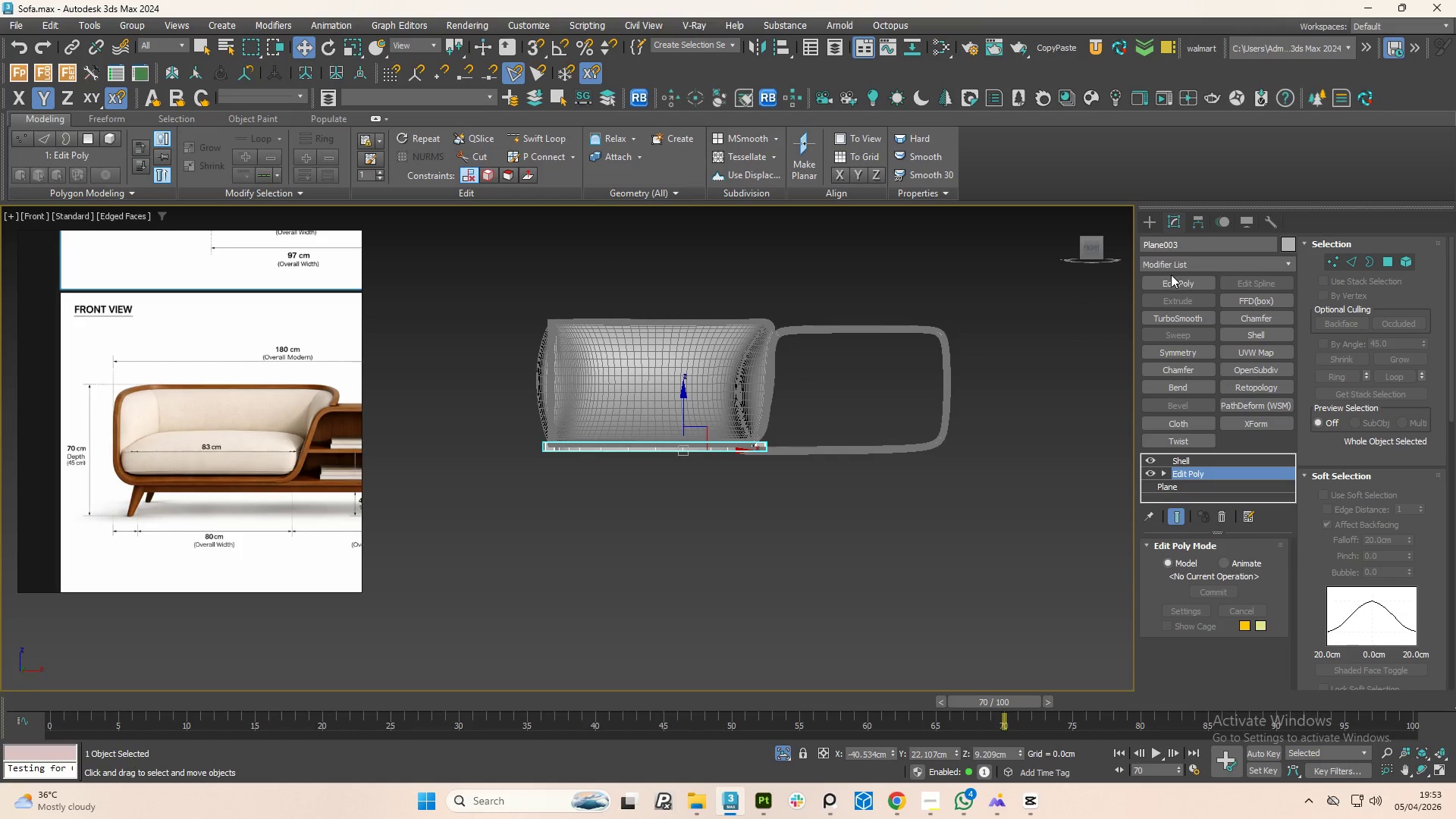 
left_click([1144, 218])
 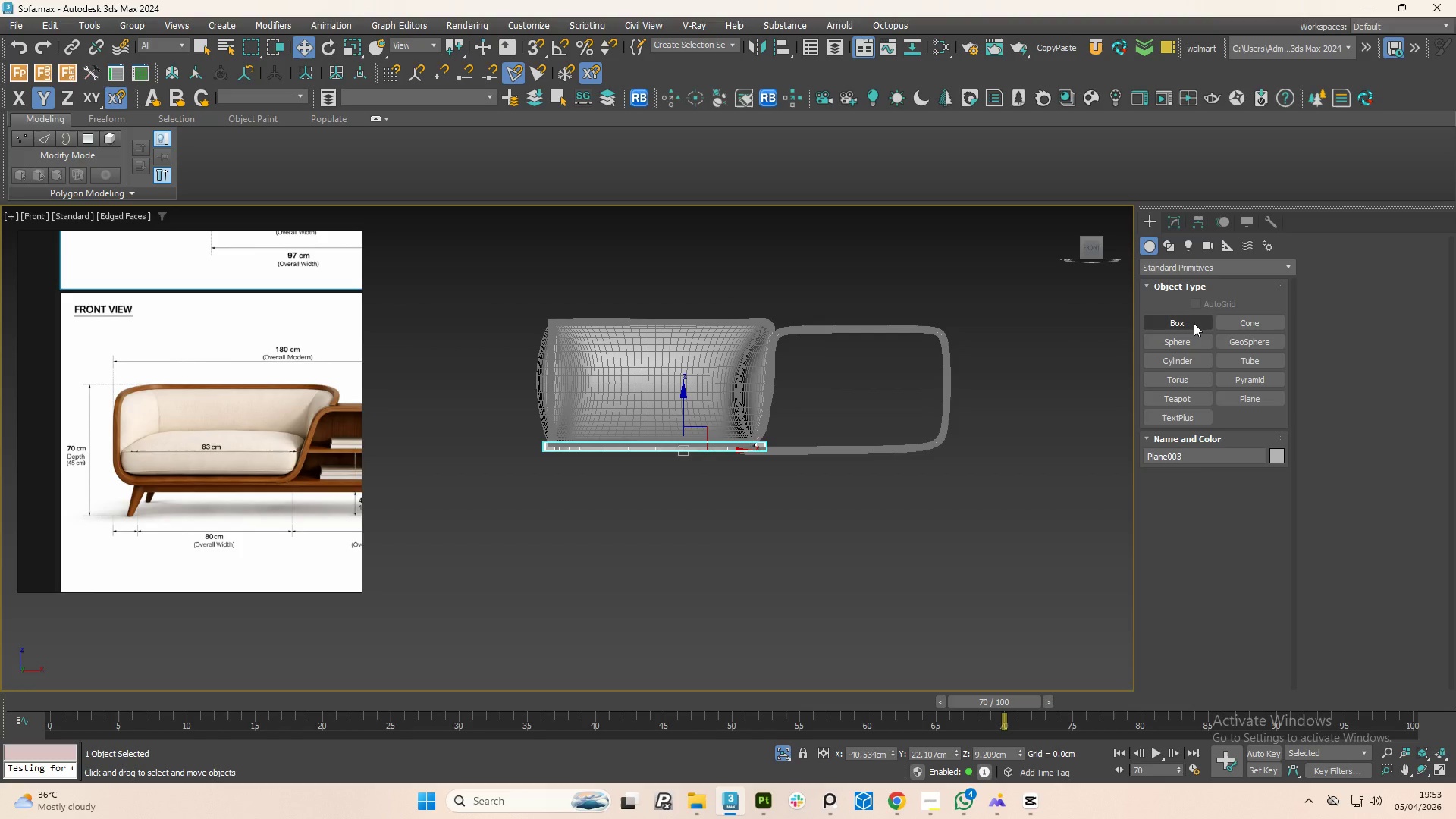 
wait(9.08)
 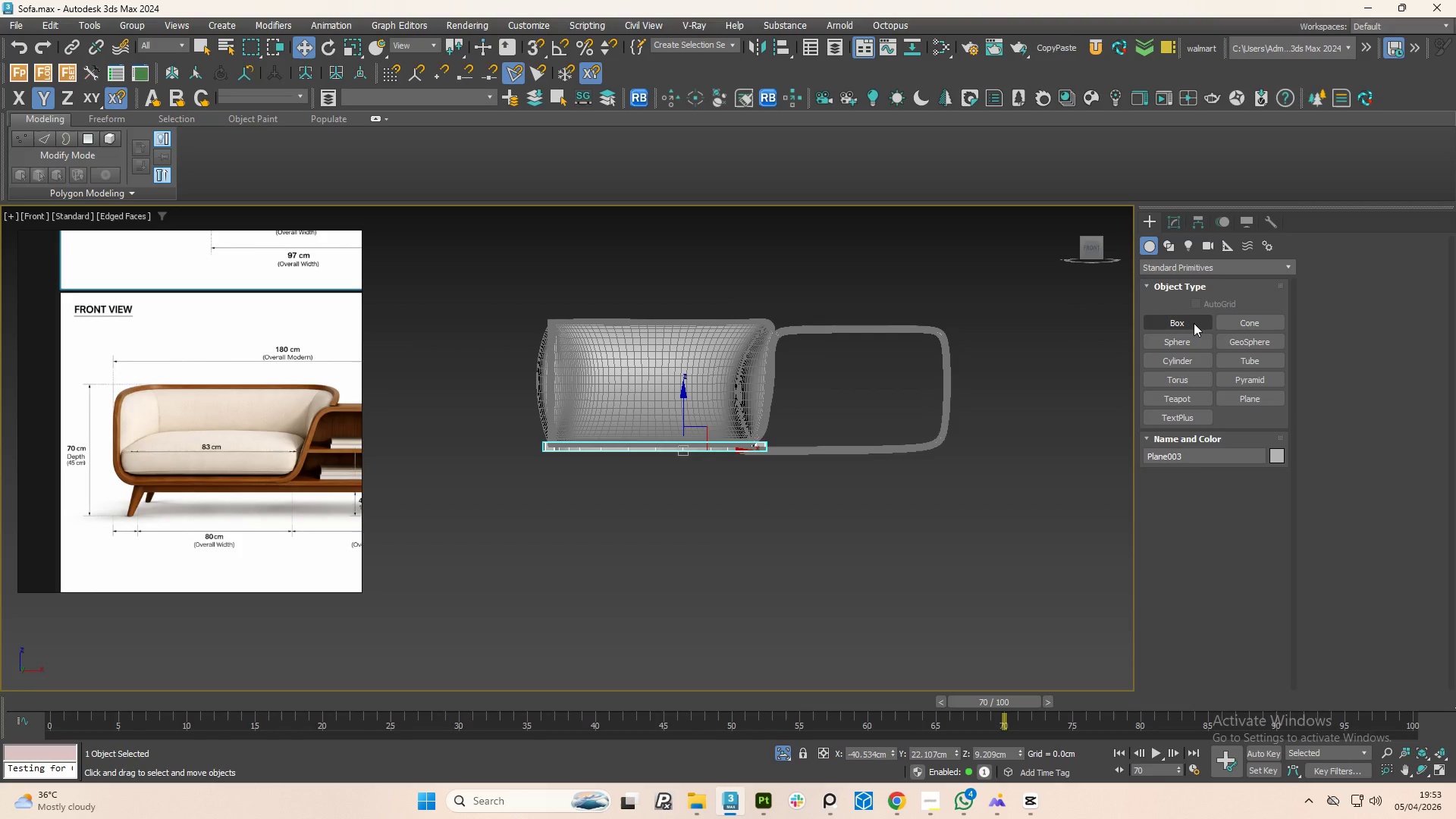 
left_click([666, 414])
 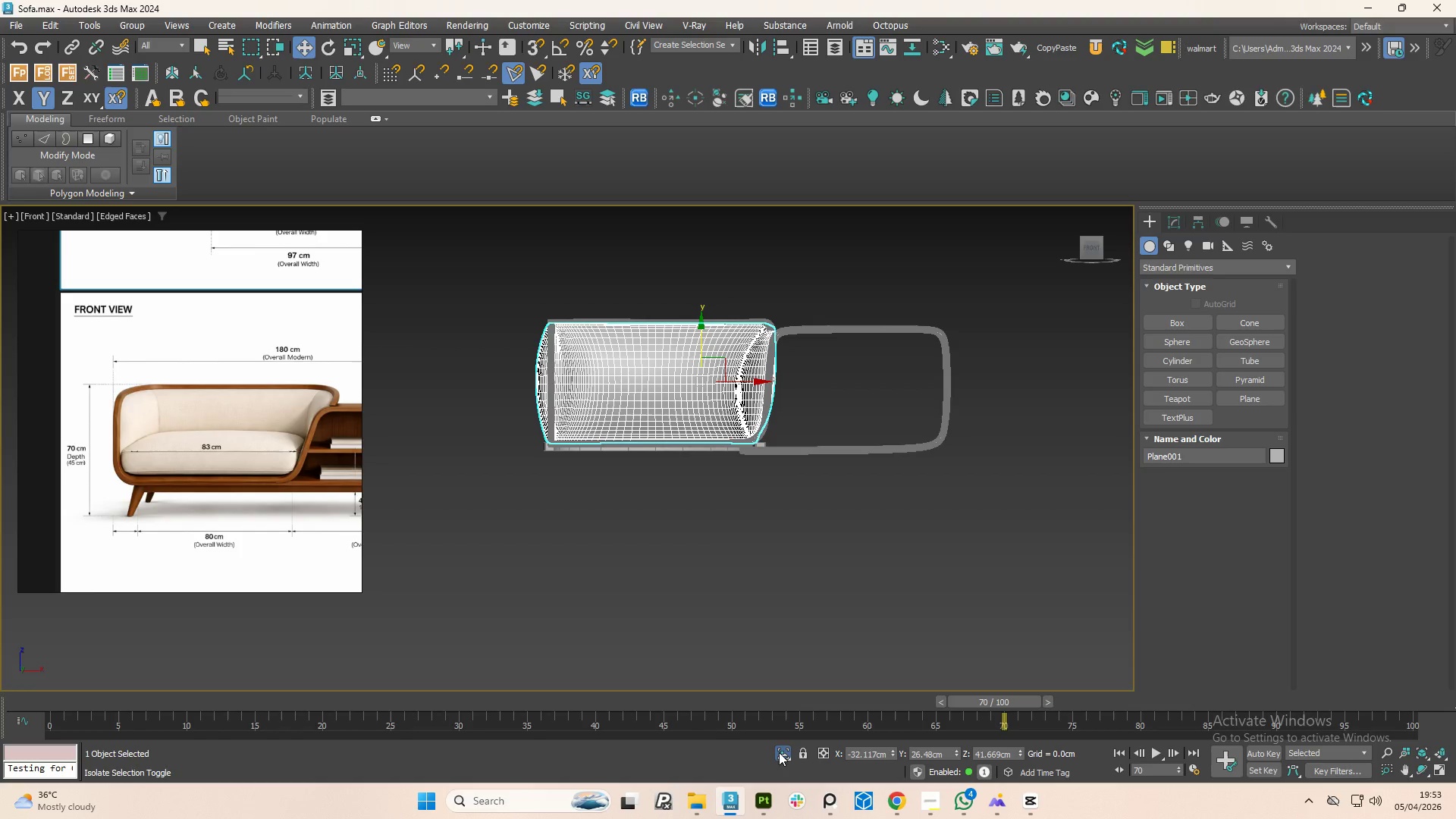 
double_click([779, 752])
 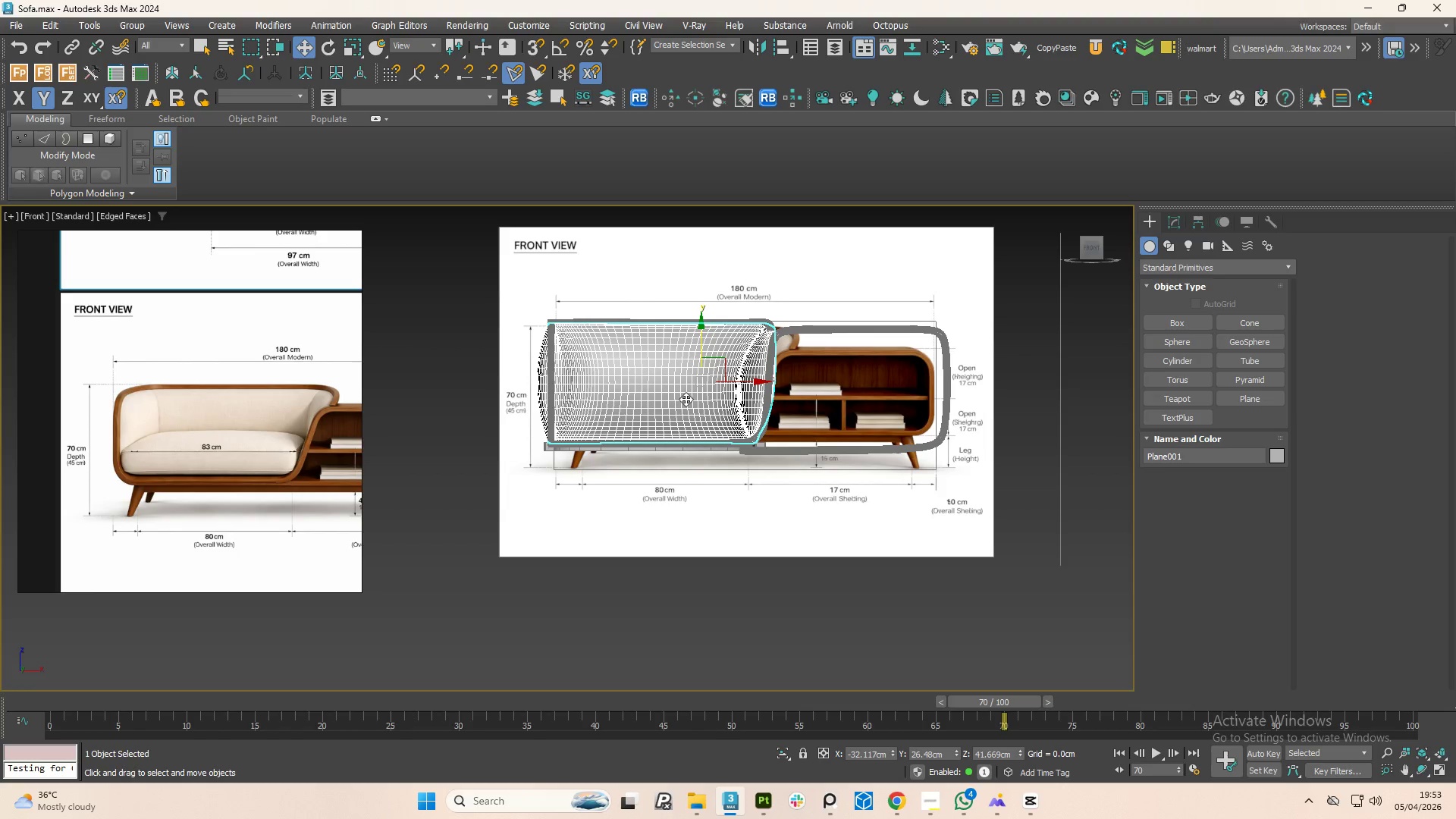 
left_click([695, 394])
 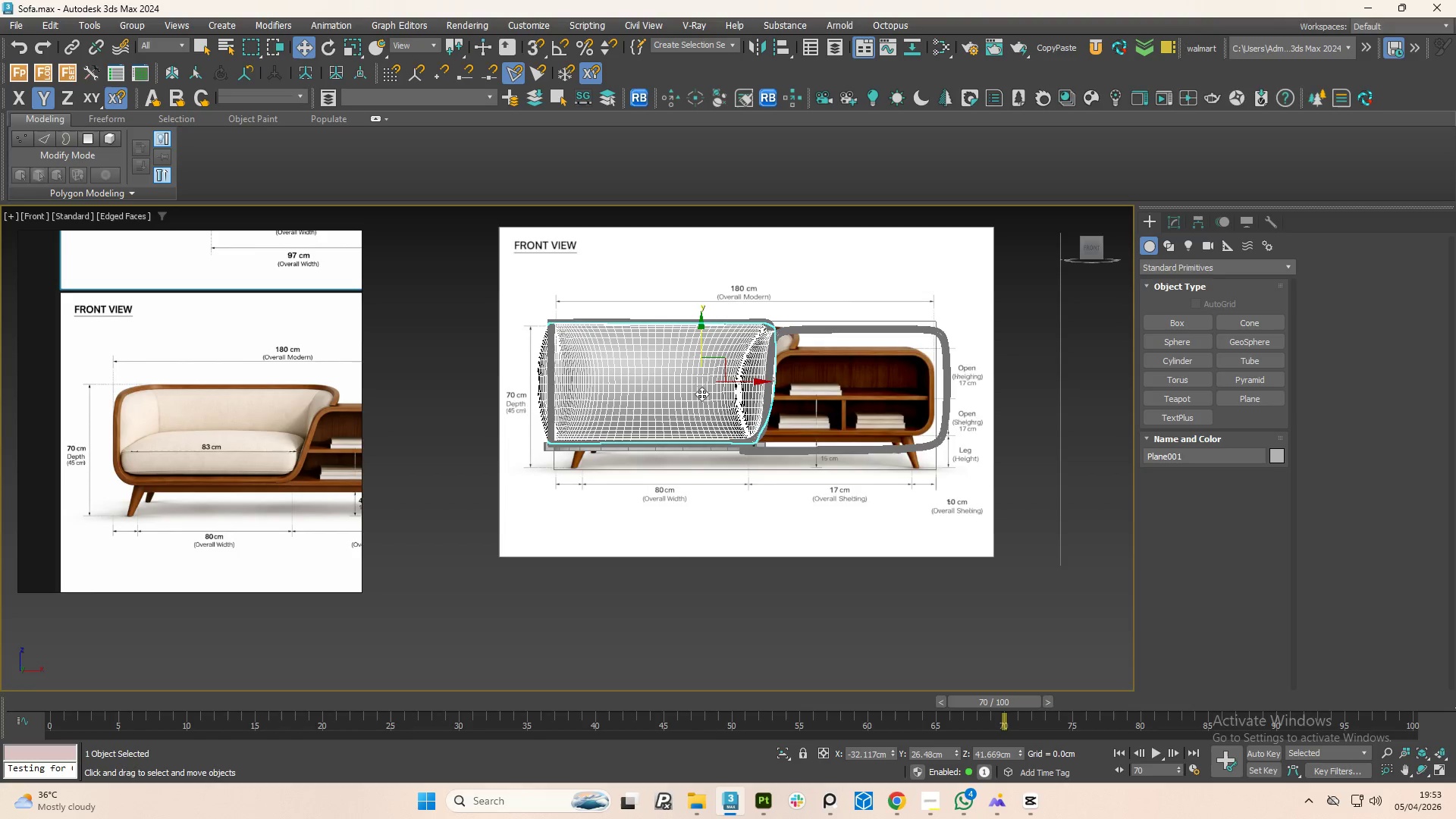 
scroll: coordinate [702, 390], scroll_direction: up, amount: 2.0
 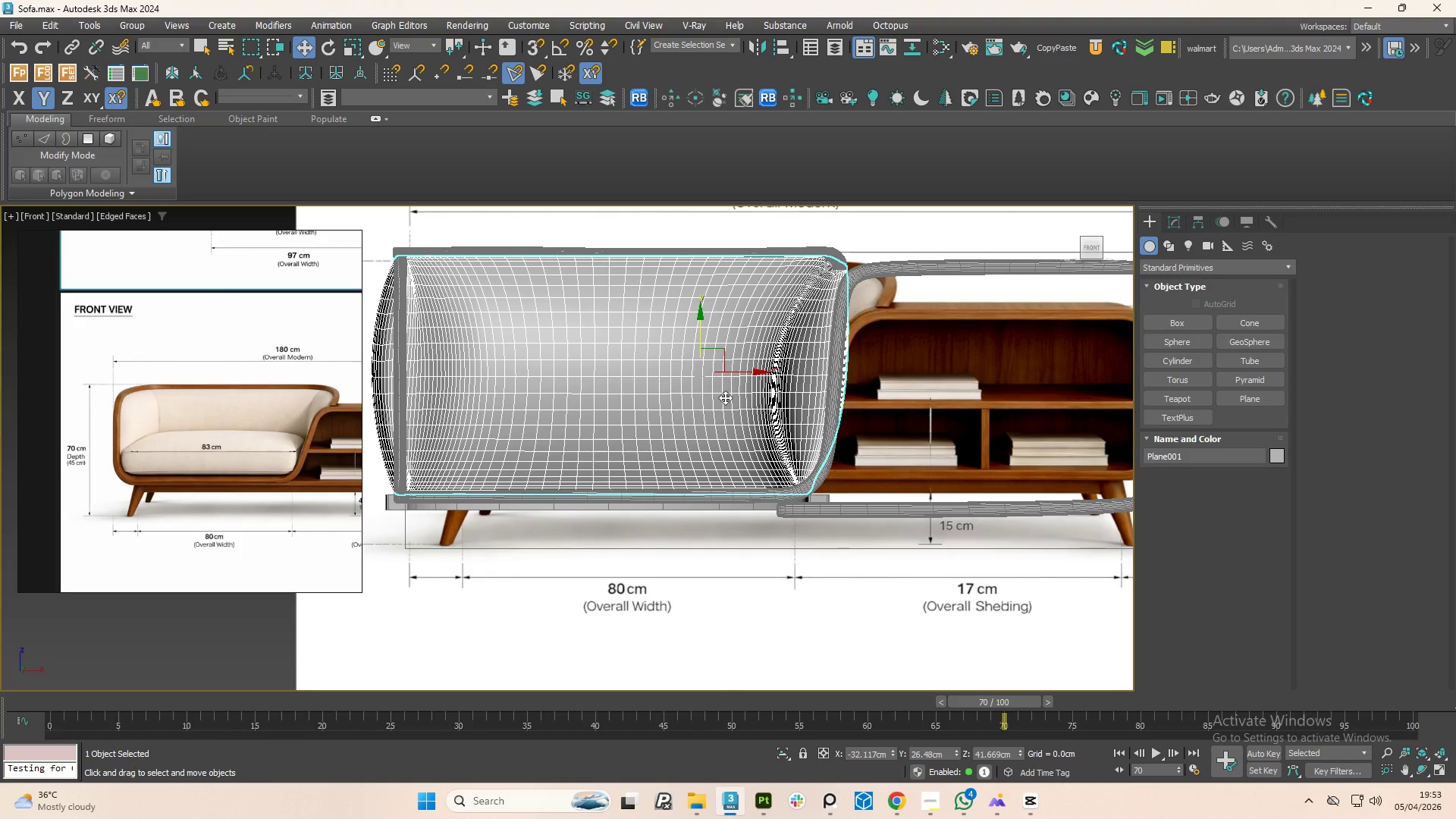 
key(Alt+X)
 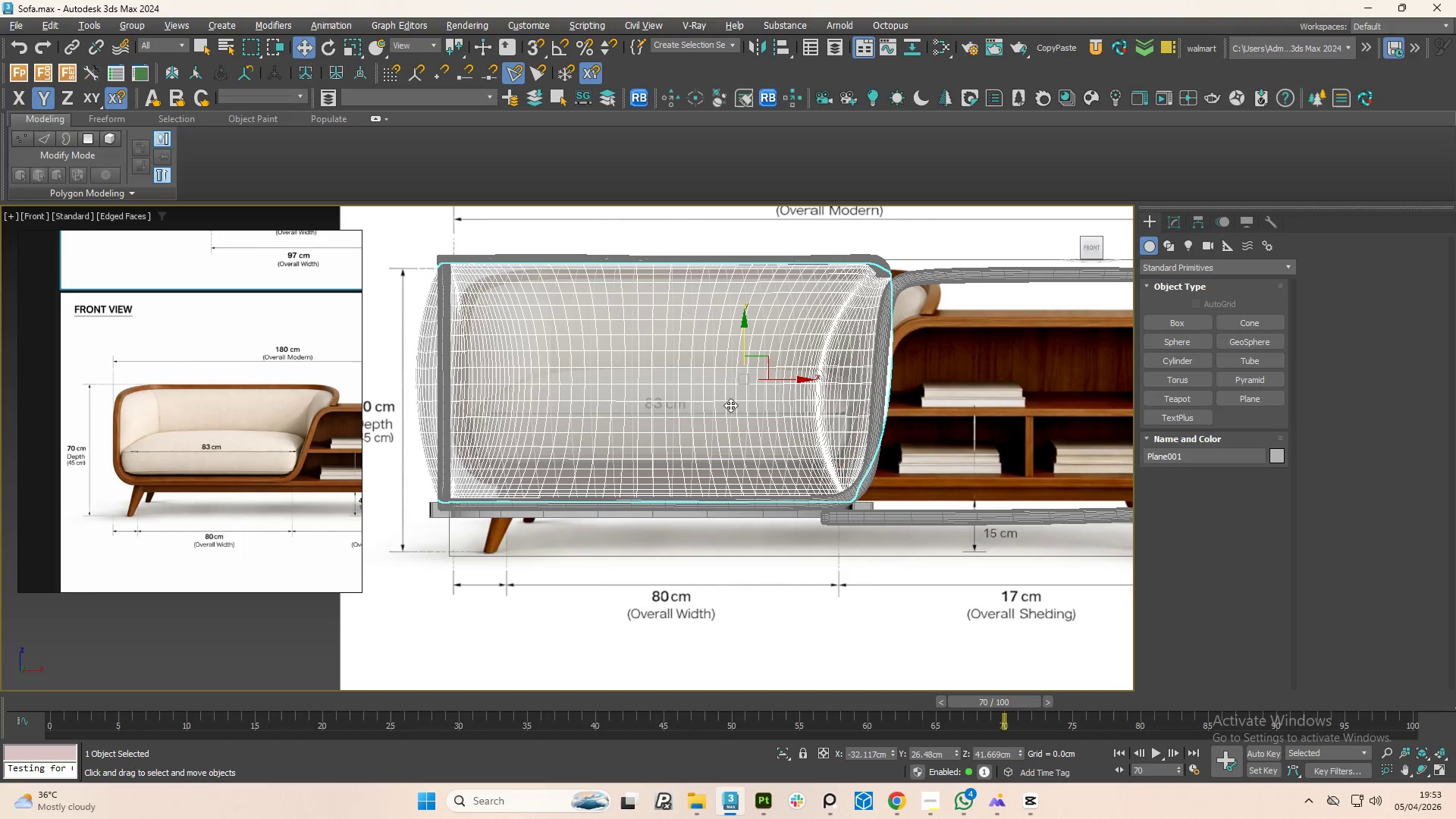 
scroll: coordinate [520, 428], scroll_direction: up, amount: 1.0
 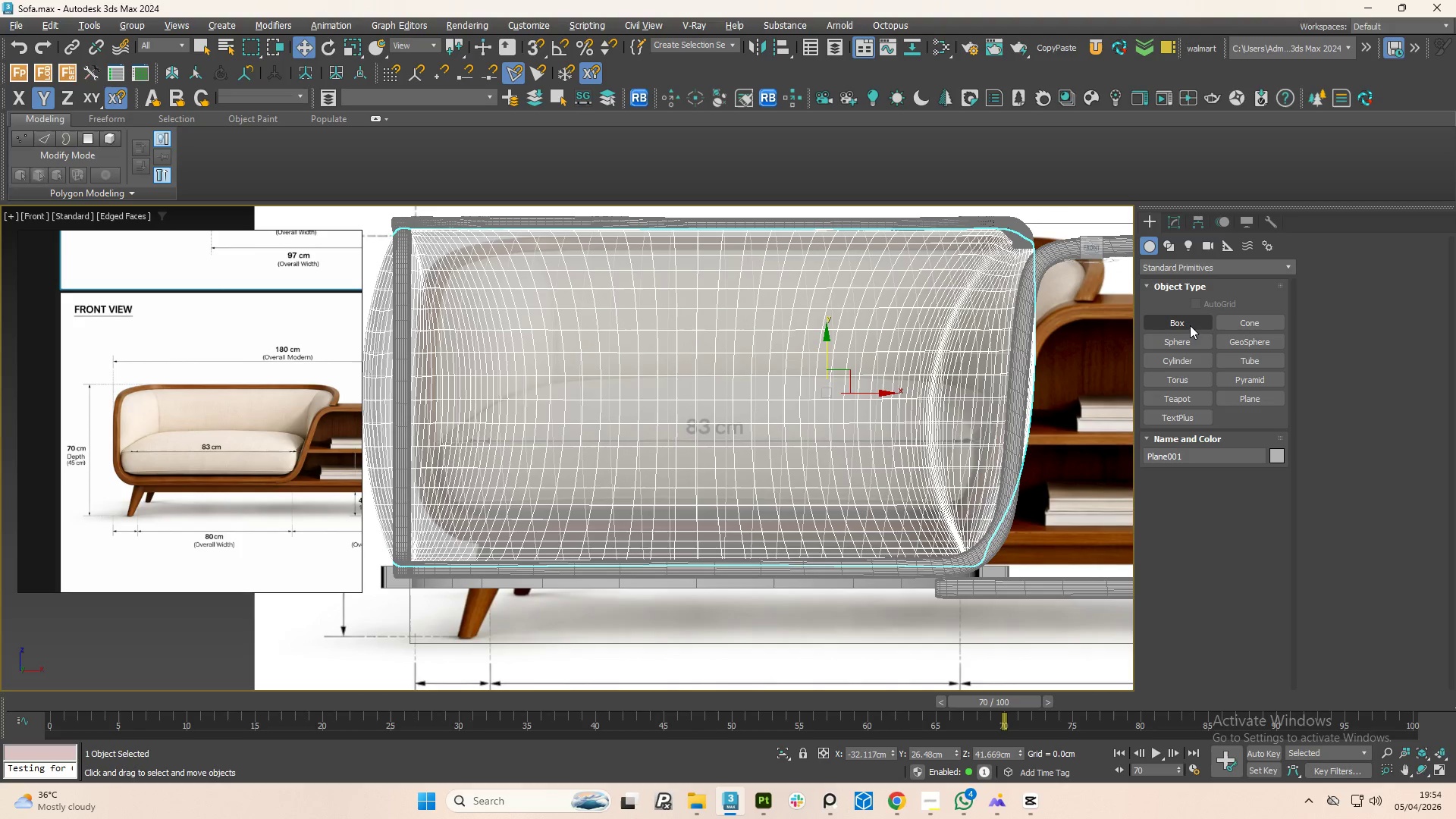 
wait(10.66)
 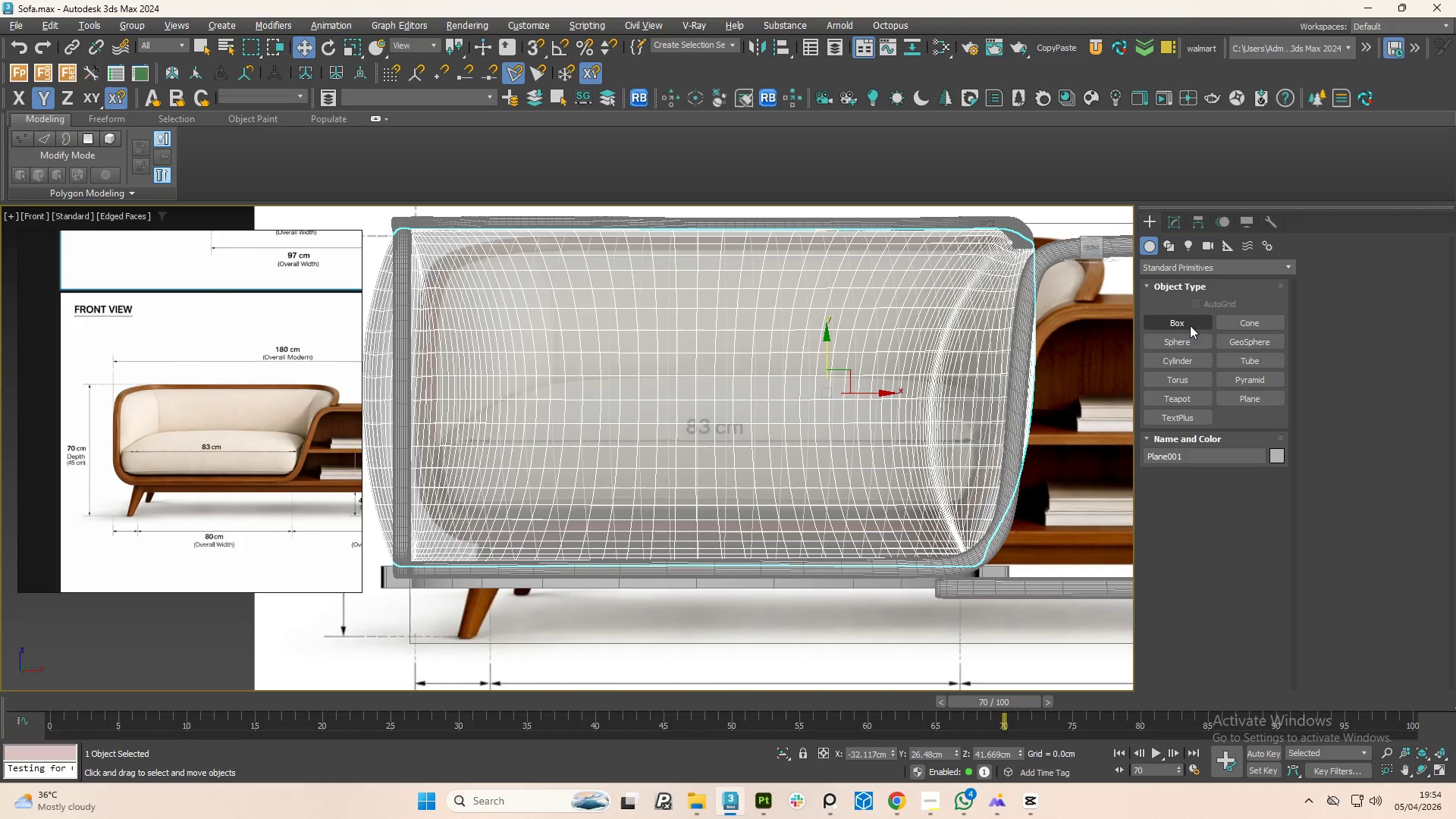 
left_click([802, 654])
 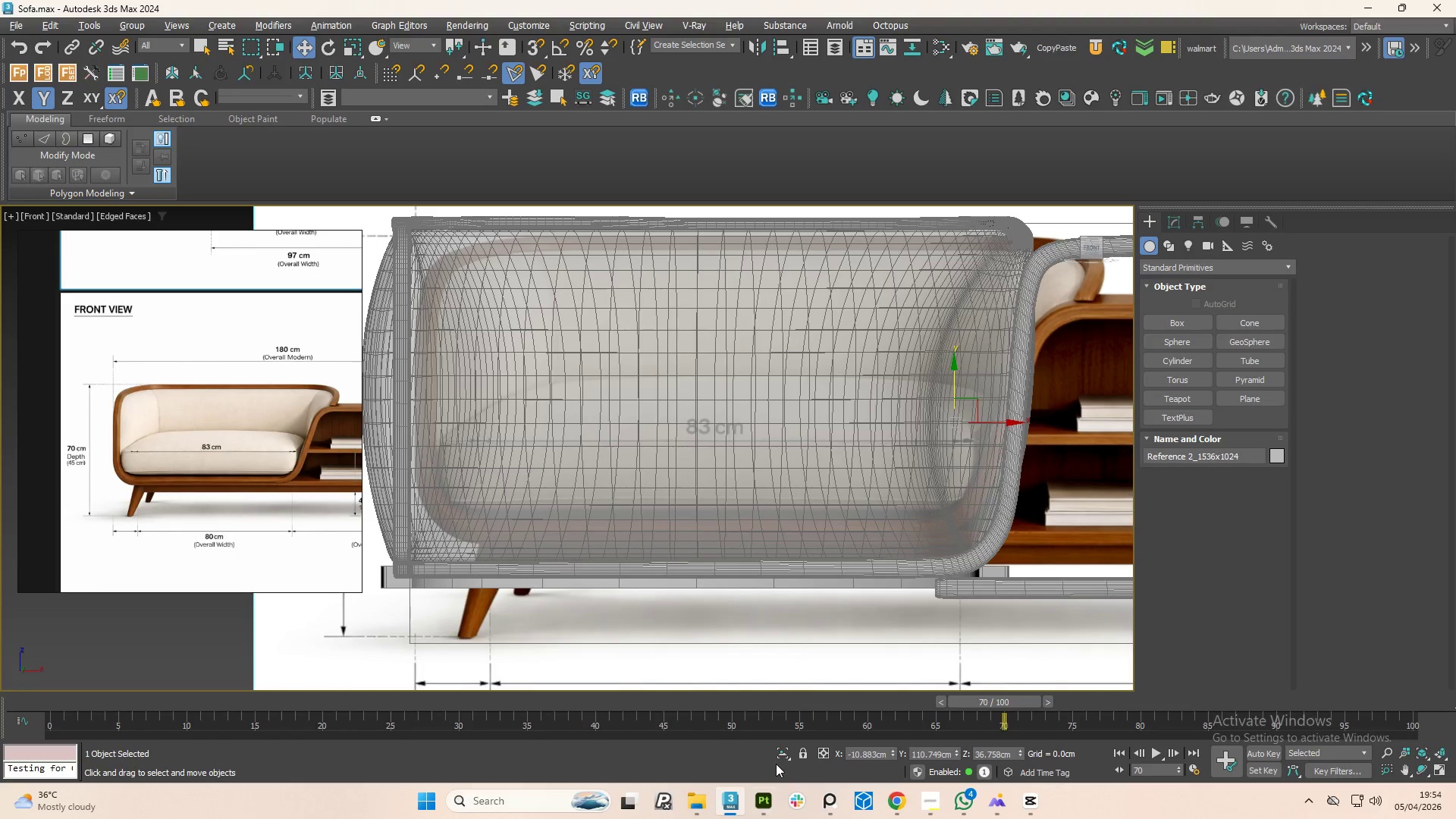 
left_click([789, 752])
 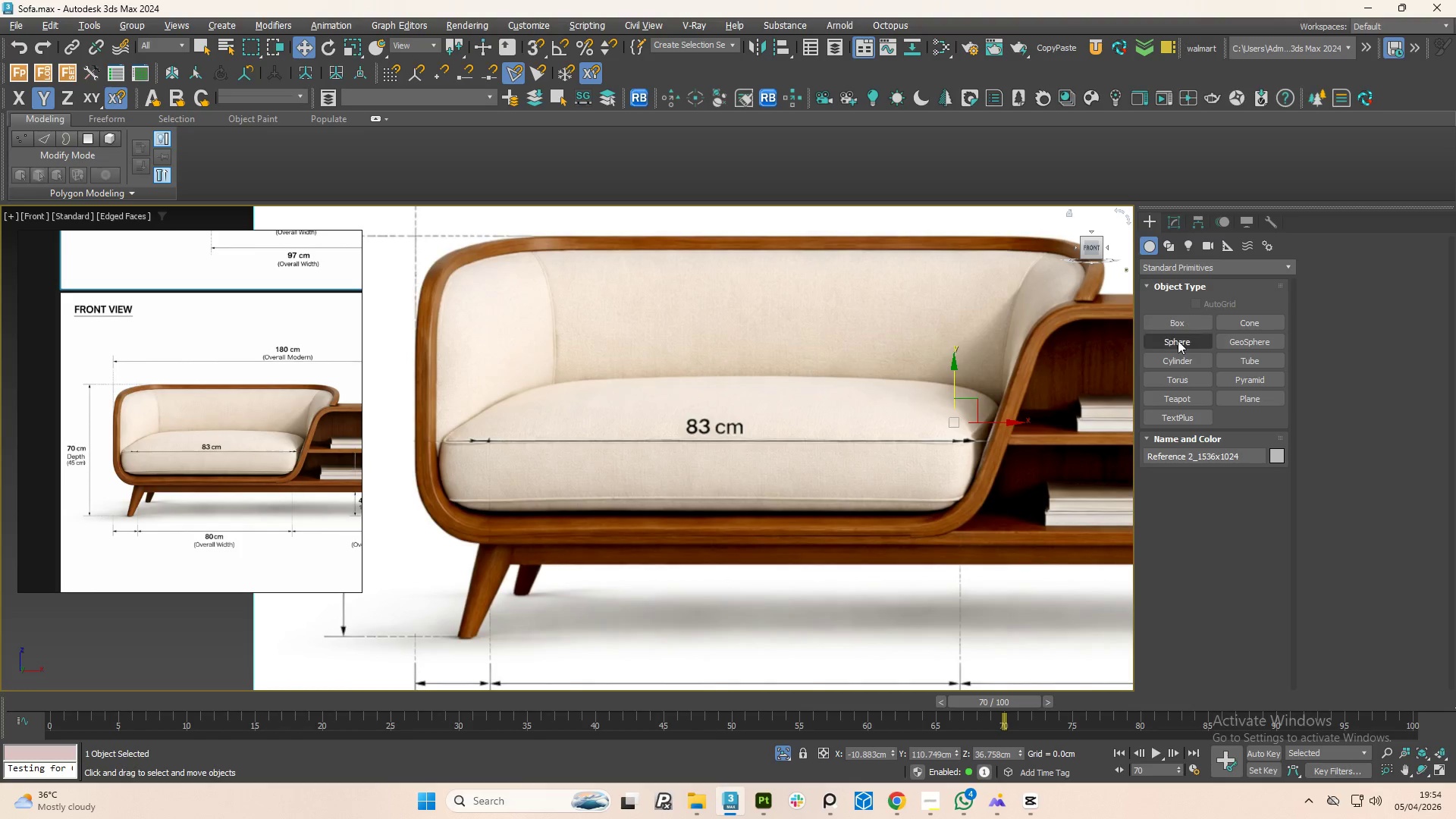 
left_click([1235, 399])
 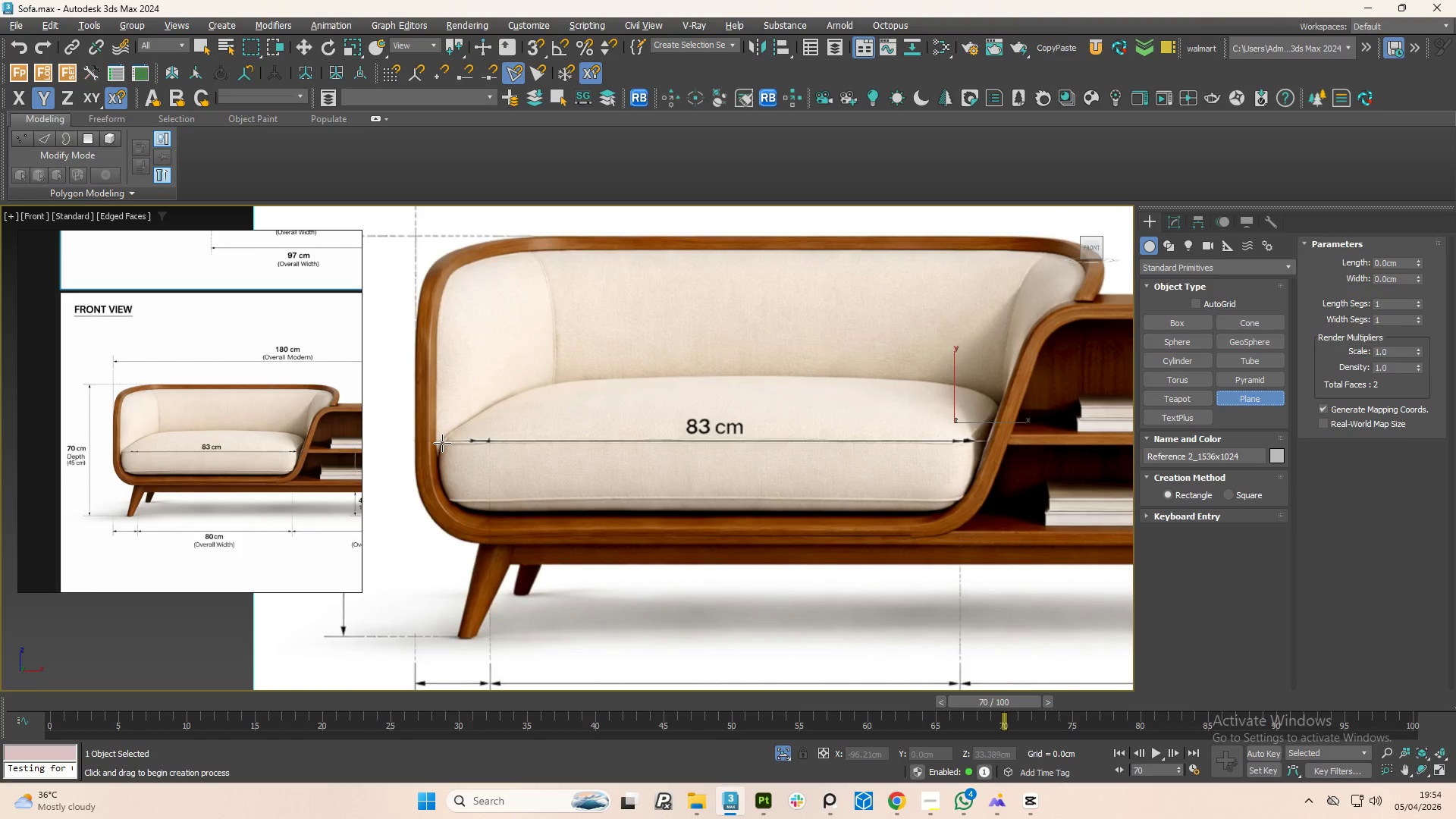 
left_click_drag(start_coordinate=[444, 442], to_coordinate=[958, 503])
 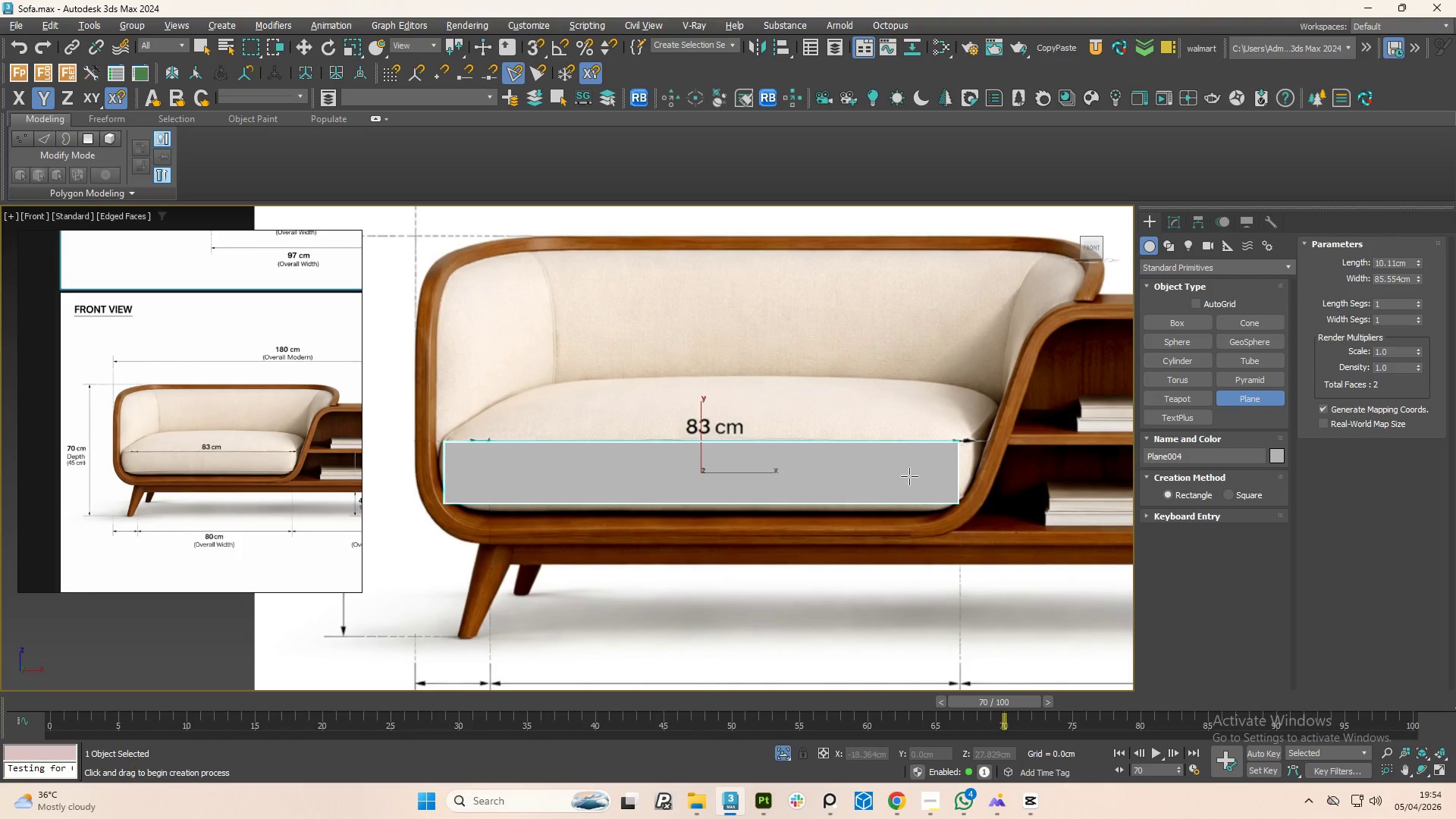 
left_click([909, 475])
 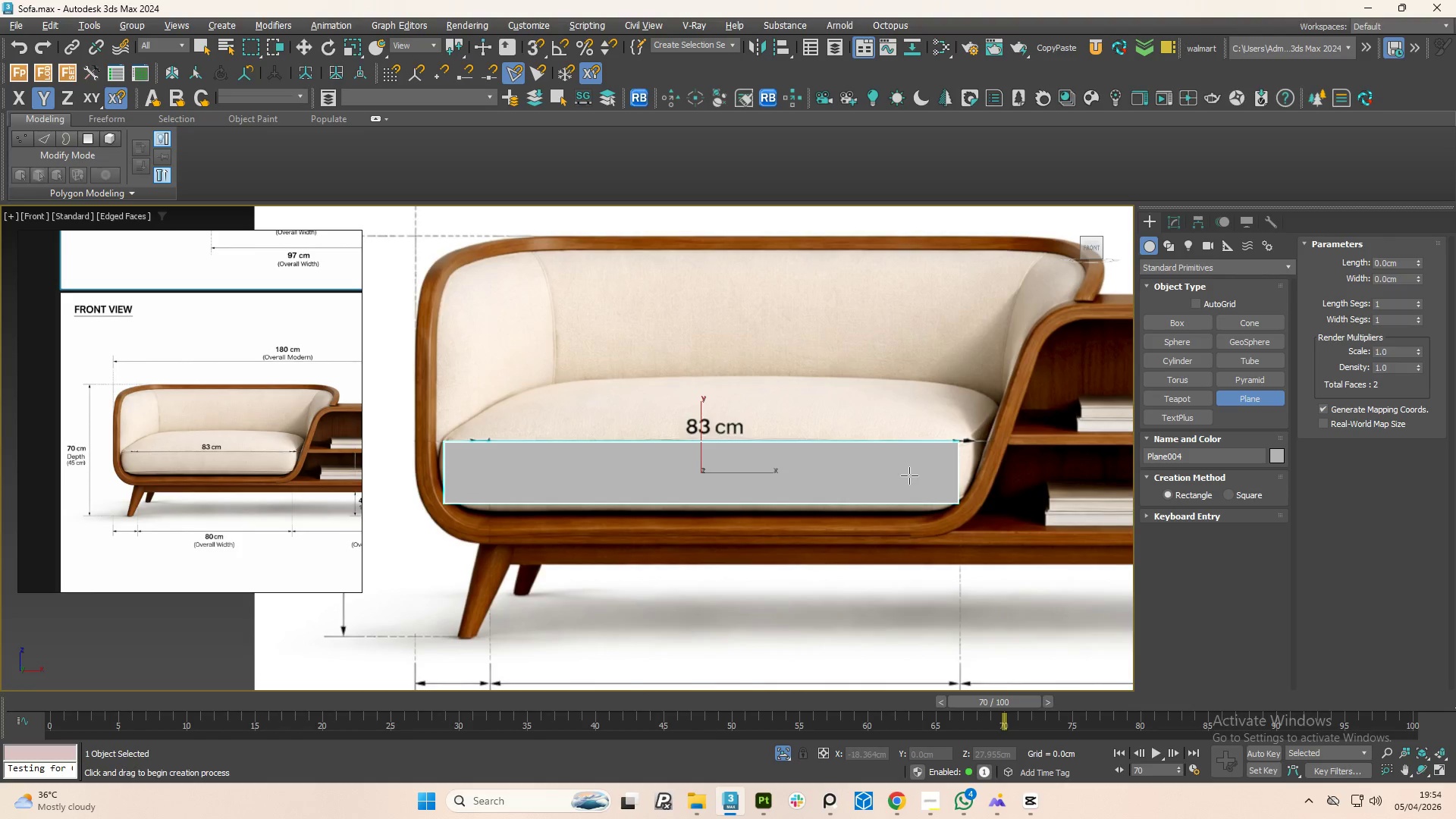 
right_click([908, 473])
 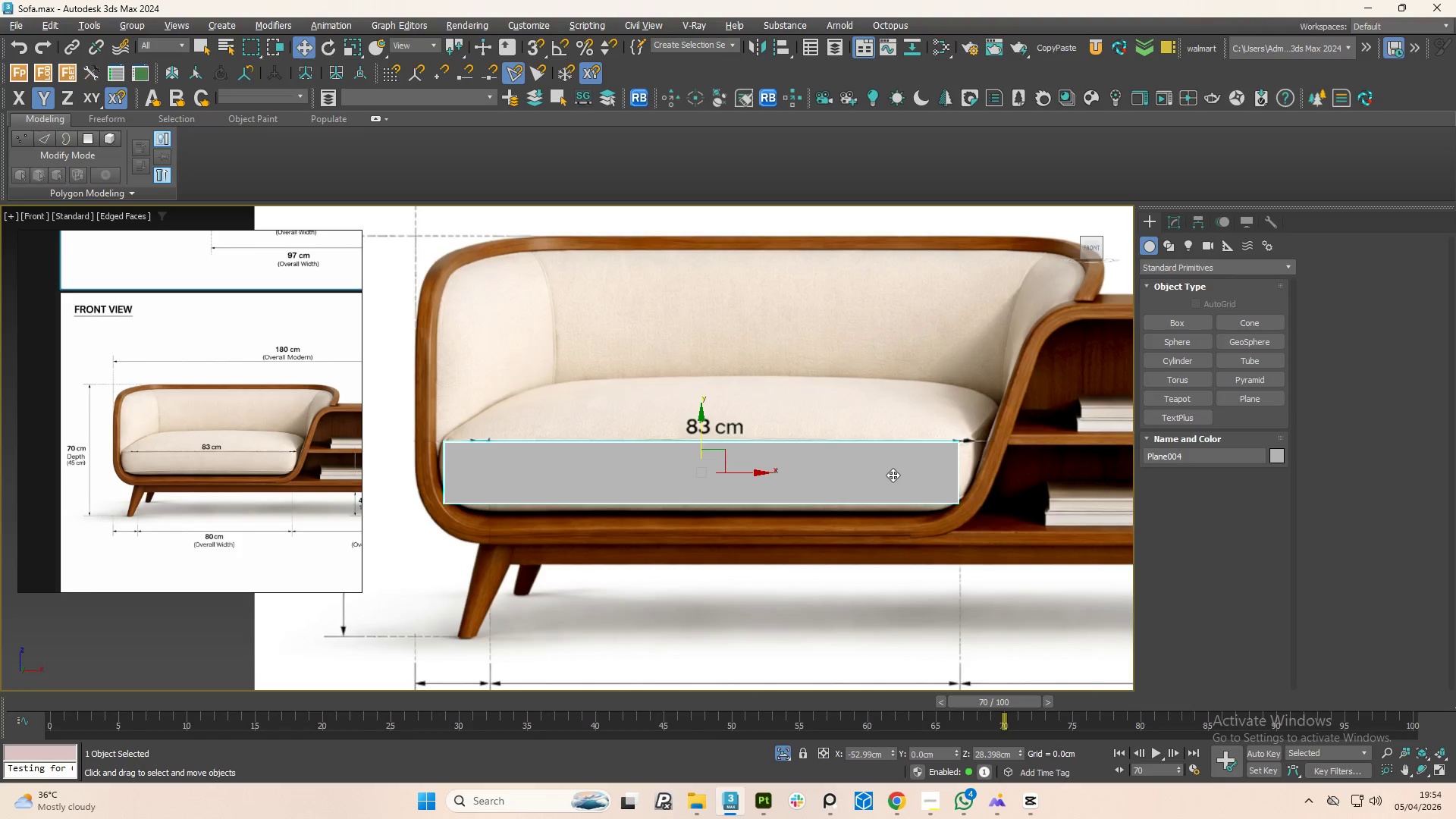 
key(Delete)
 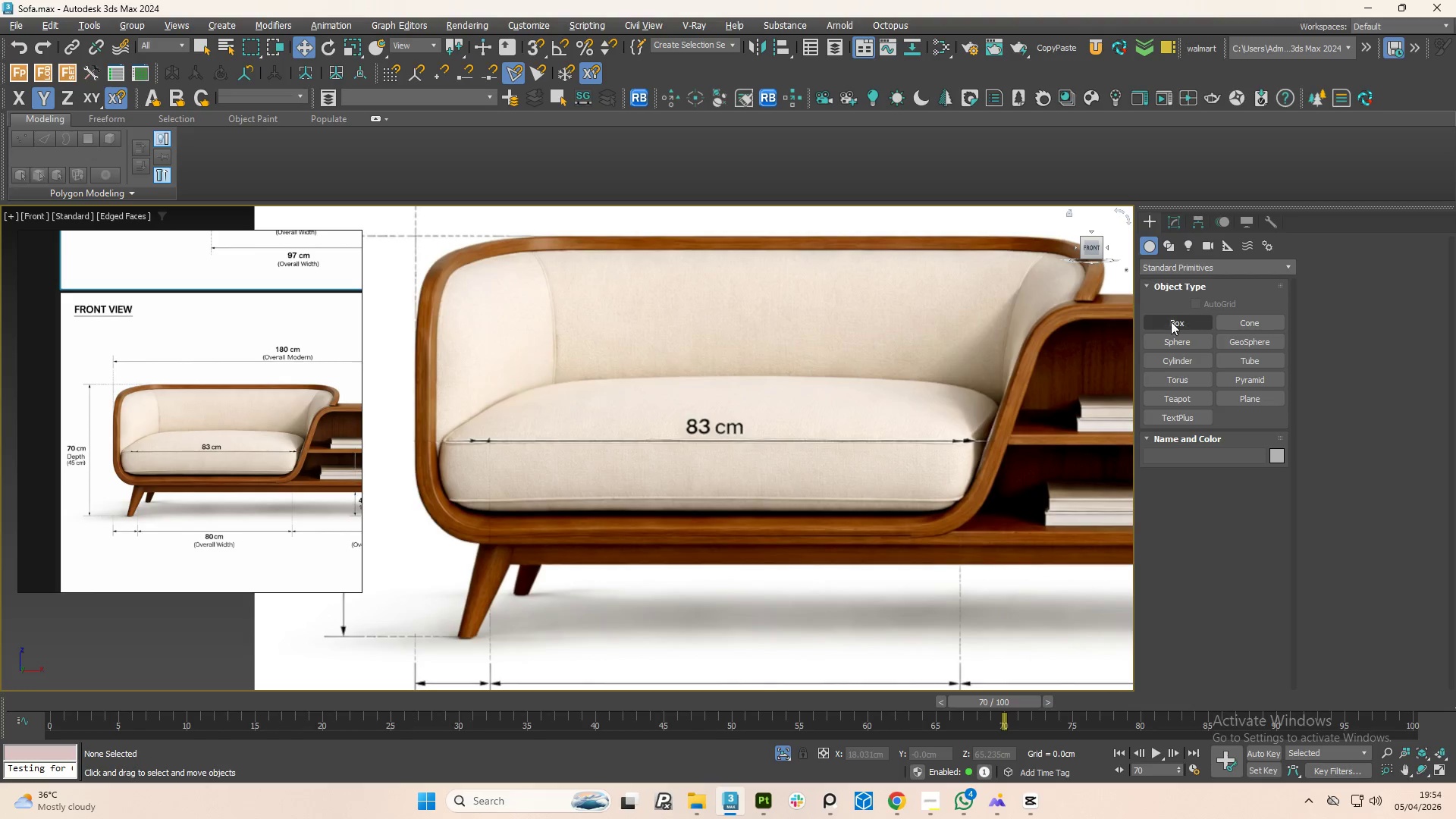 
left_click([1171, 322])
 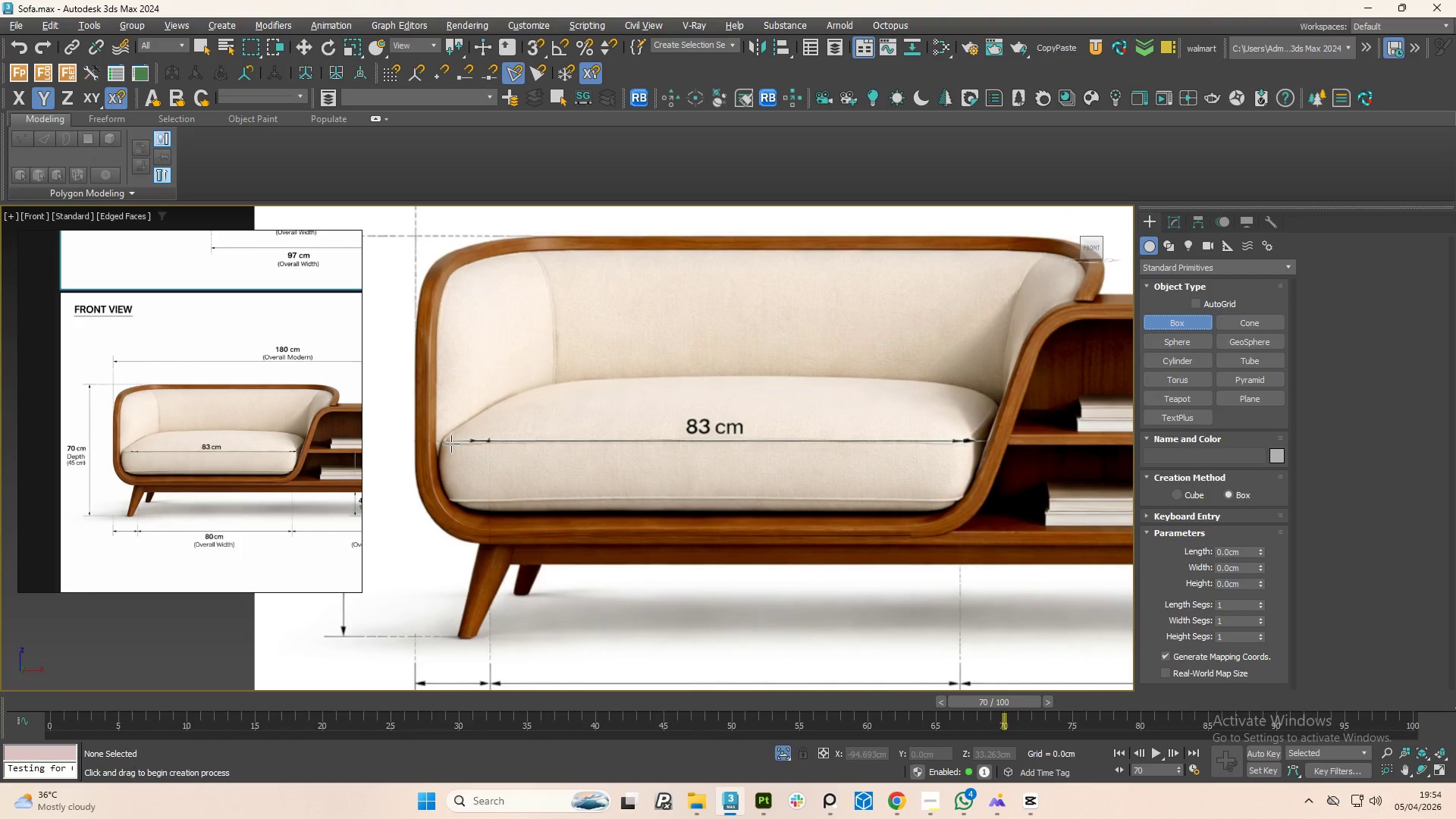 
left_click_drag(start_coordinate=[445, 441], to_coordinate=[966, 498])
 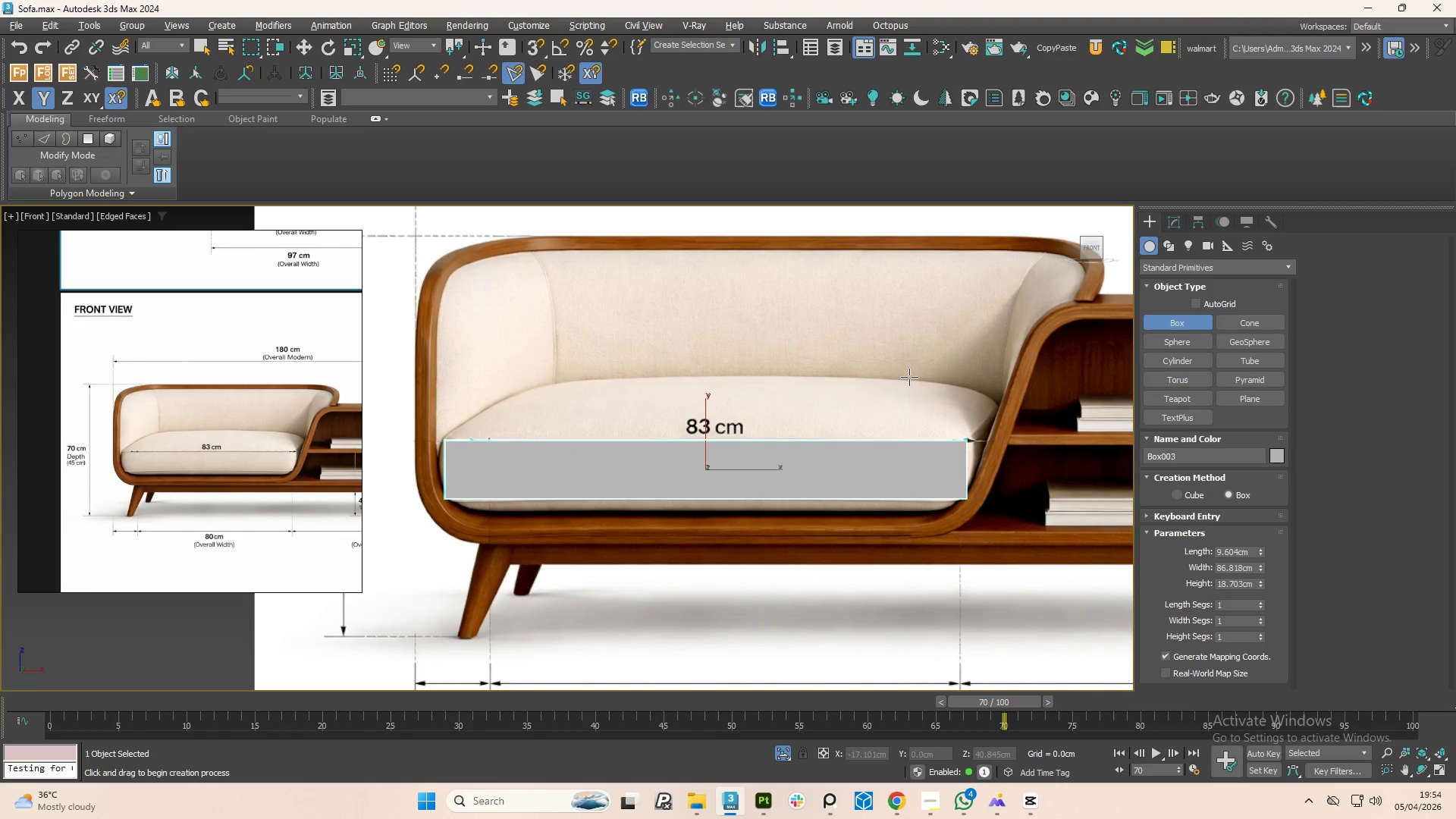 
left_click([893, 340])
 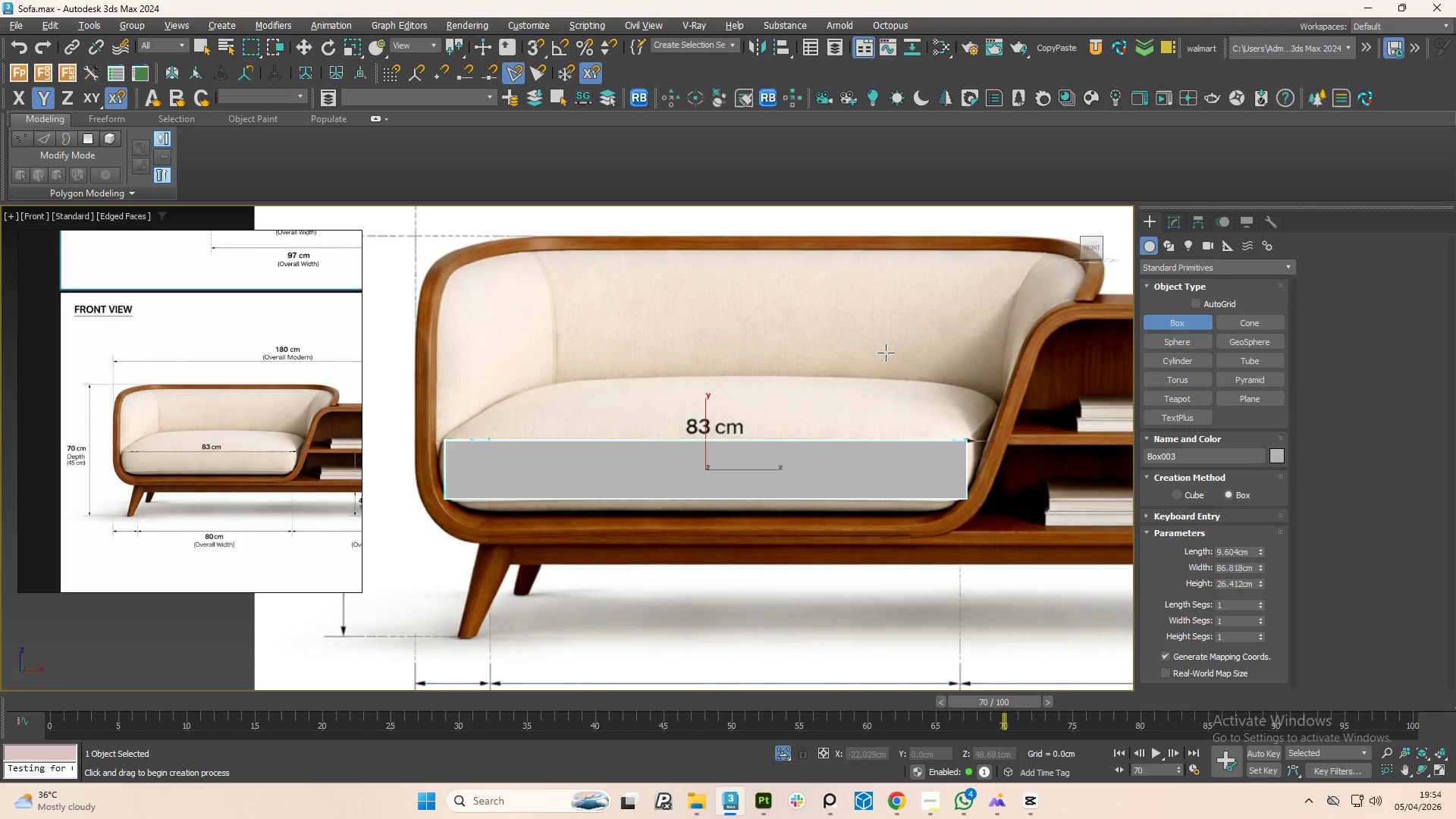 
right_click([886, 354])
 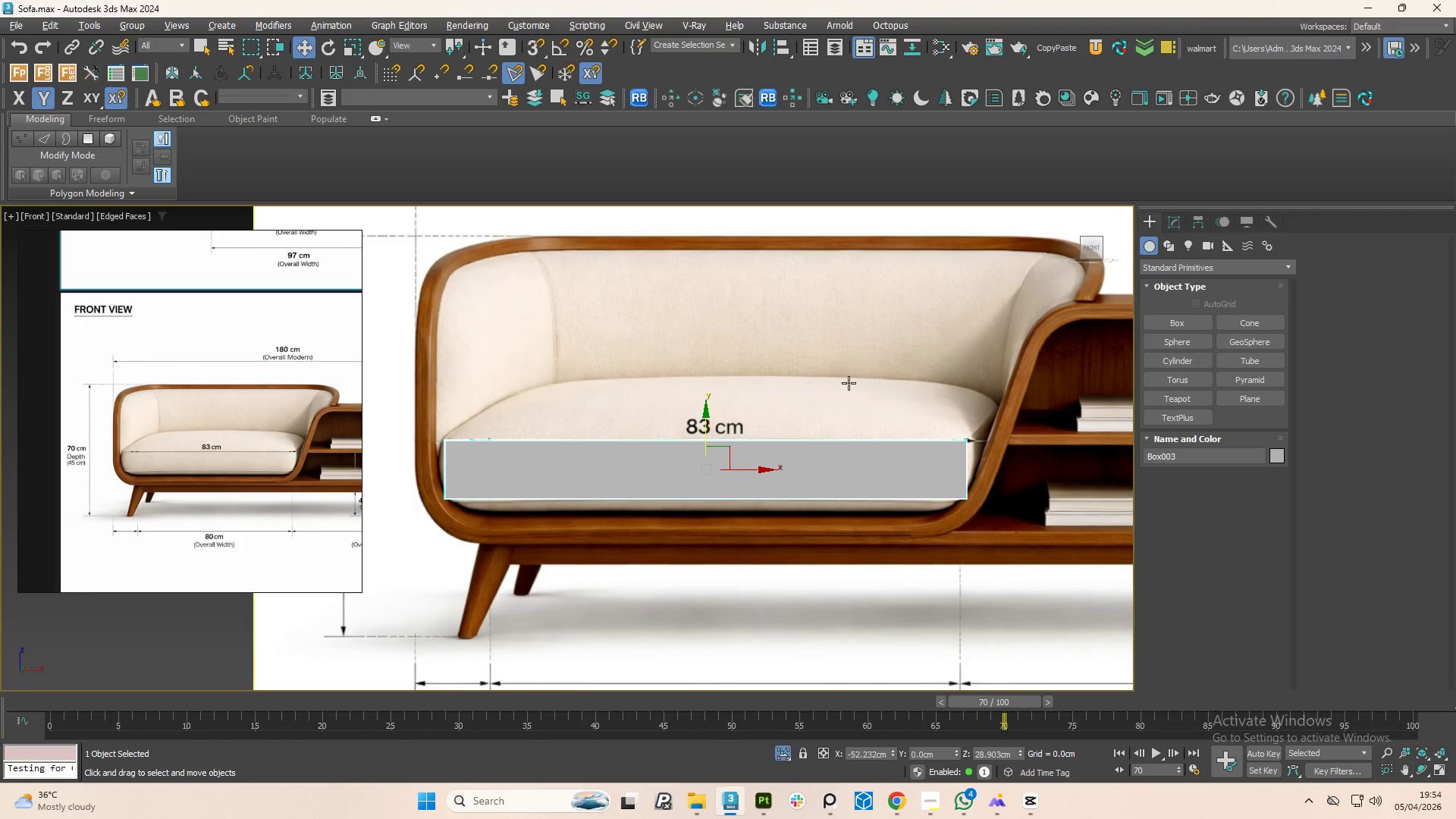 
hold_key(key=AltLeft, duration=0.84)
 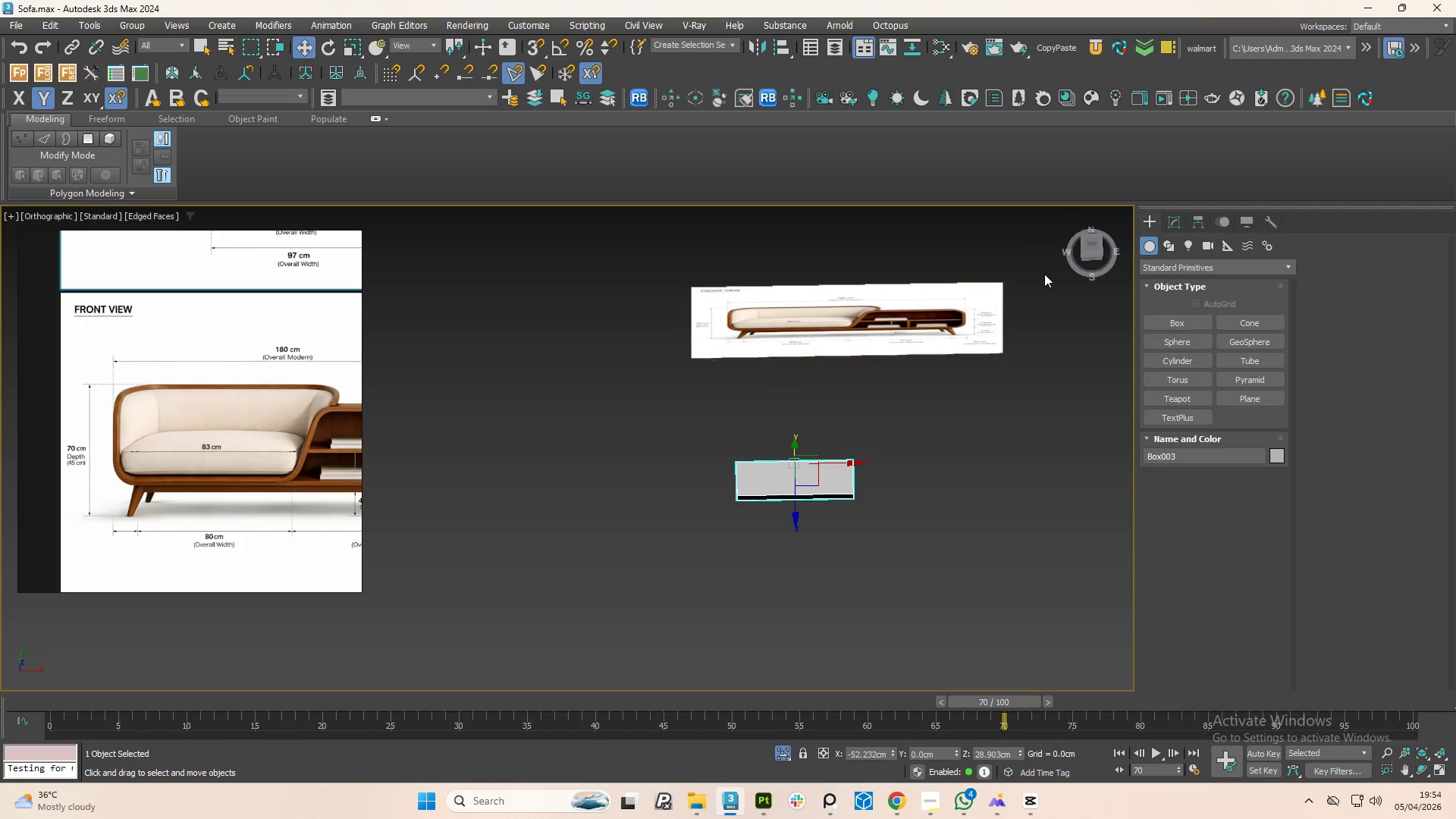 
scroll: coordinate [818, 516], scroll_direction: down, amount: 5.0
 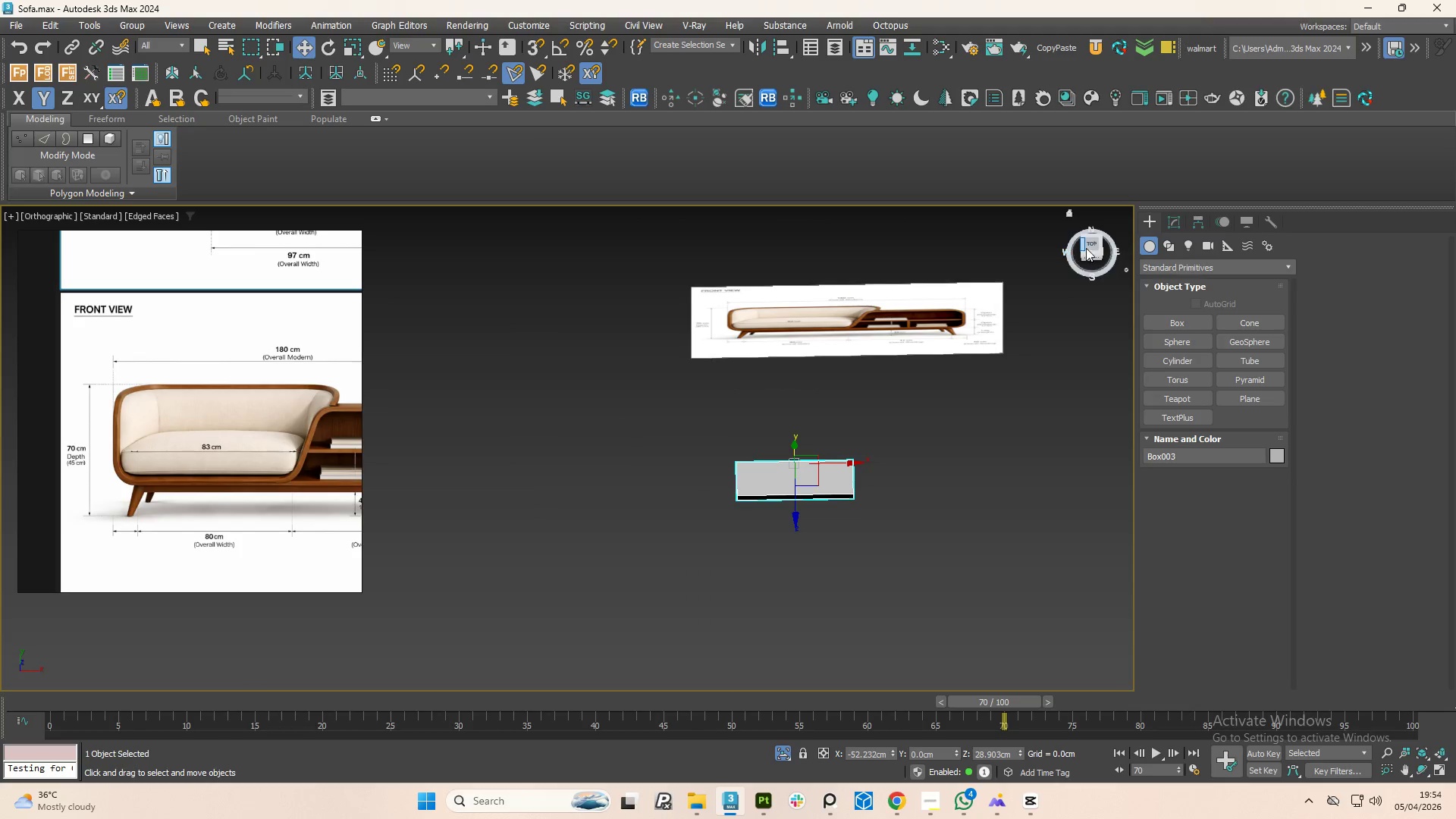 
left_click([1097, 244])
 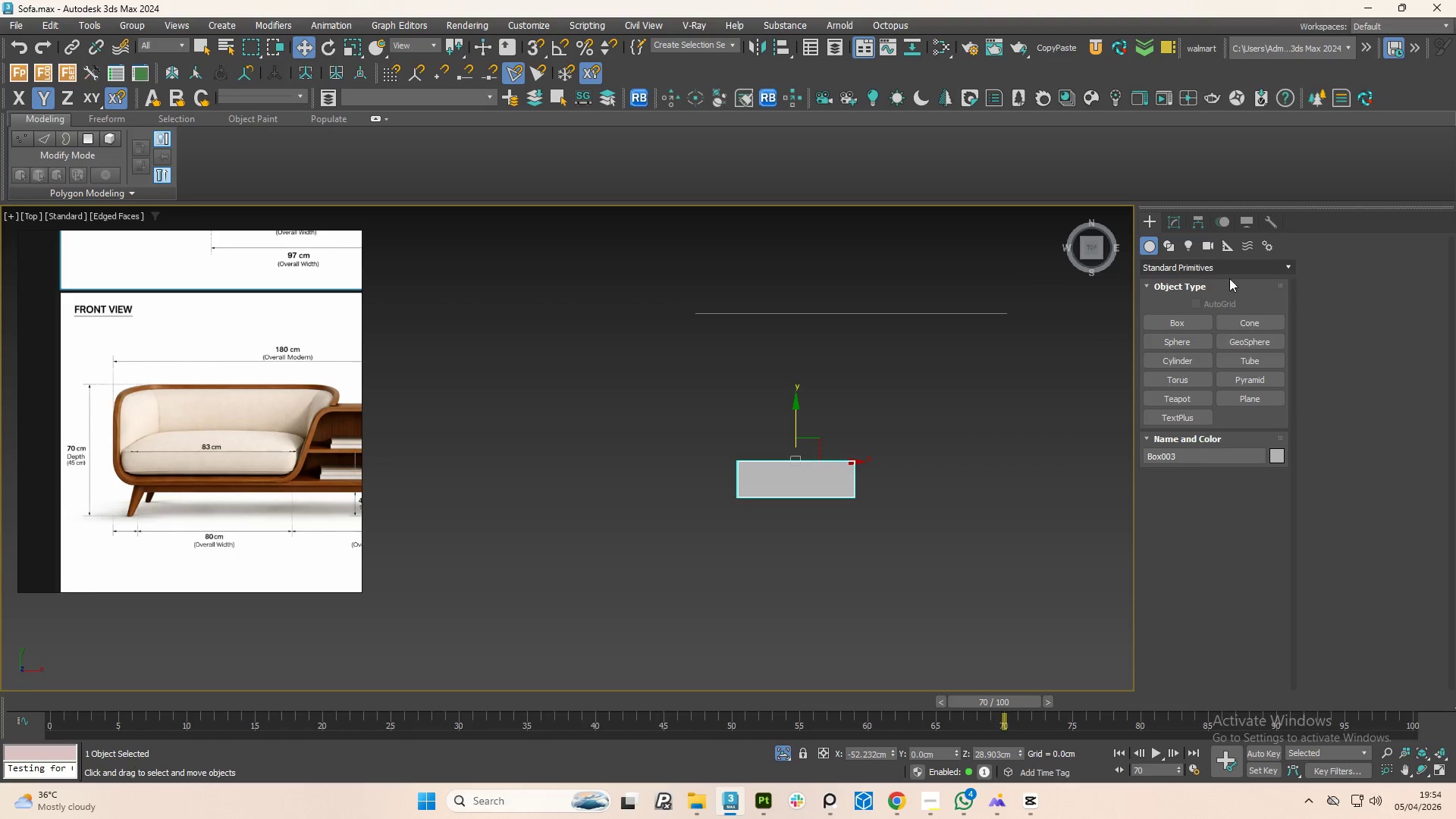 
left_click([1180, 215])
 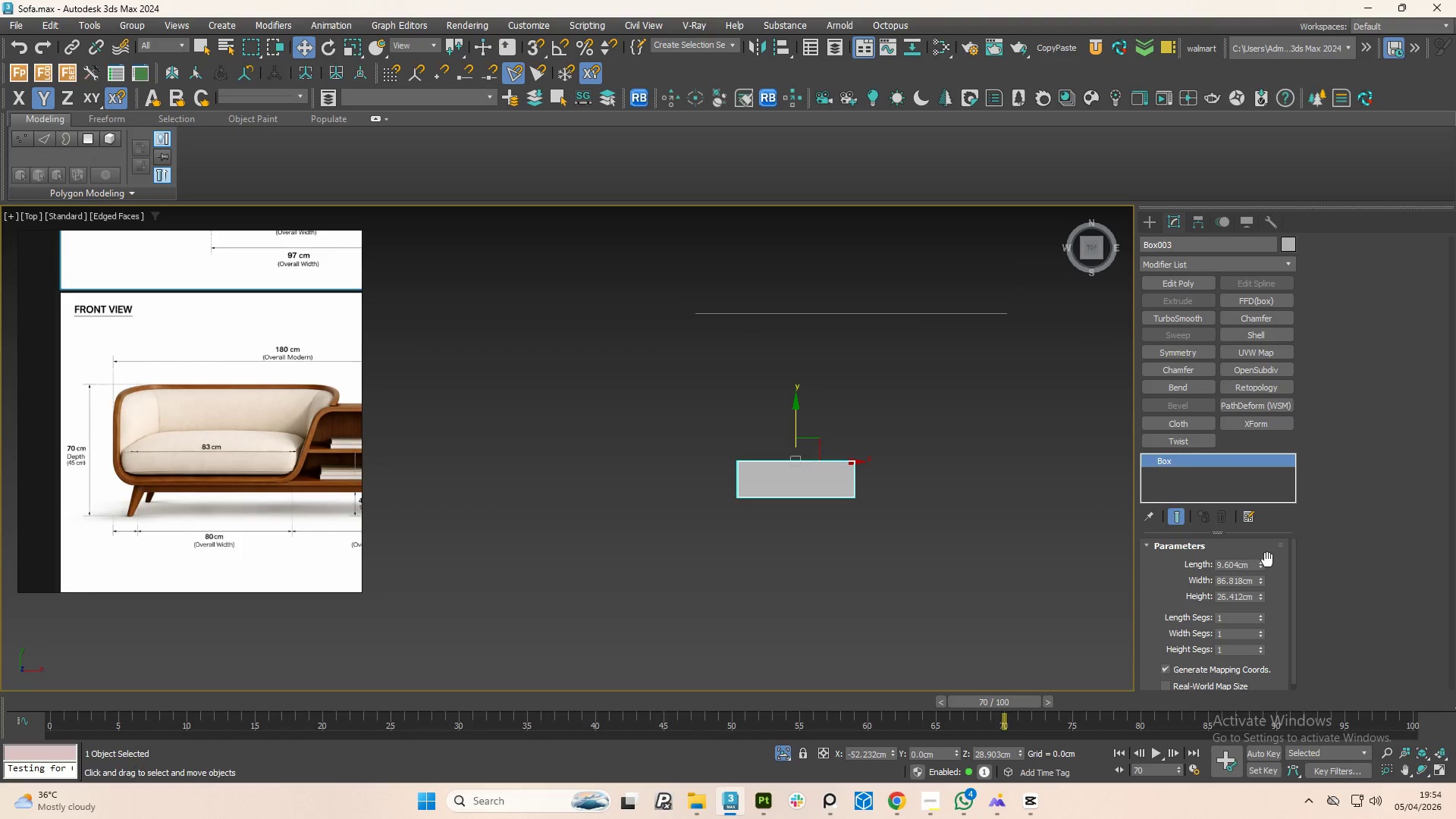 
left_click_drag(start_coordinate=[1260, 560], to_coordinate=[1256, 524])
 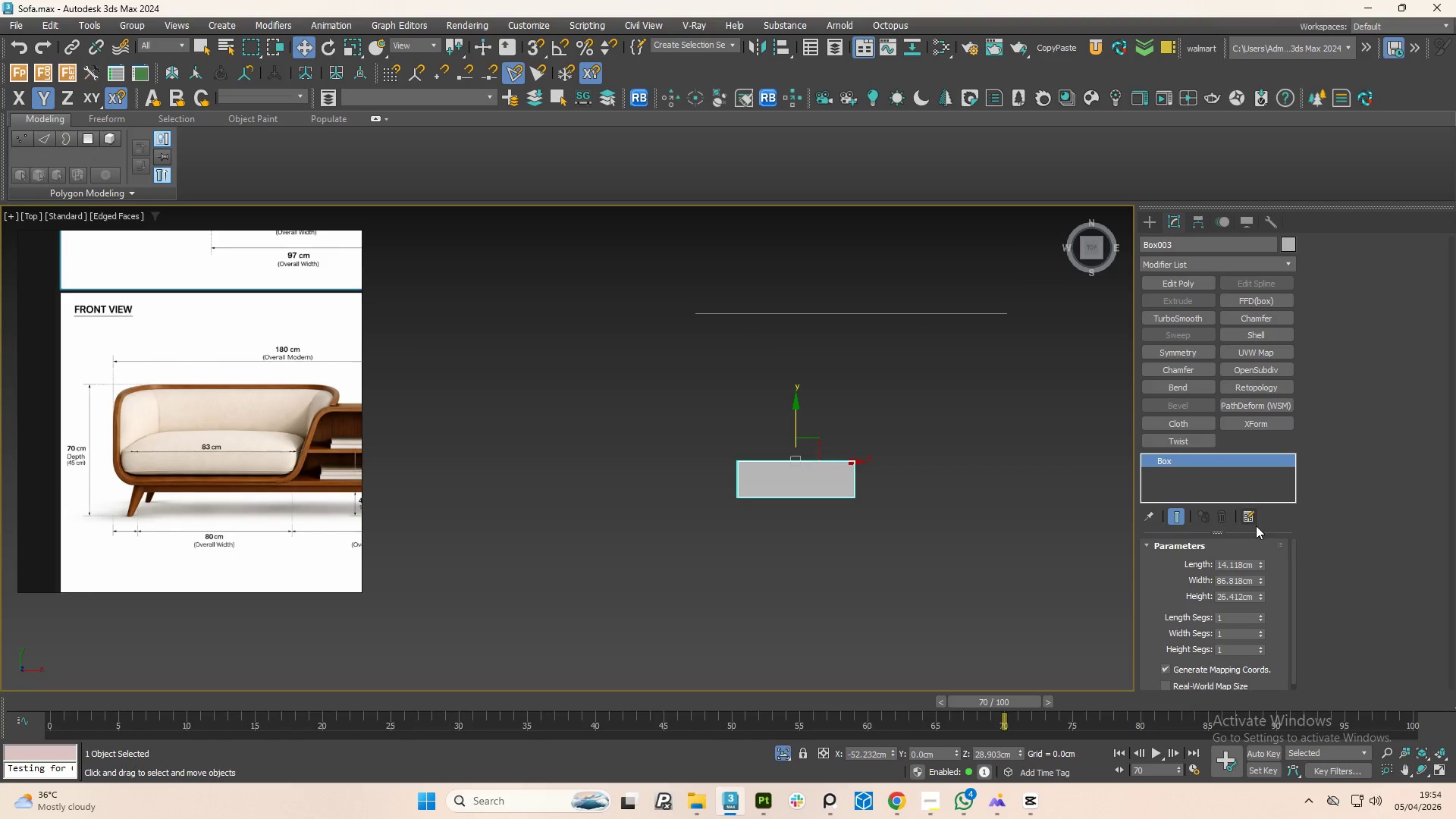 
key(Control+Z)
 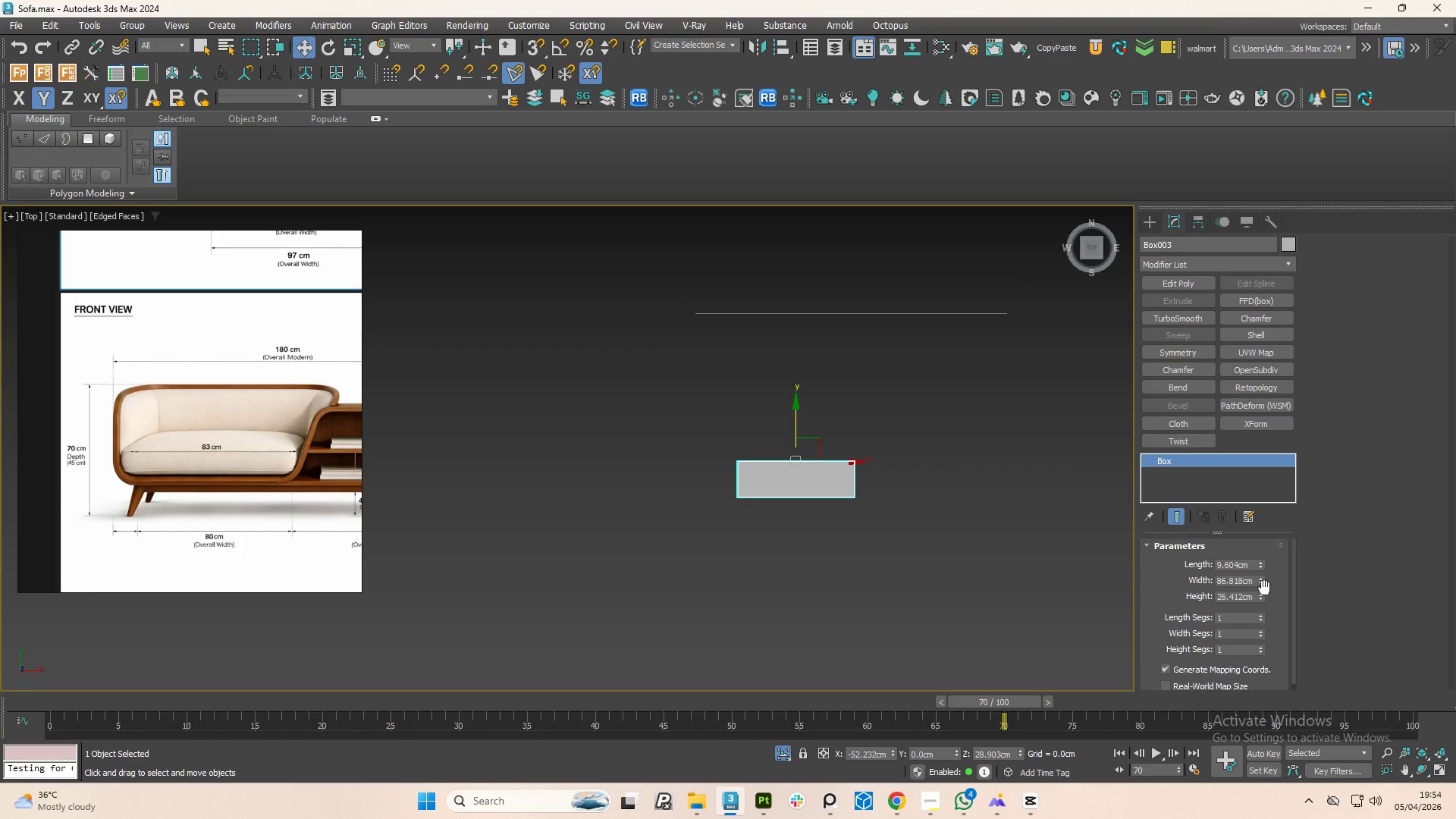 
left_click_drag(start_coordinate=[1263, 594], to_coordinate=[1244, 487])
 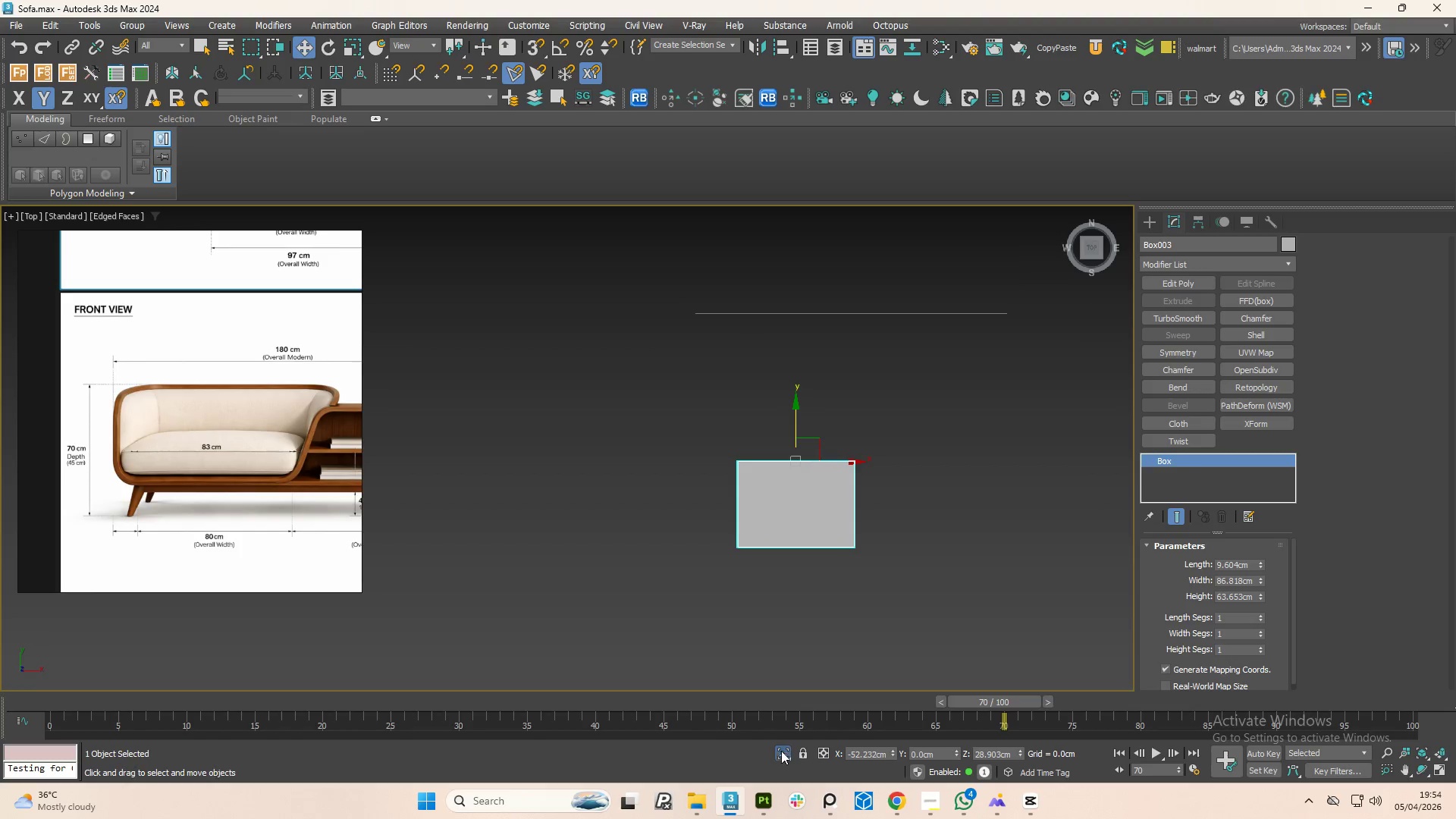 
left_click([791, 749])
 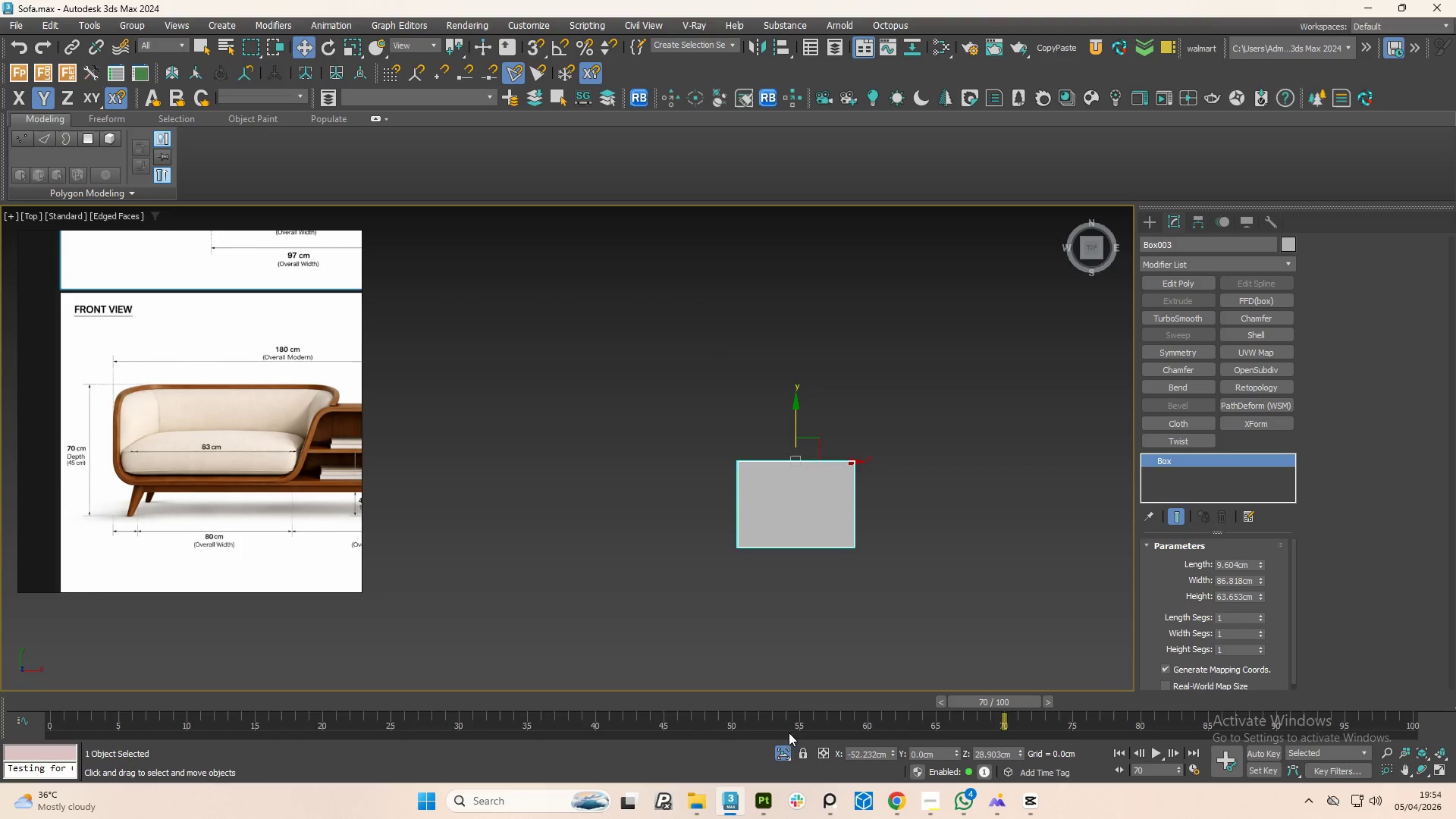 
left_click([783, 756])
 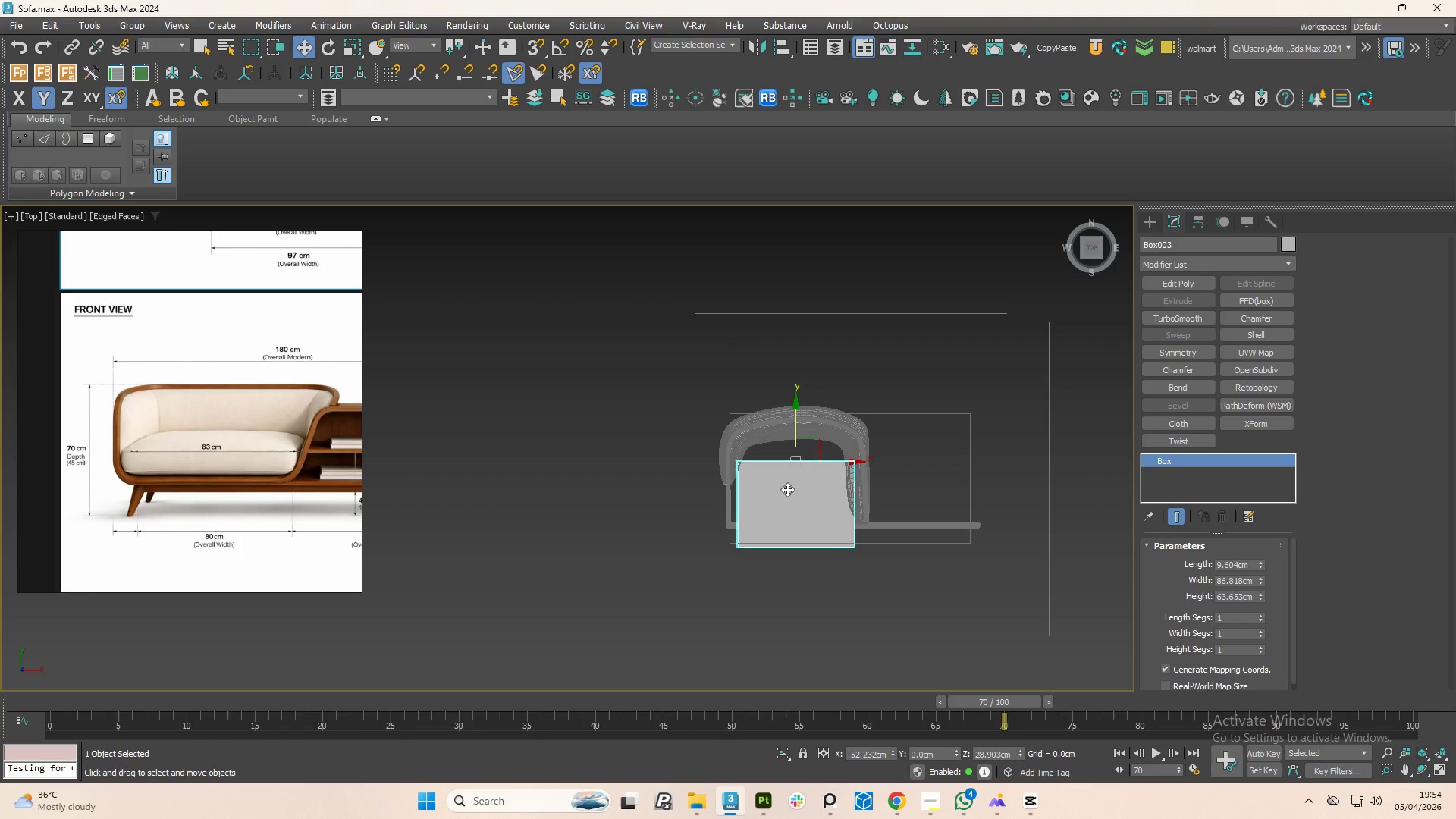 
scroll: coordinate [790, 460], scroll_direction: up, amount: 1.0
 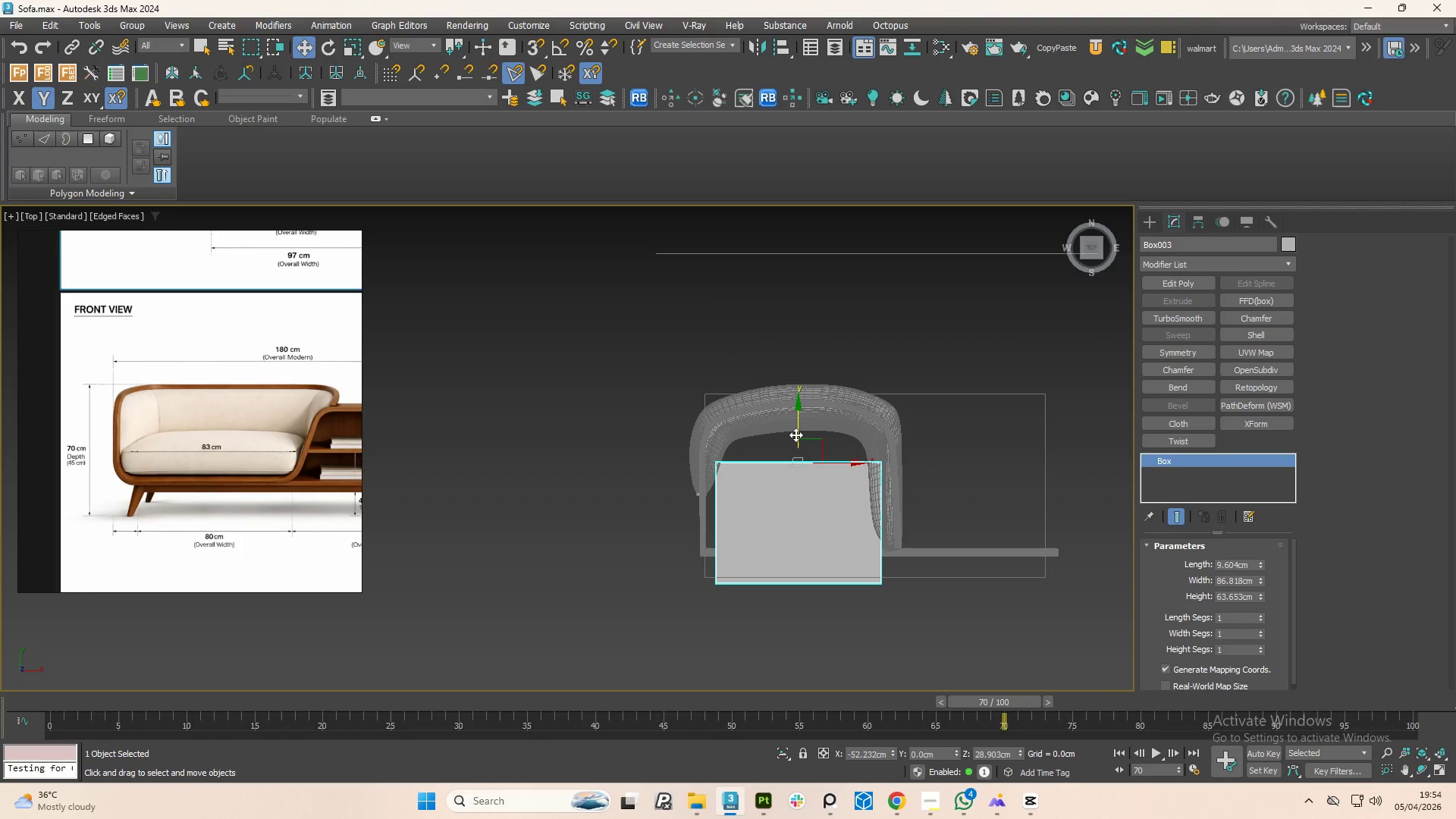 
left_click_drag(start_coordinate=[795, 434], to_coordinate=[792, 406])
 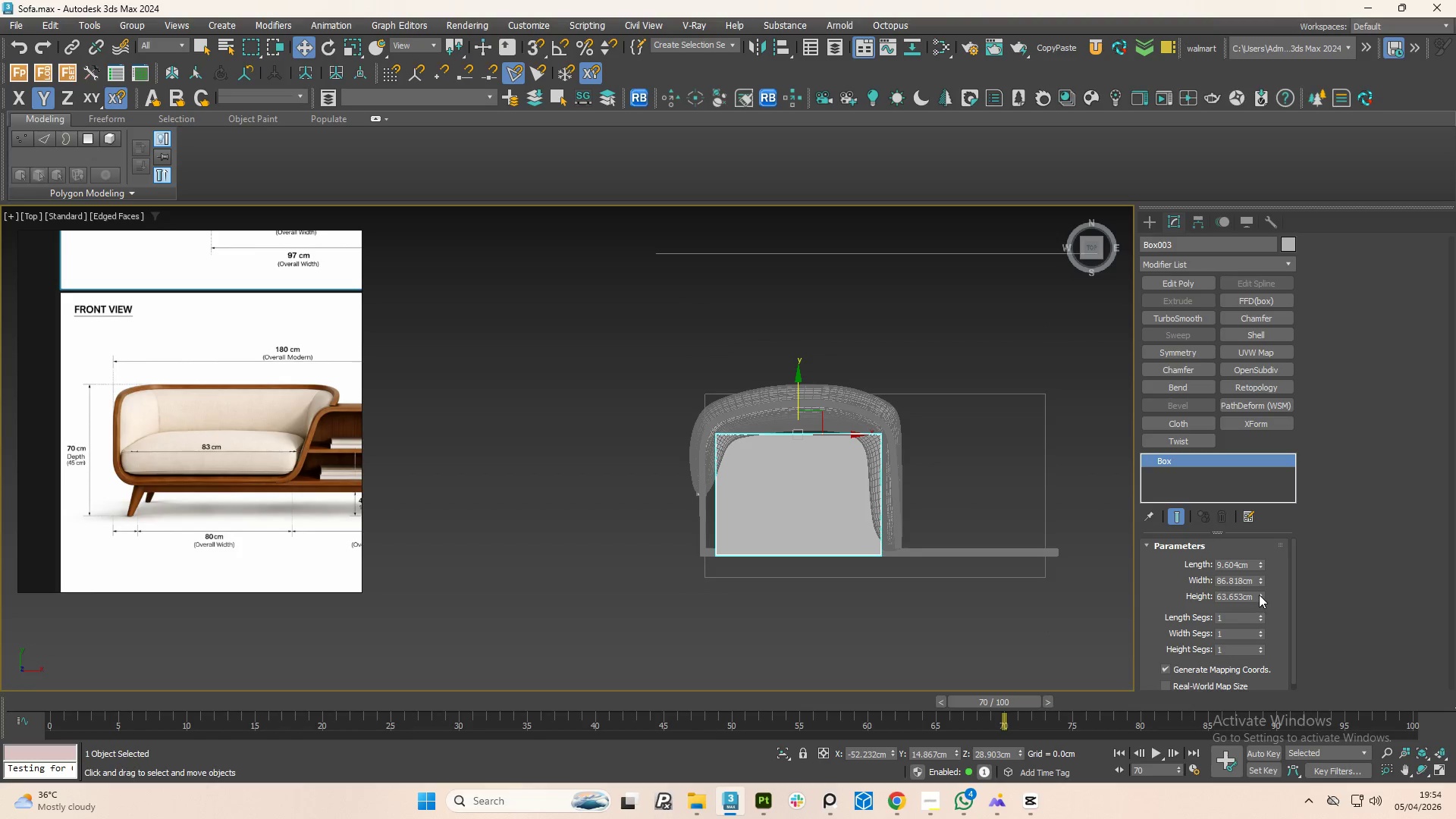 
double_click([1259, 595])
 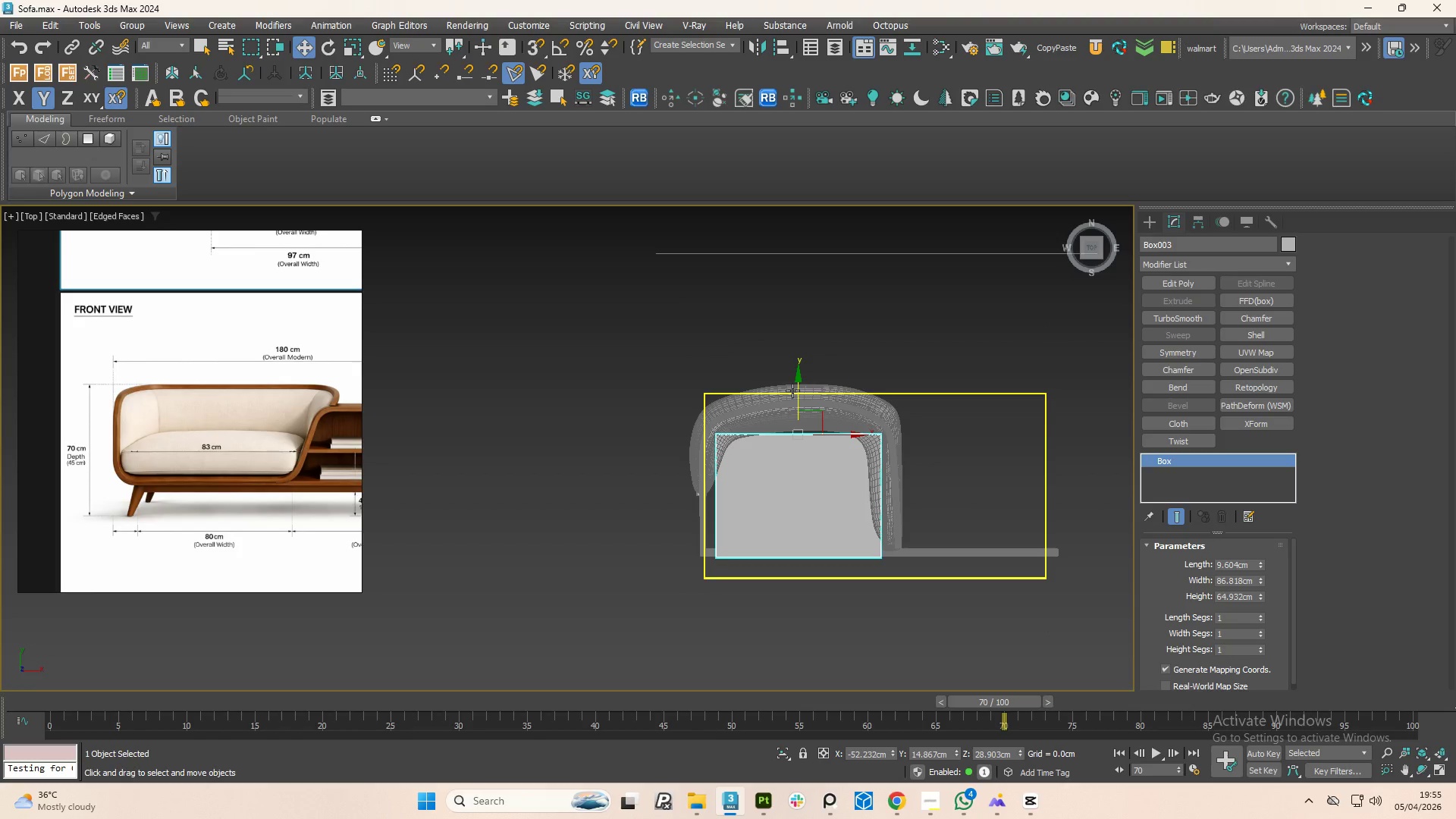 
left_click_drag(start_coordinate=[797, 392], to_coordinate=[797, 388])
 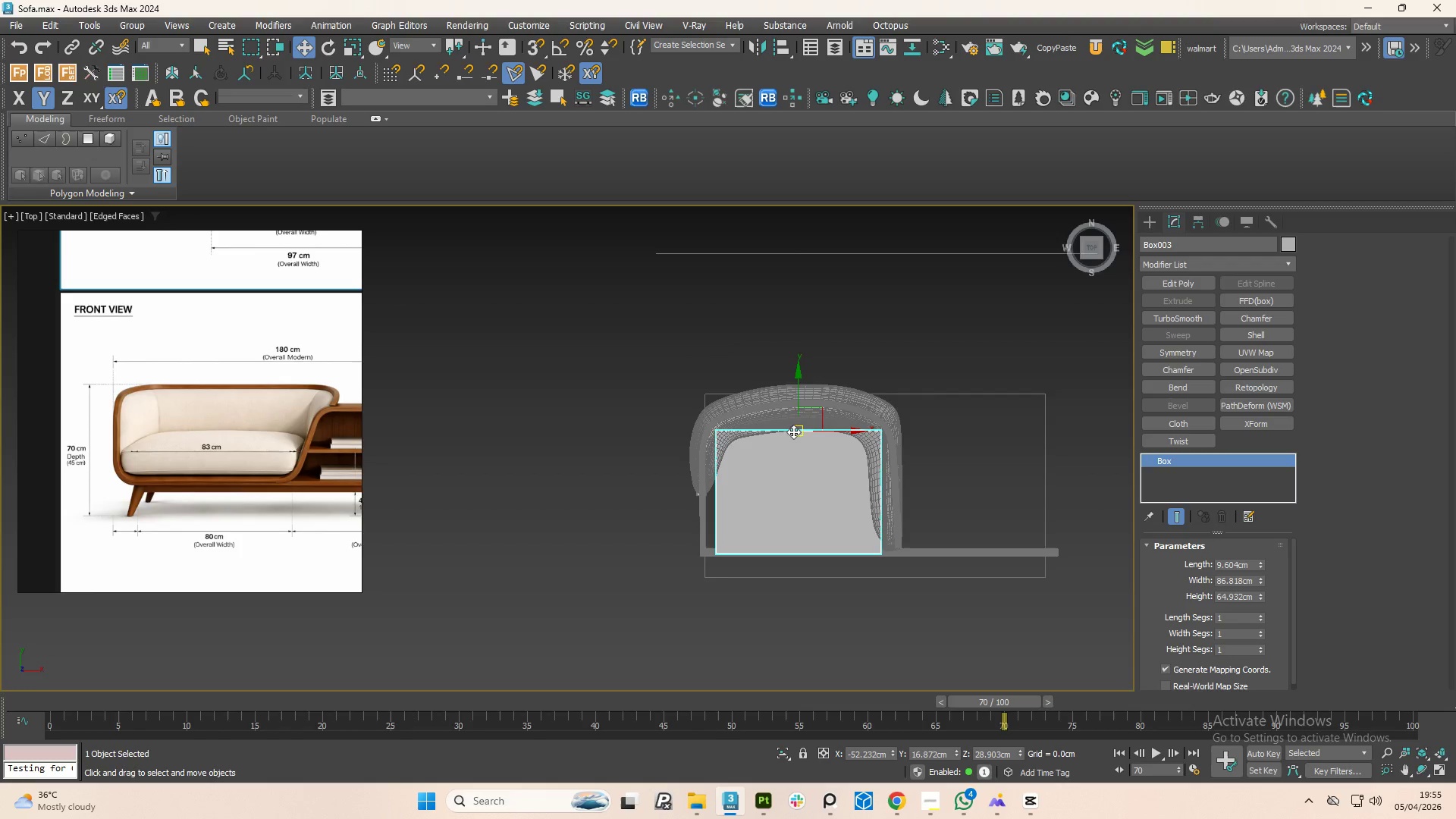 
hold_key(key=AltLeft, duration=1.5)
 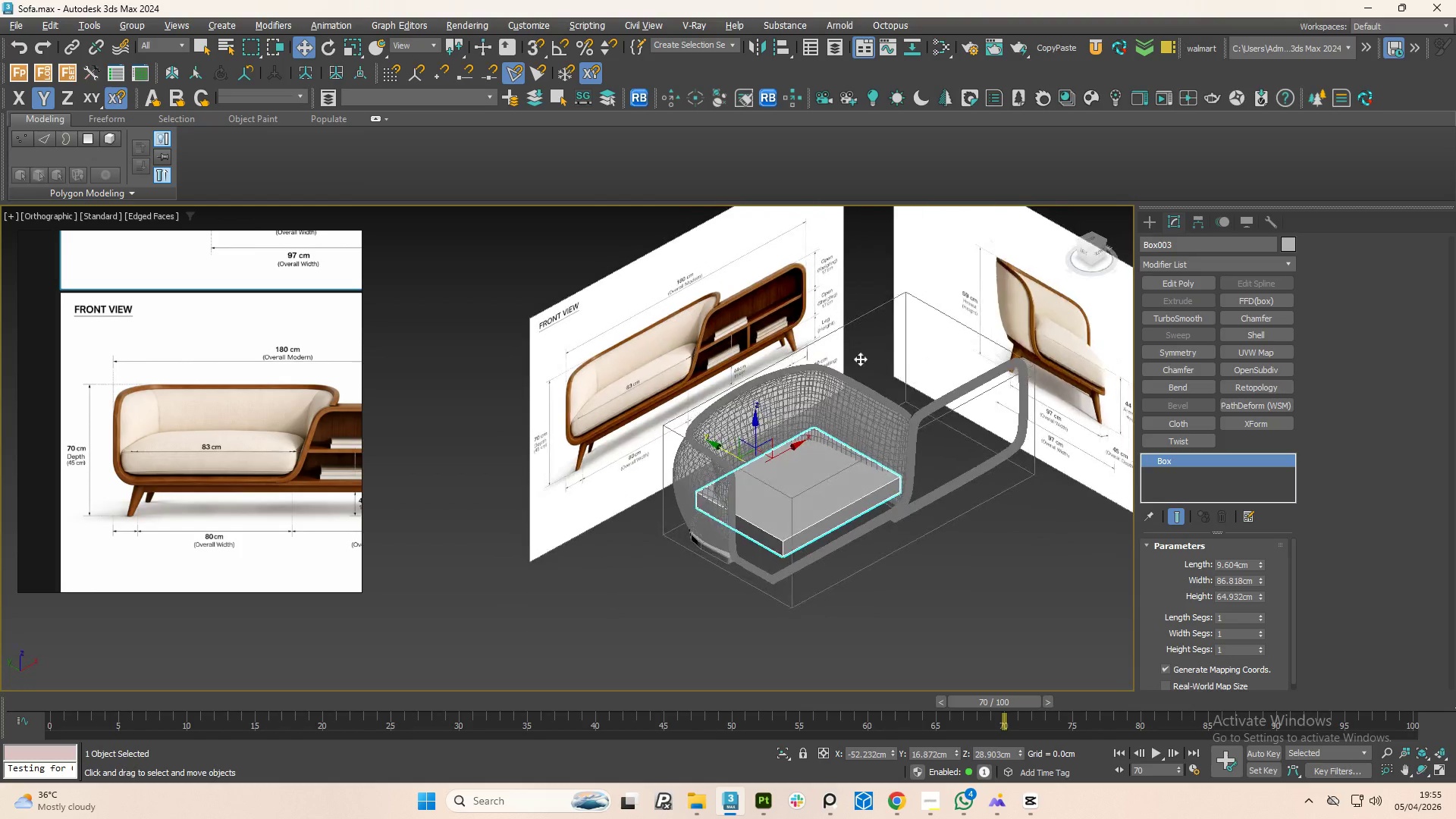 
hold_key(key=AltLeft, duration=1.52)
 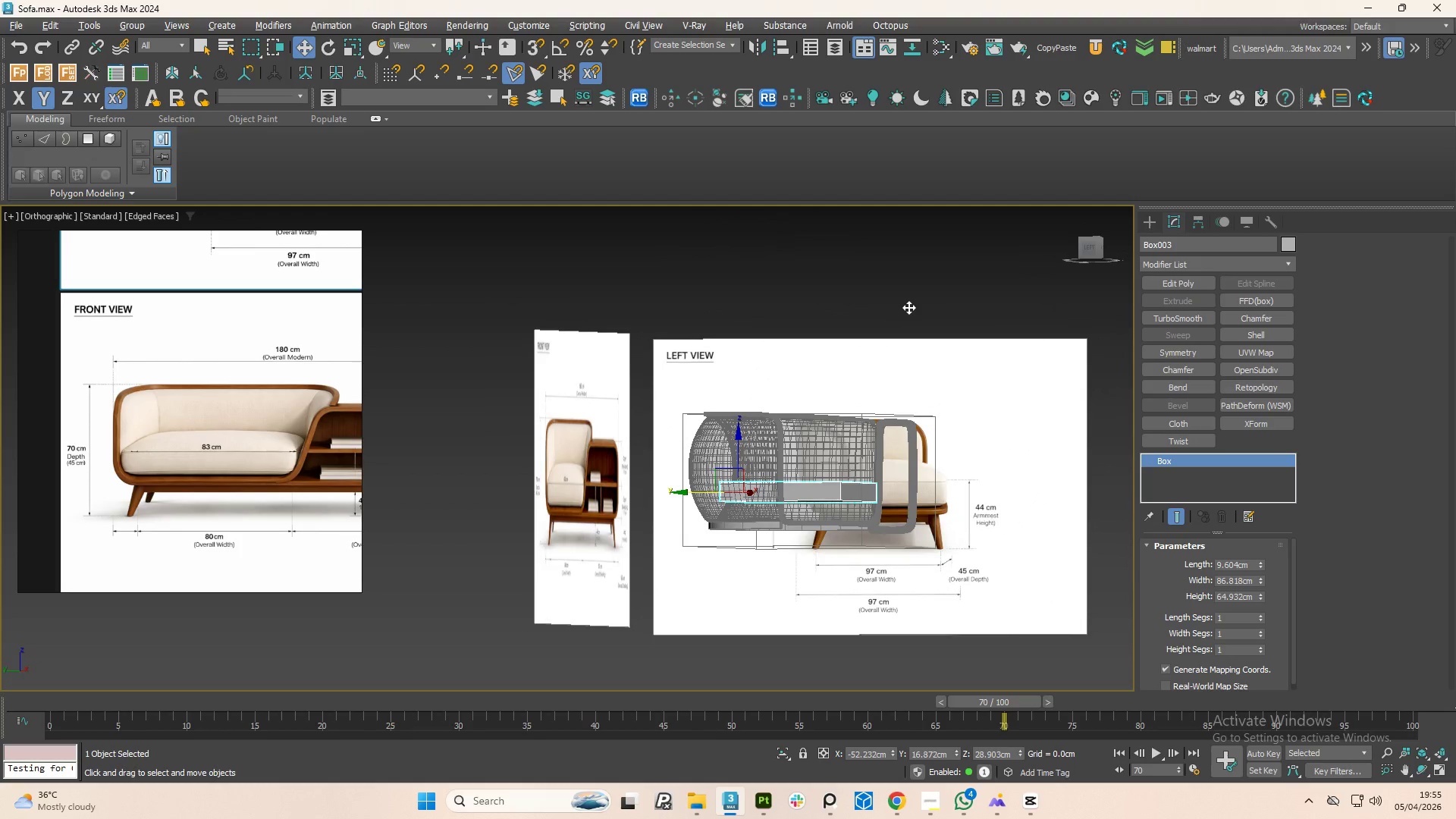 
key(Alt+AltLeft)
 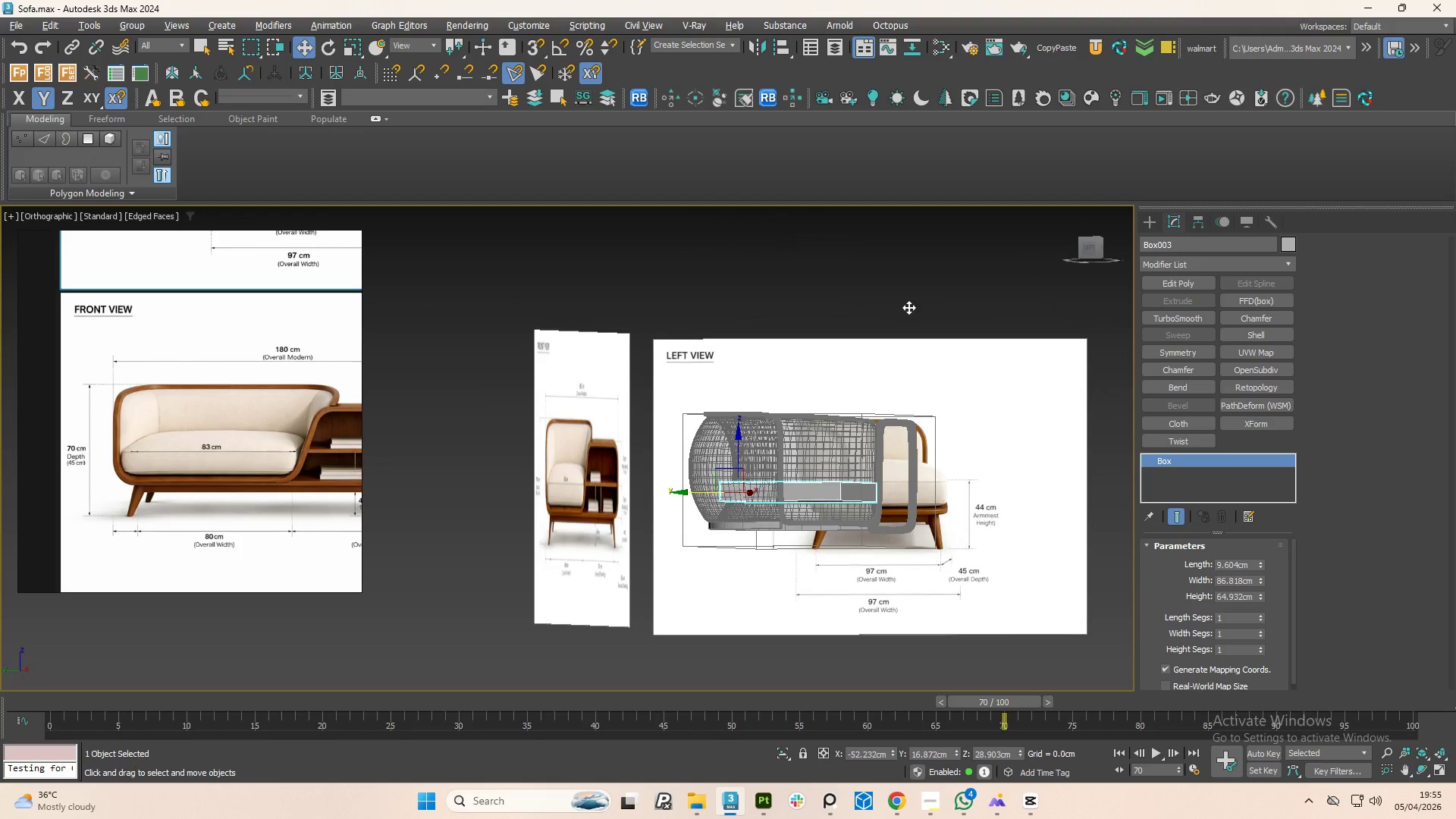 
key(Alt+AltLeft)
 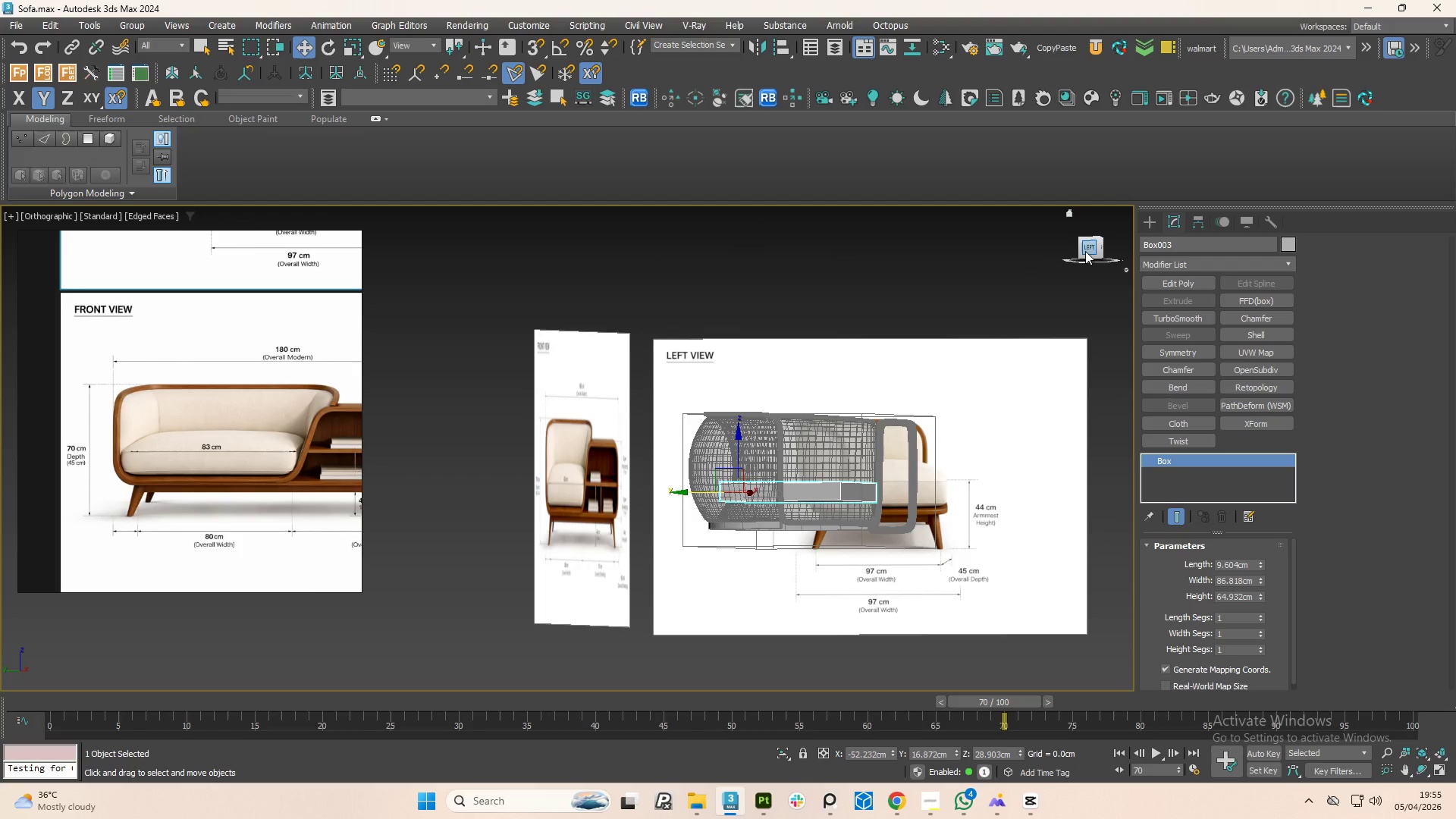 
left_click([1085, 251])
 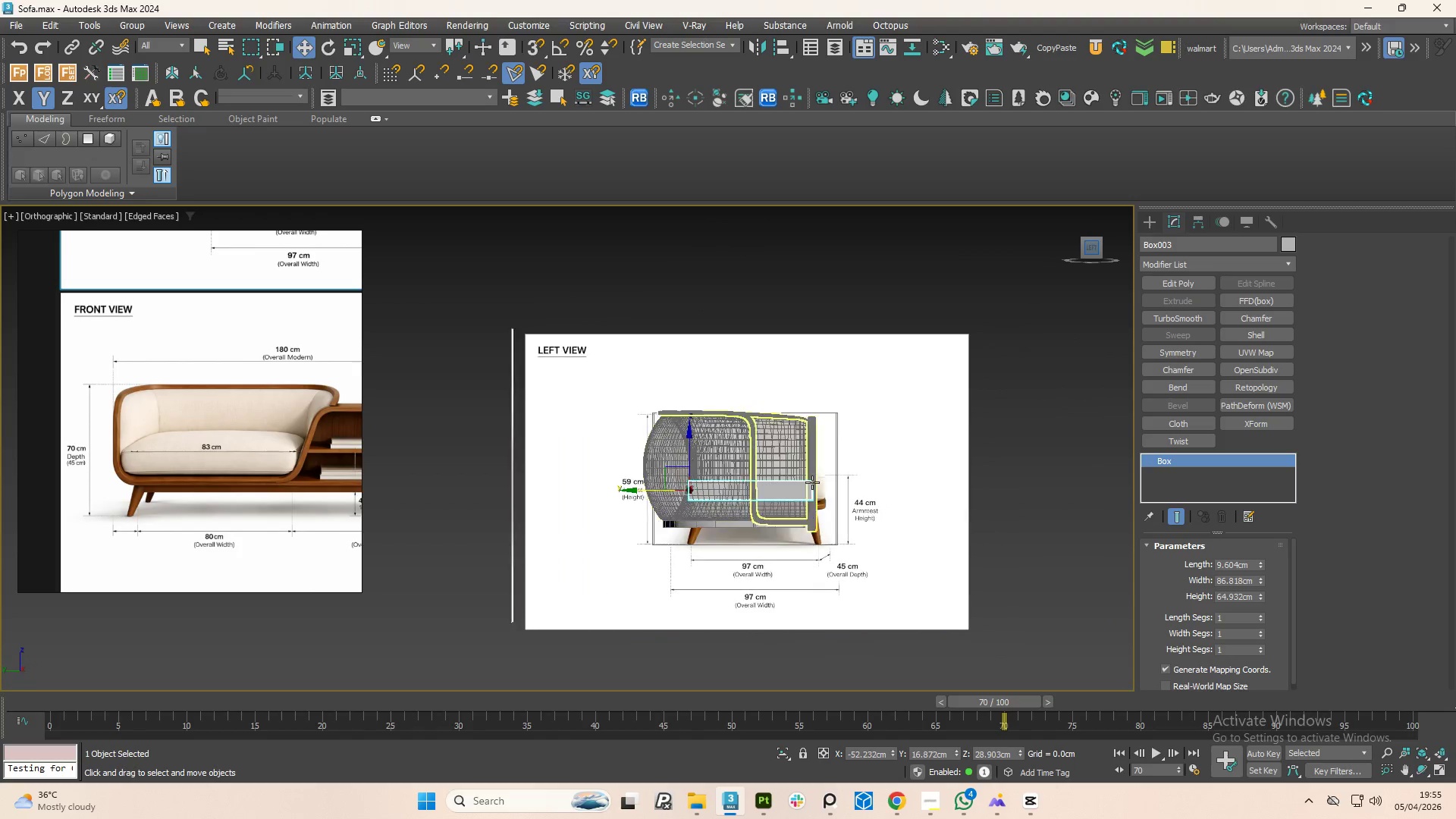 
scroll: coordinate [758, 517], scroll_direction: up, amount: 2.0
 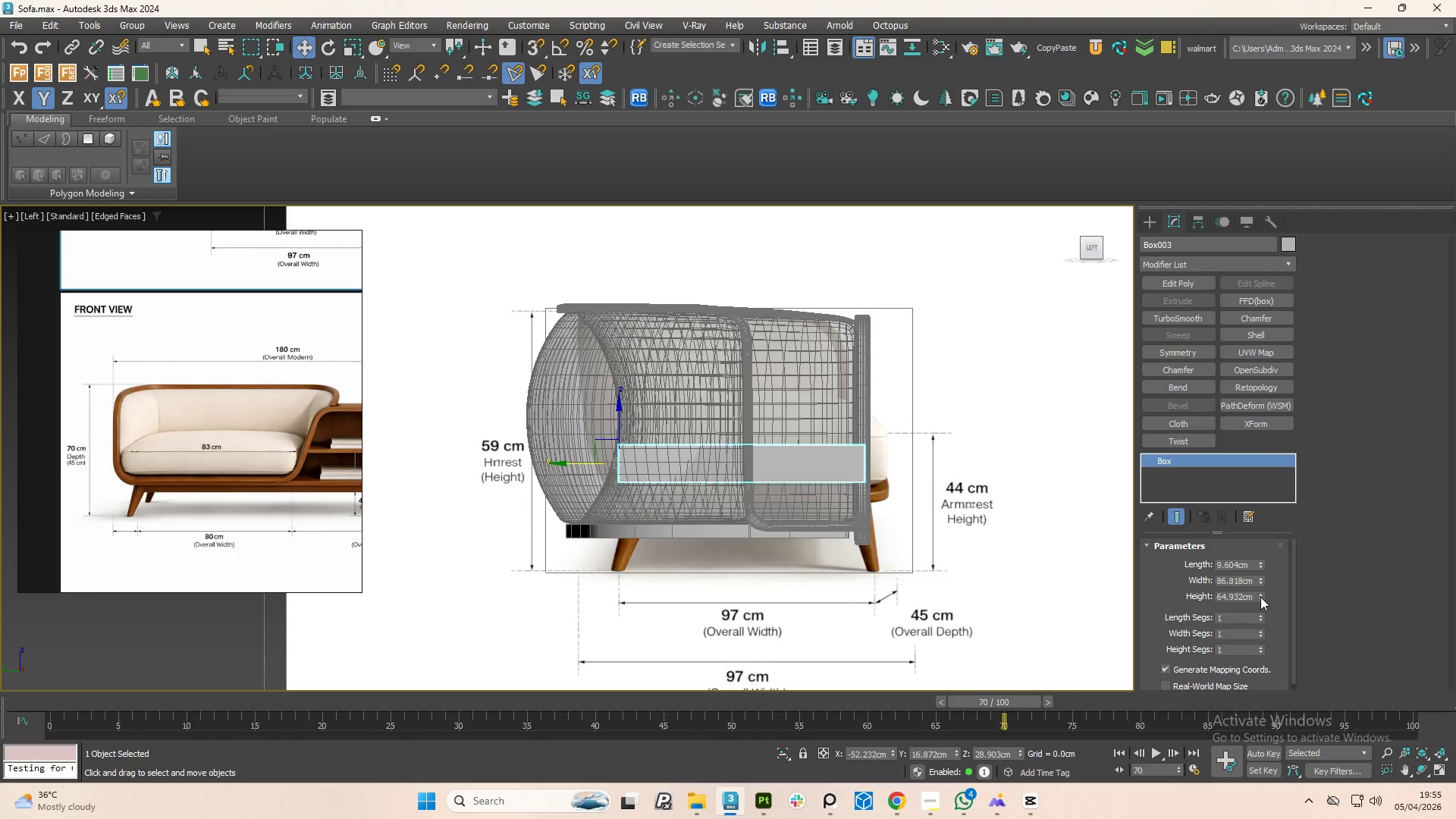 
left_click_drag(start_coordinate=[1261, 561], to_coordinate=[1260, 530])
 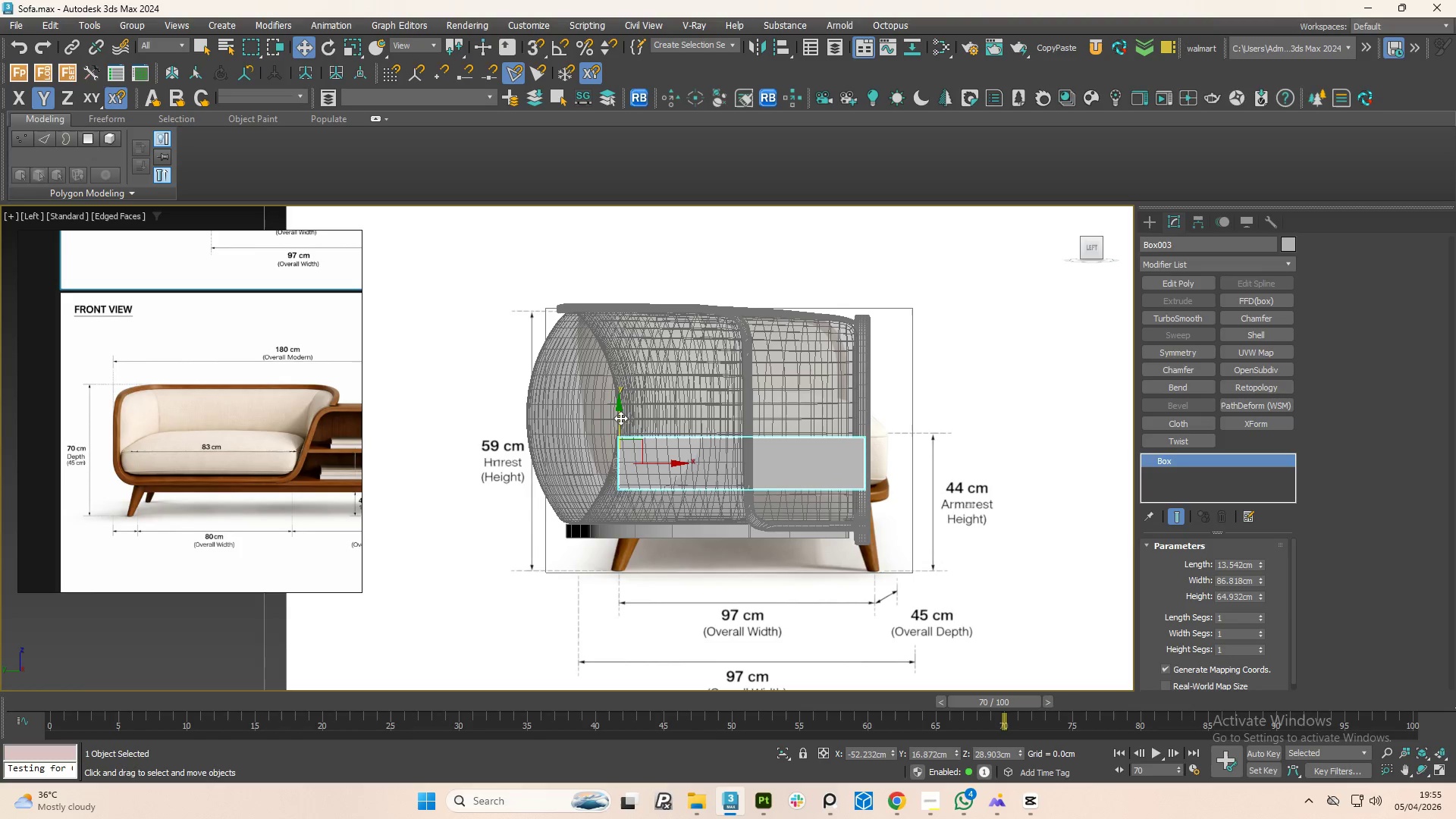 
left_click_drag(start_coordinate=[620, 419], to_coordinate=[634, 450])
 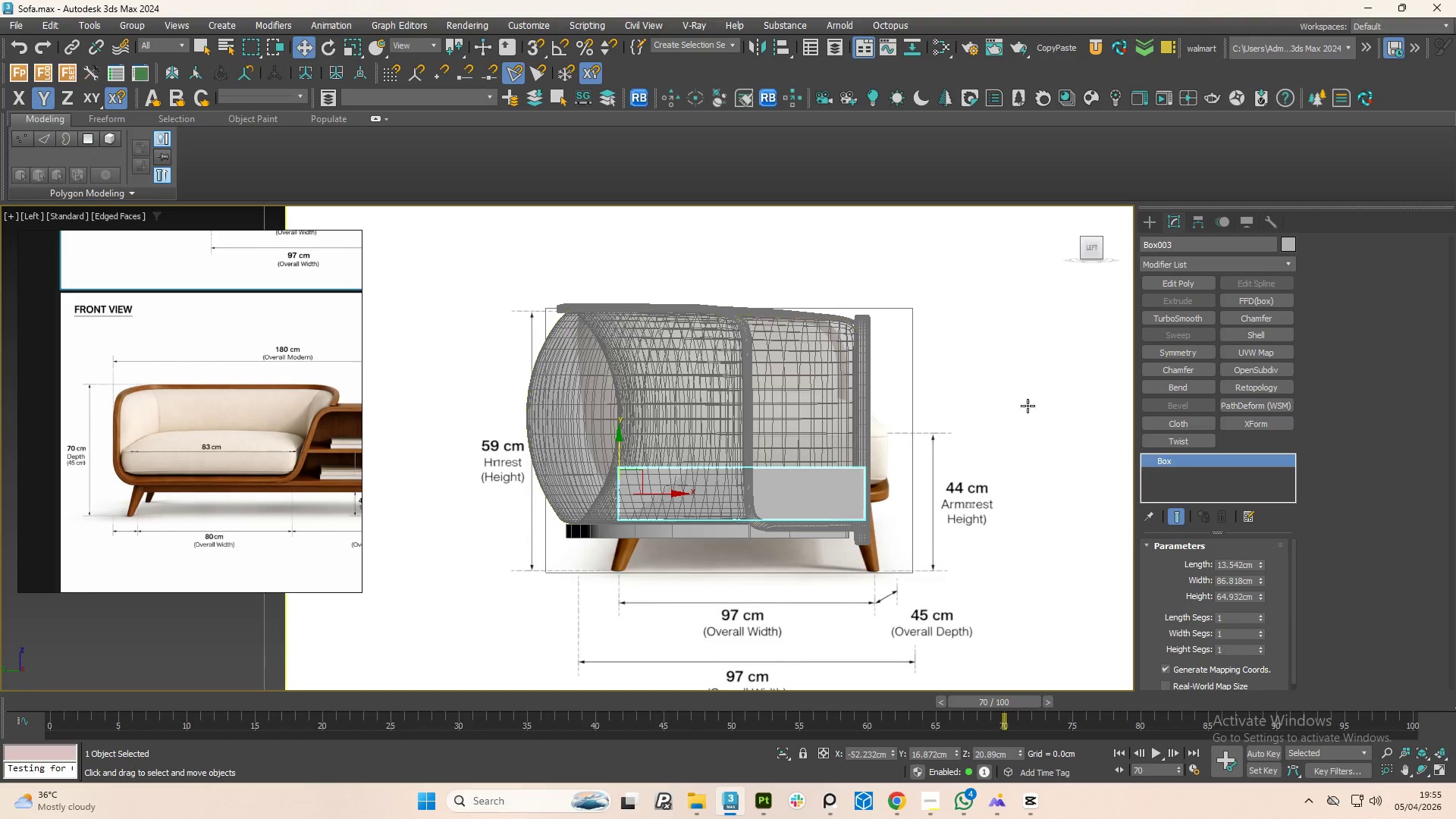 
hold_key(key=AltLeft, duration=1.42)
 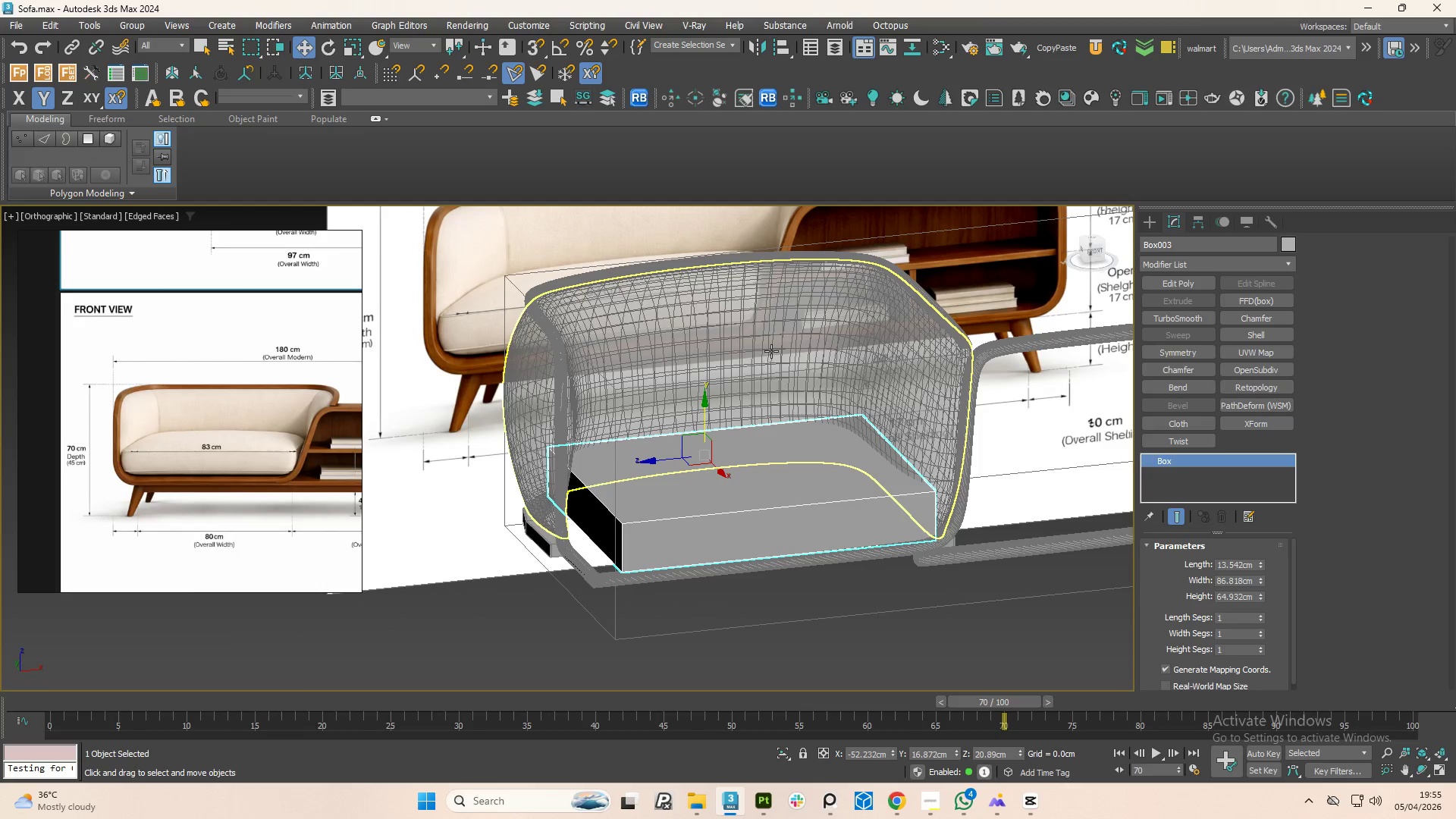 
left_click([771, 339])
 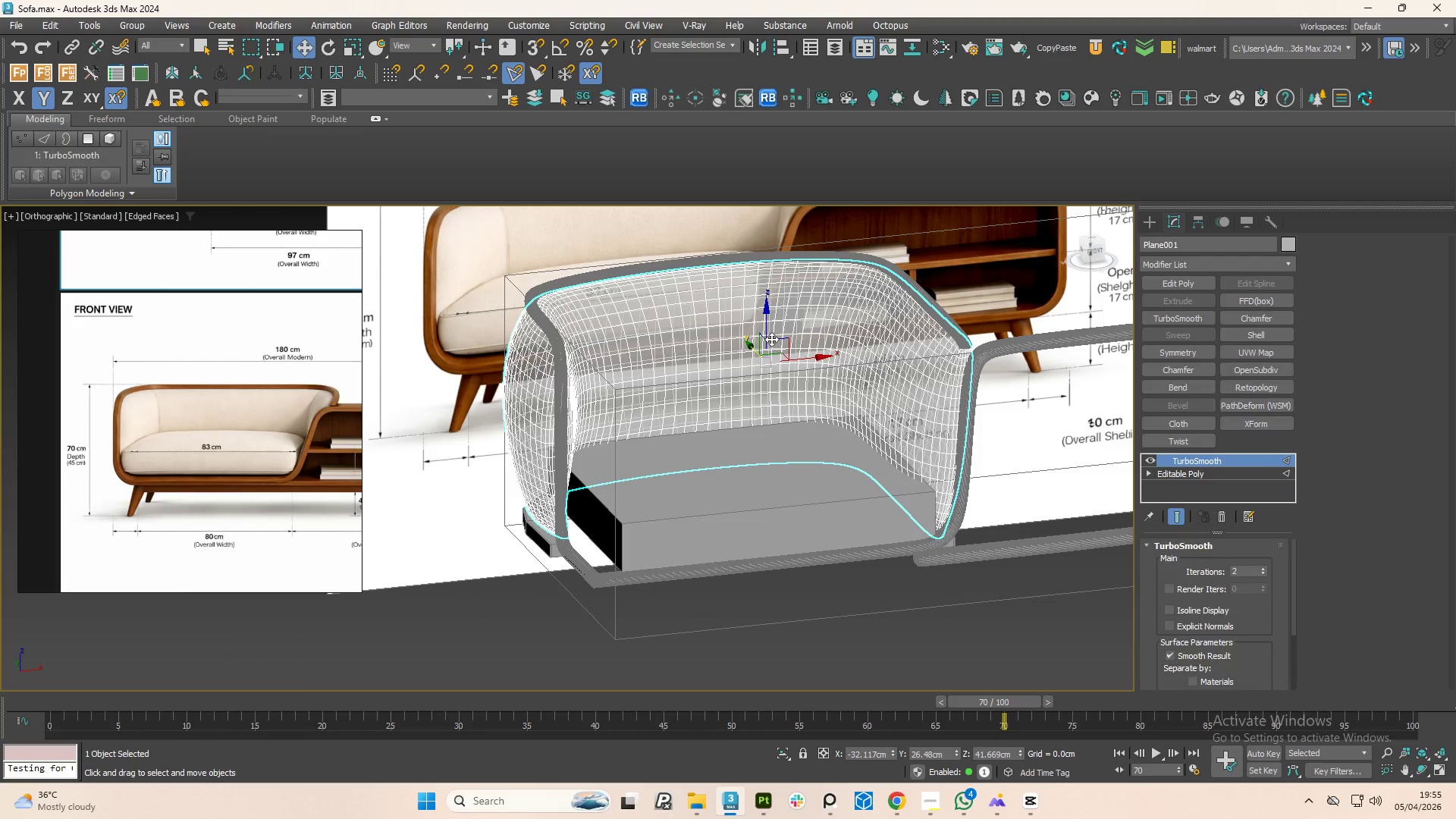 
key(Alt+X)
 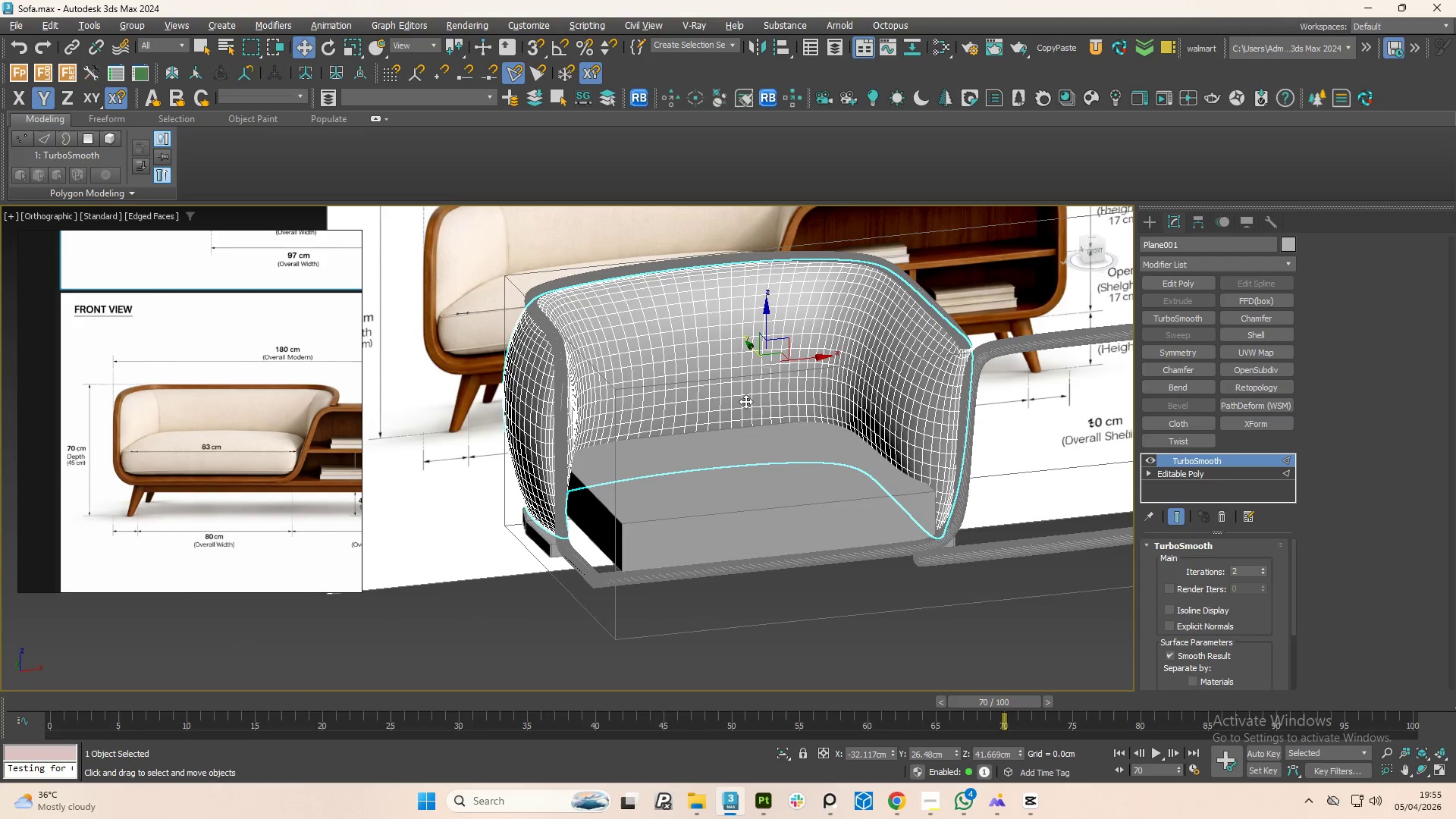 
hold_key(key=AltLeft, duration=1.5)
 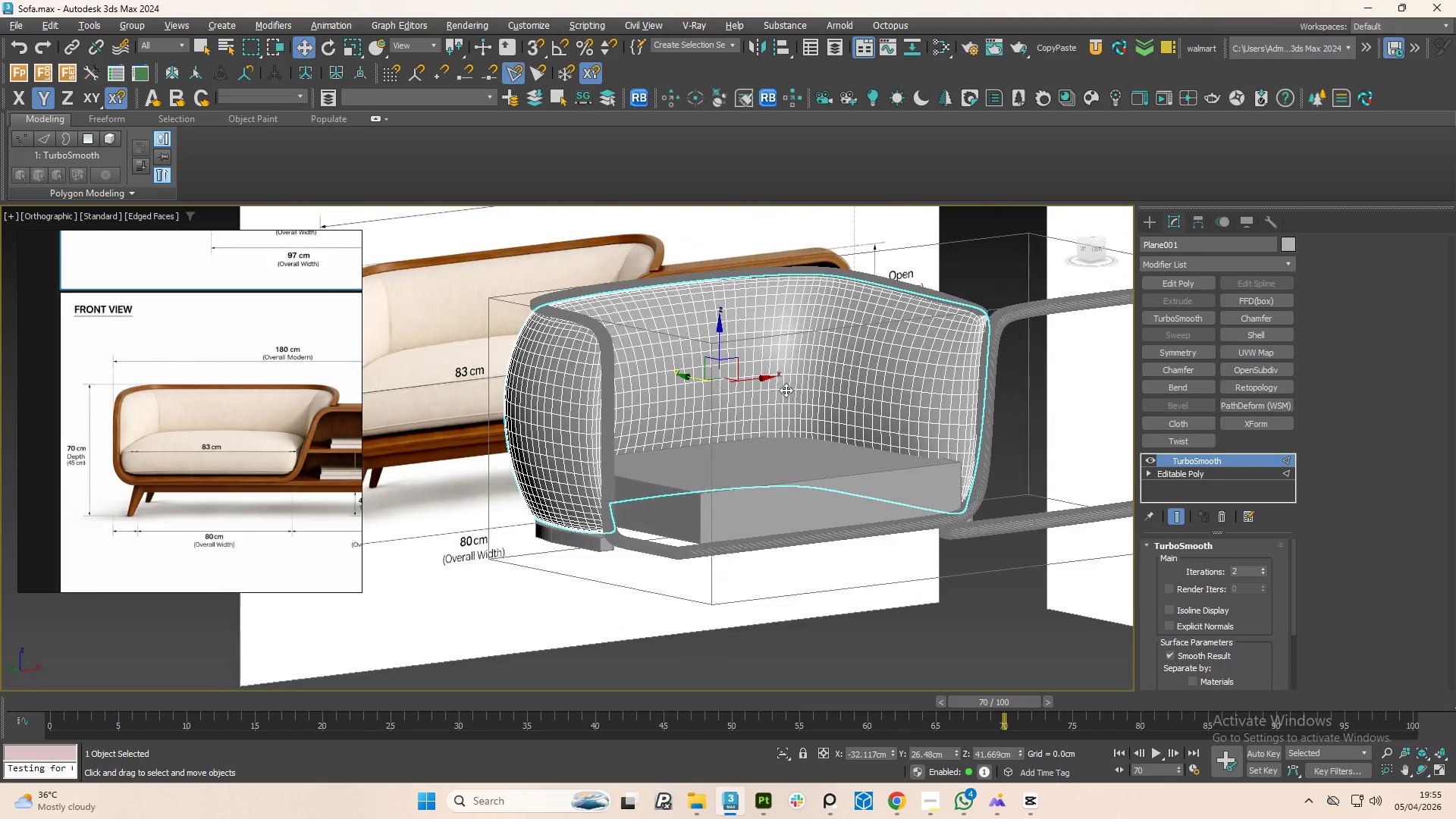 
hold_key(key=AltLeft, duration=0.98)
 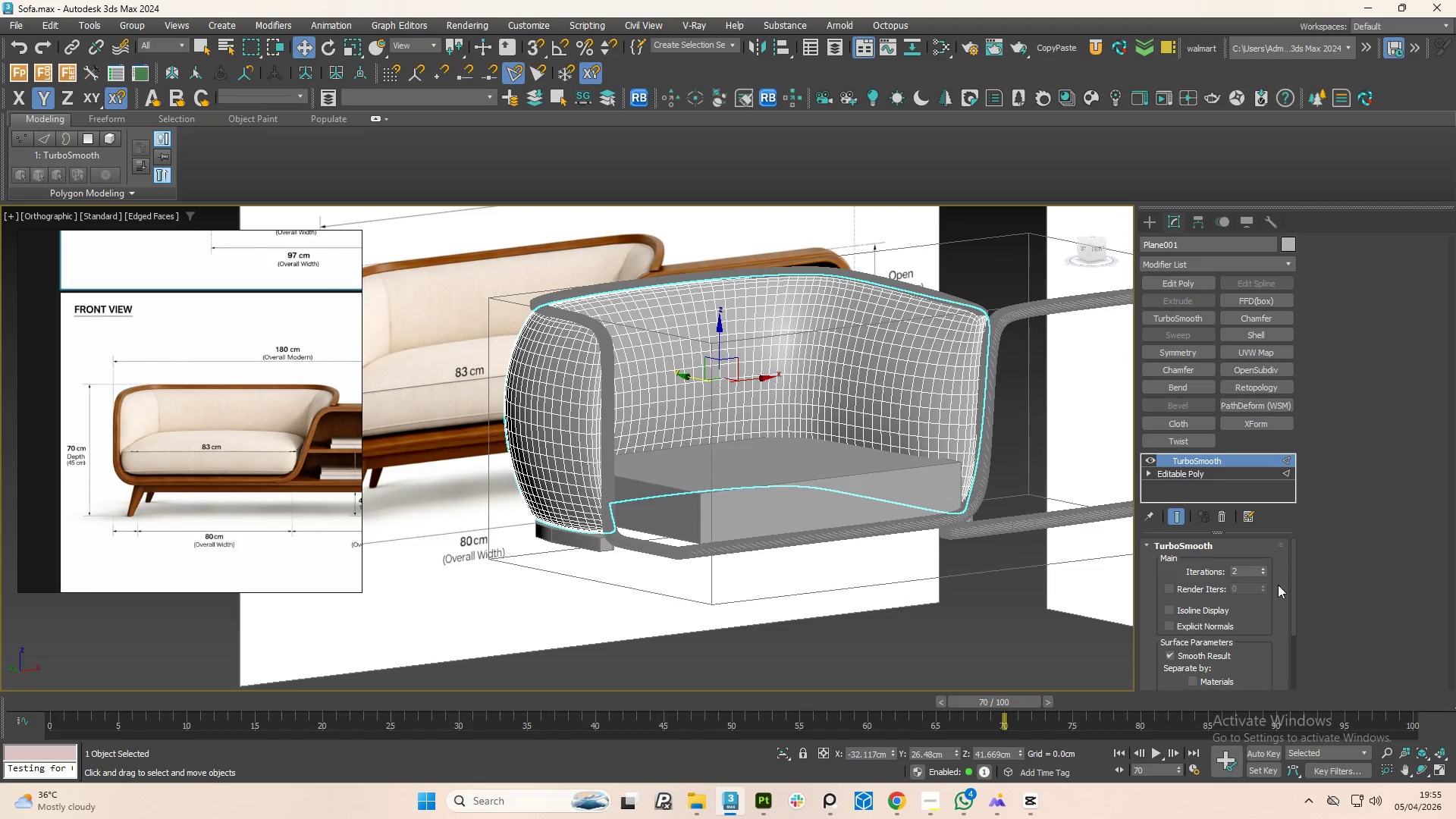 
left_click([861, 512])
 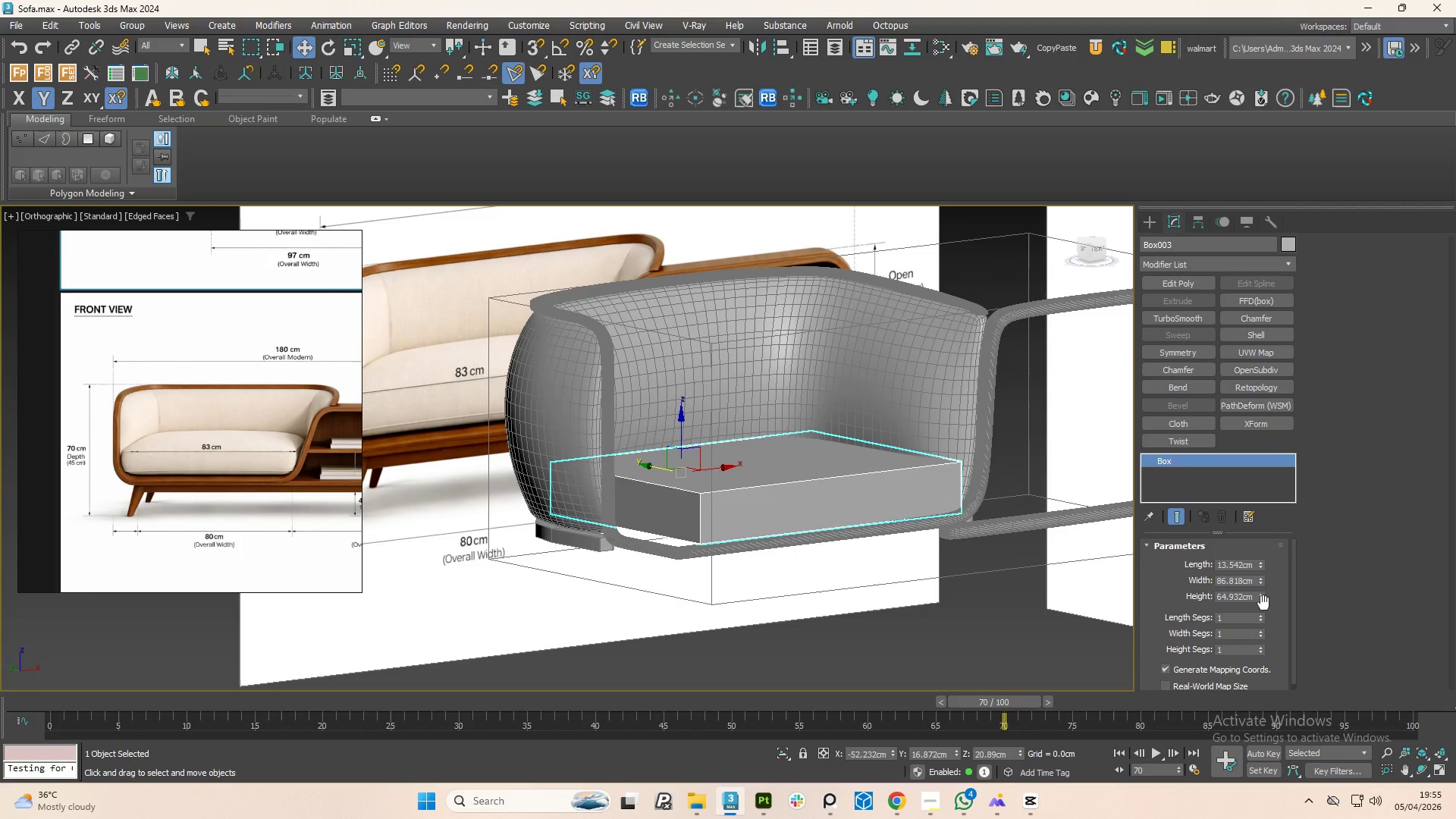 
left_click_drag(start_coordinate=[1262, 592], to_coordinate=[1259, 574])
 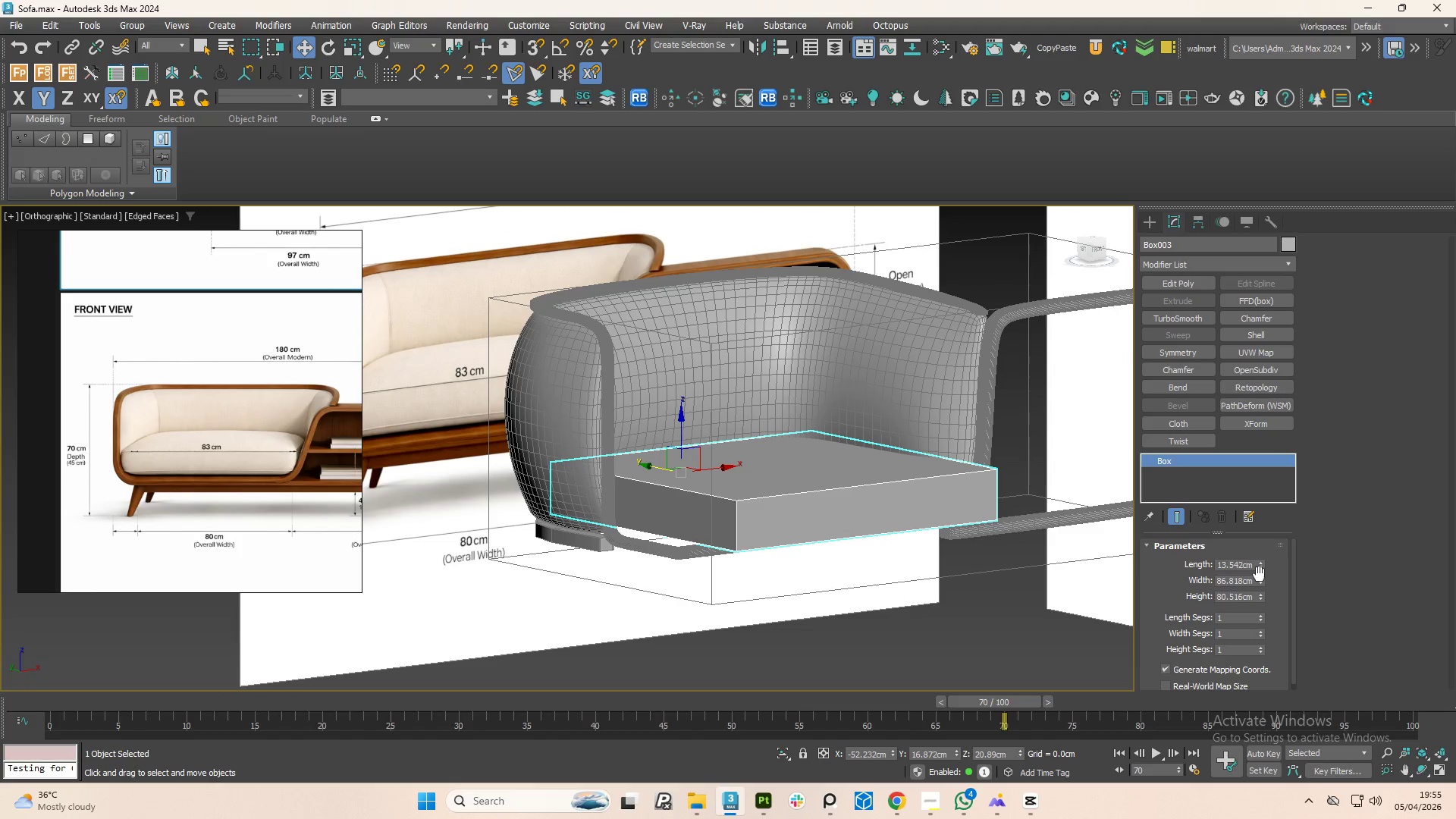 
key(Control+Z)
 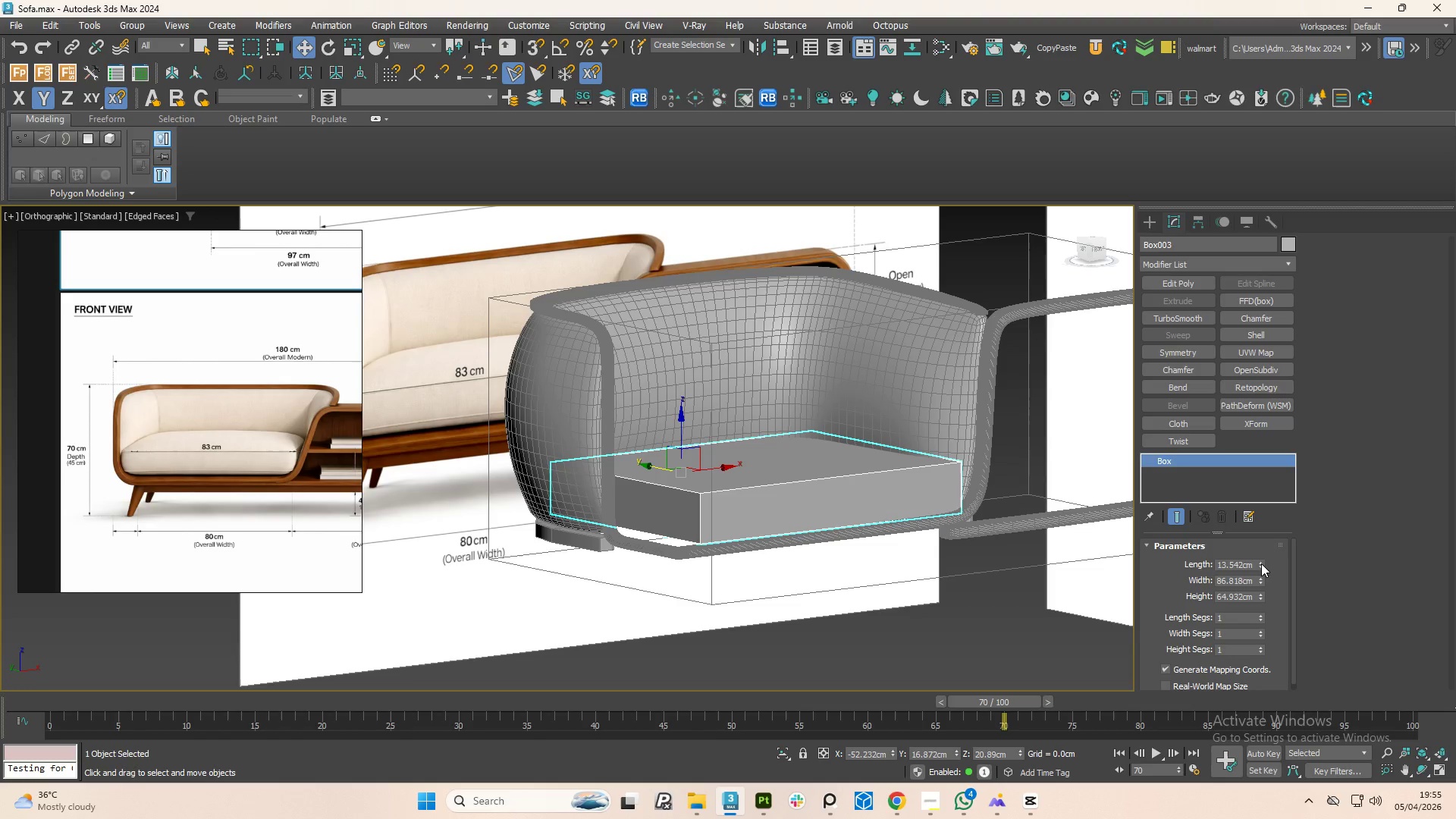 
left_click_drag(start_coordinate=[1260, 563], to_coordinate=[1261, 528])
 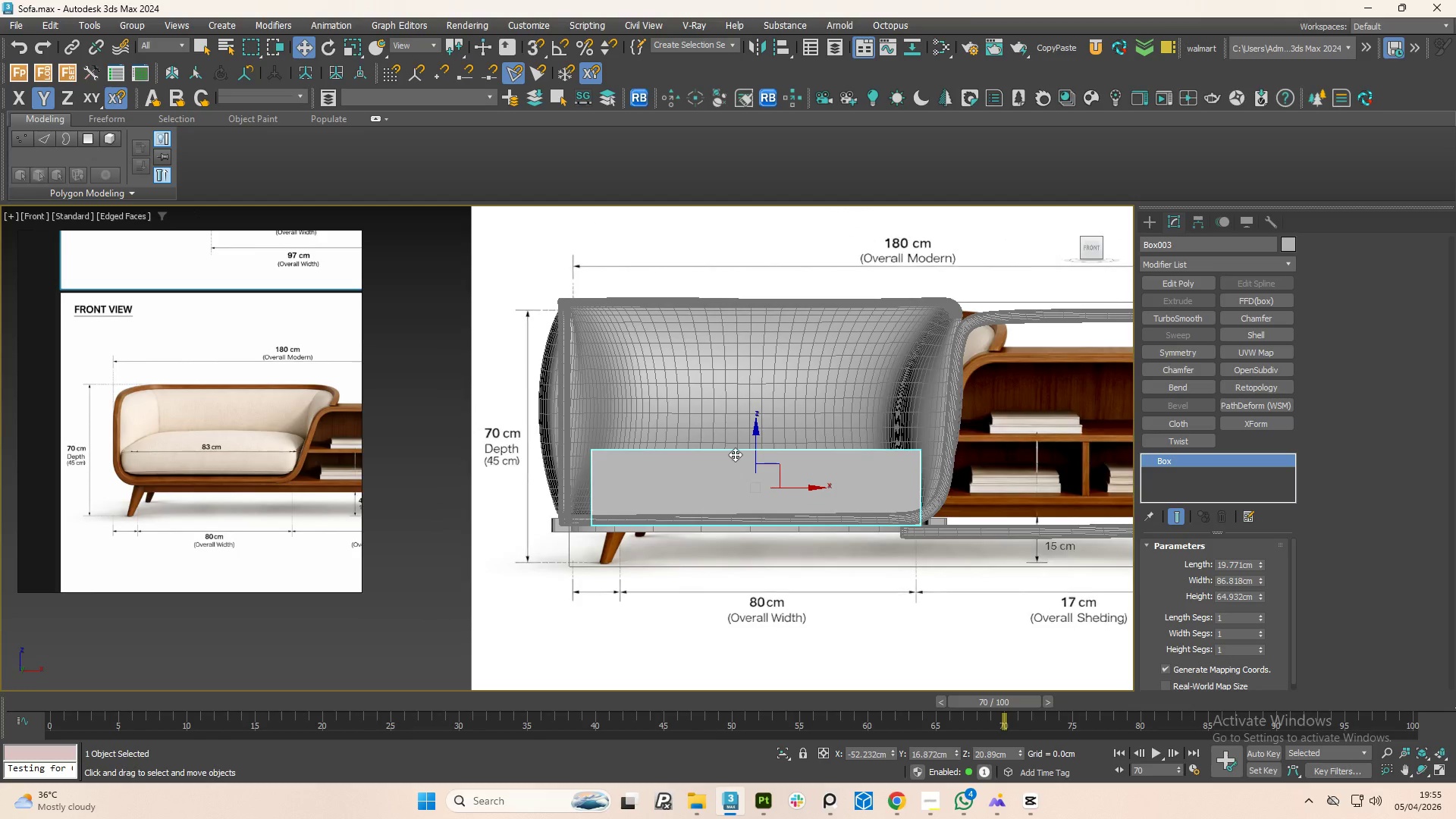 
left_click_drag(start_coordinate=[759, 442], to_coordinate=[756, 429])
 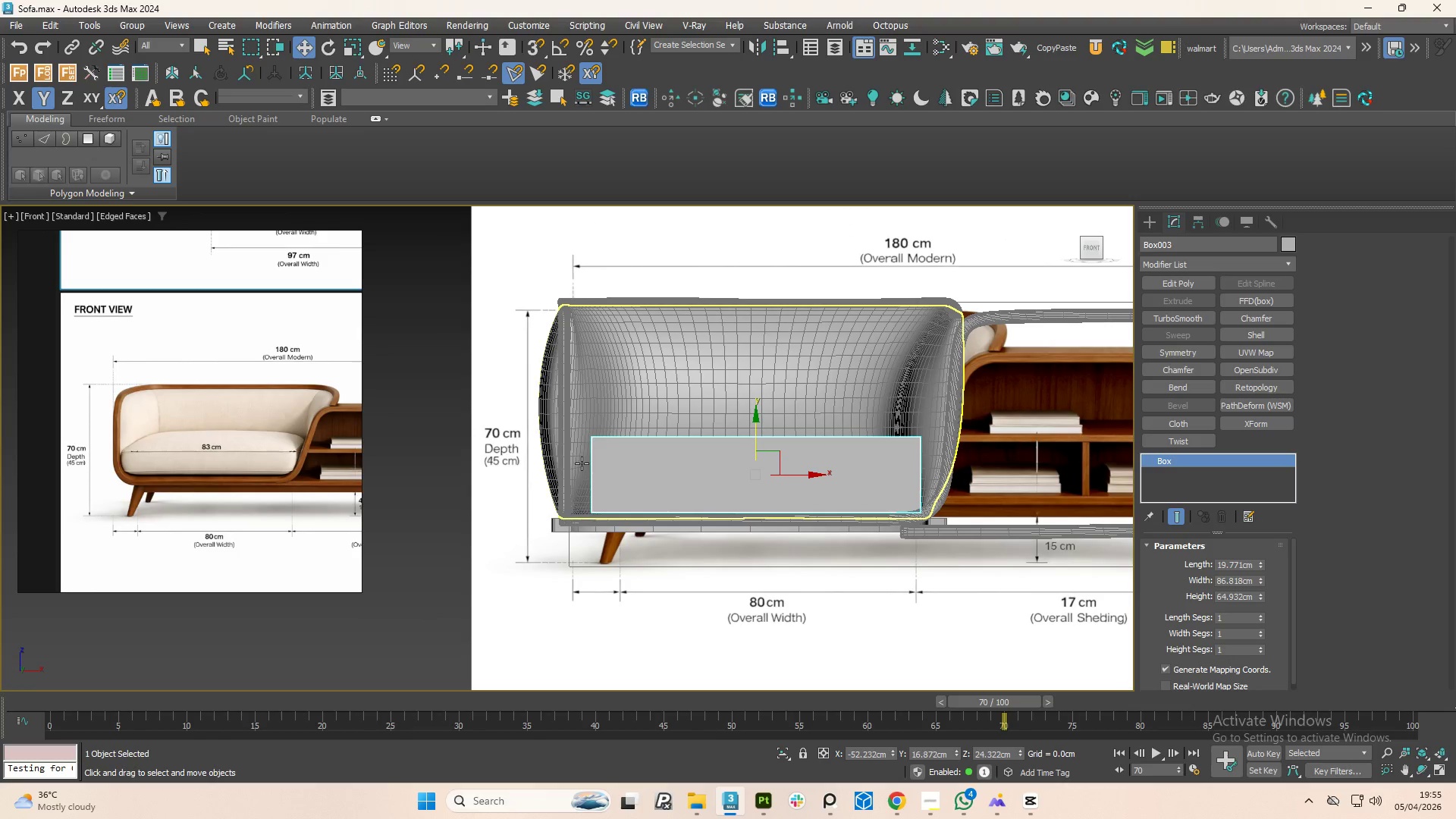 
hold_key(key=AltLeft, duration=1.5)
 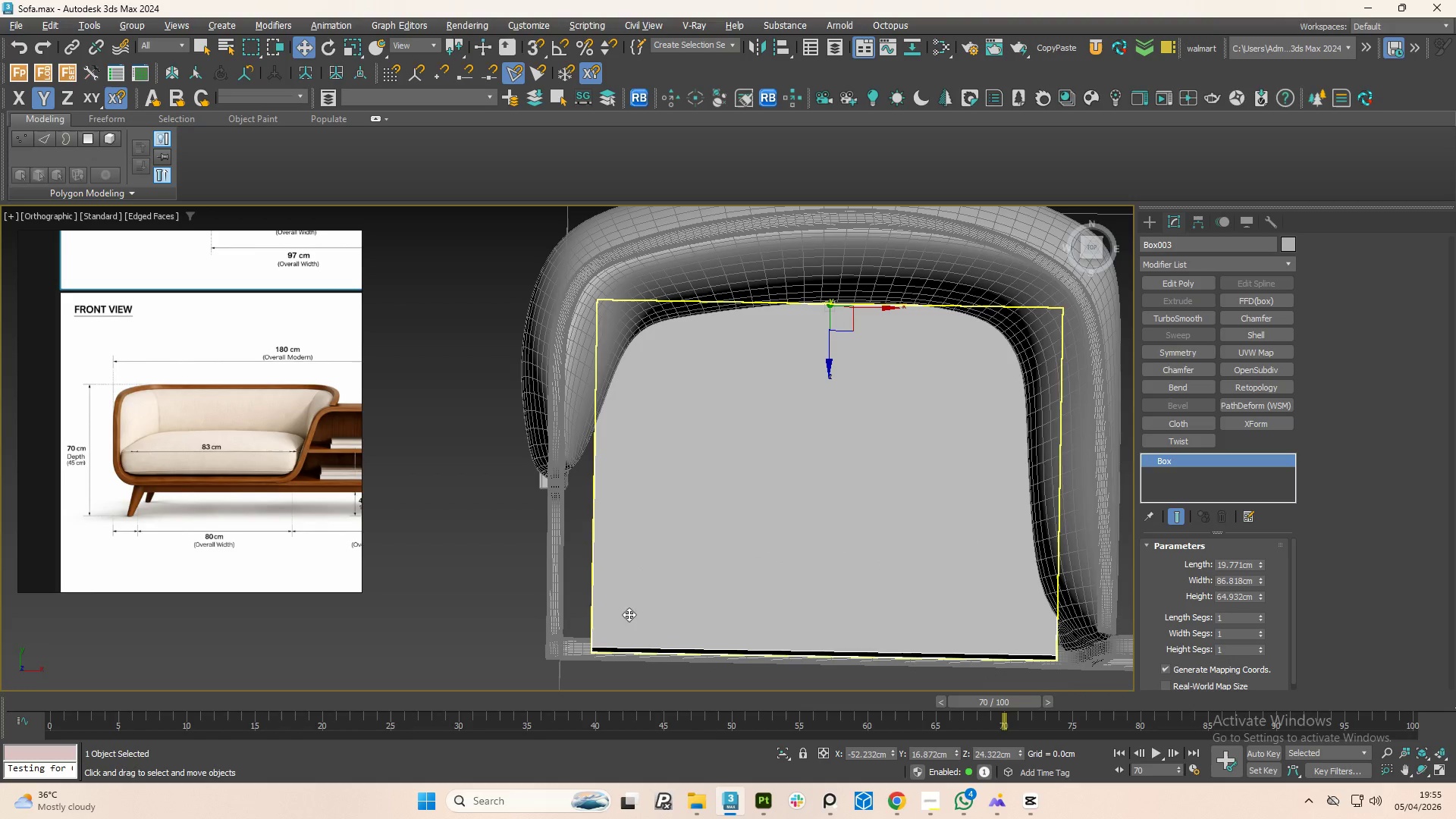 
scroll: coordinate [585, 462], scroll_direction: up, amount: 1.0
 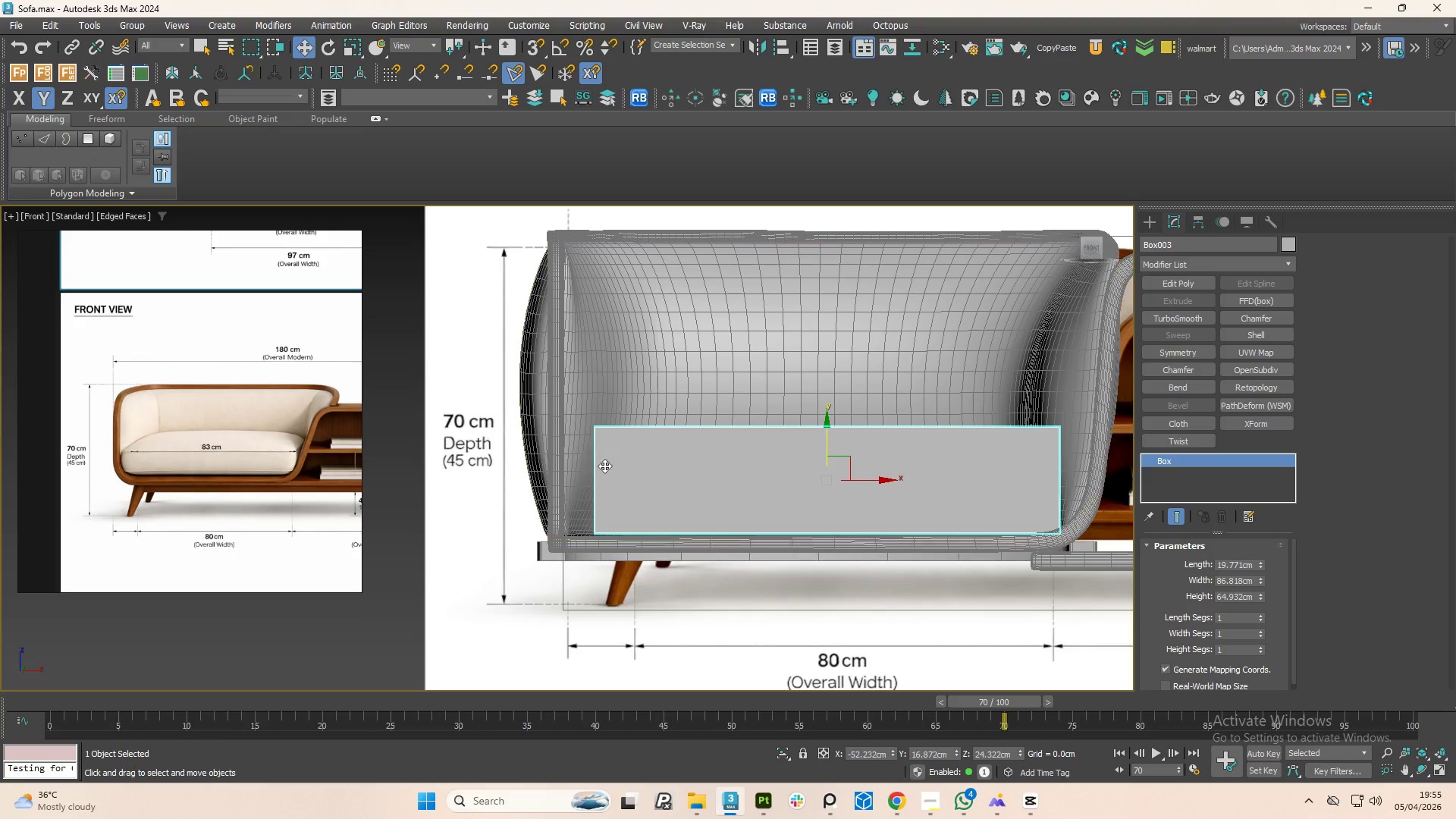 
hold_key(key=AltLeft, duration=0.55)
 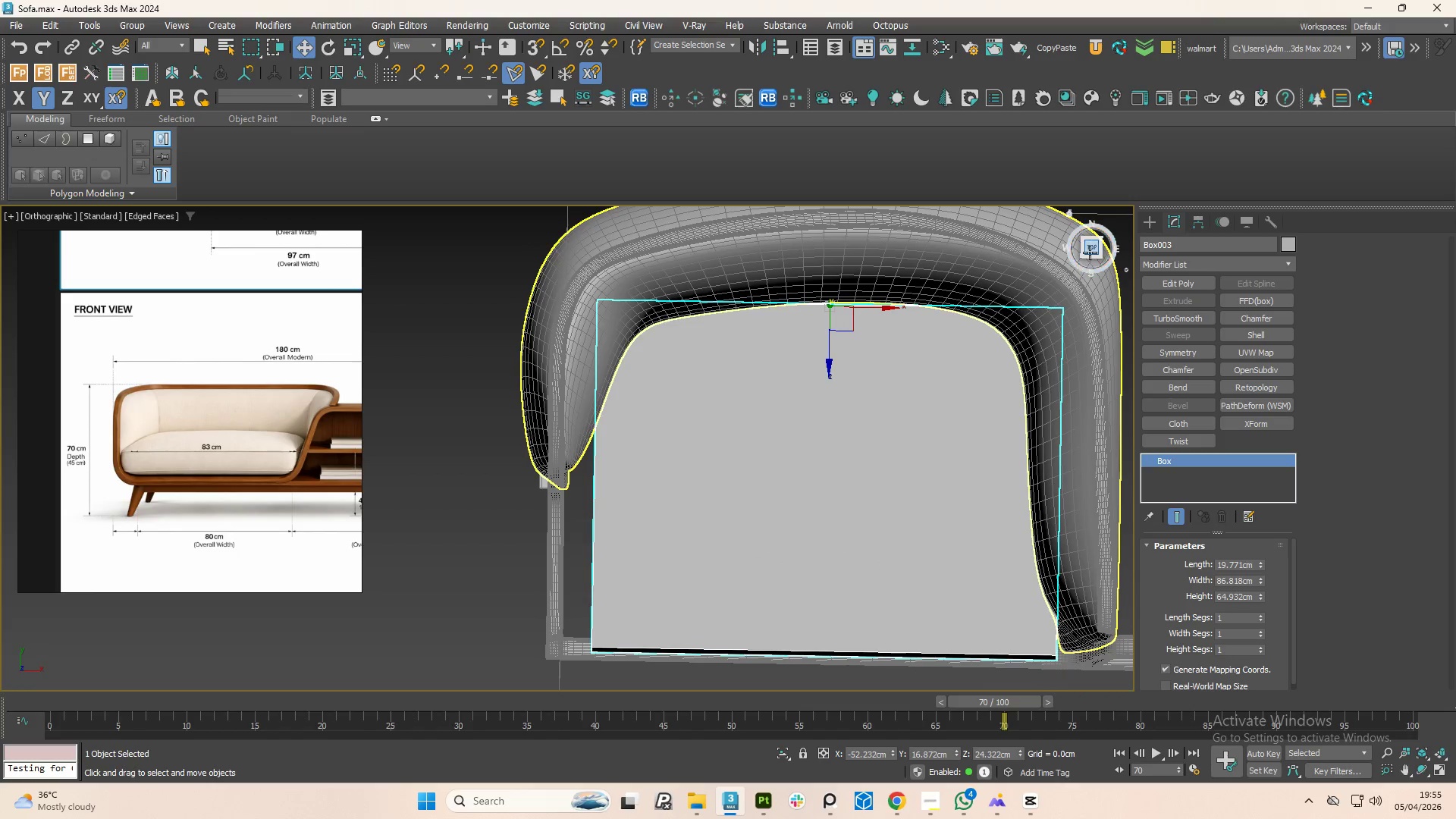 
left_click([1090, 253])
 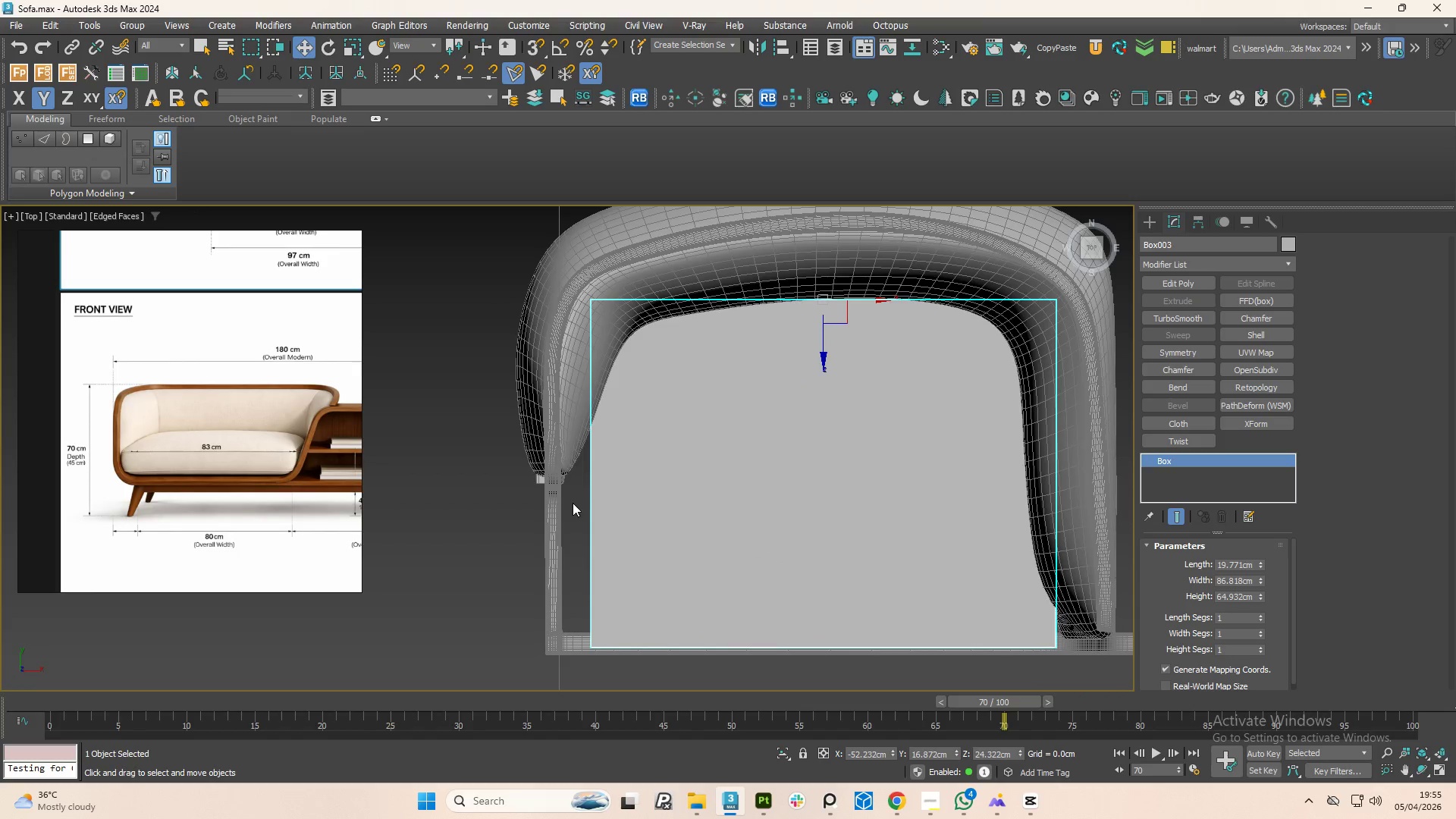 
scroll: coordinate [585, 487], scroll_direction: up, amount: 1.0
 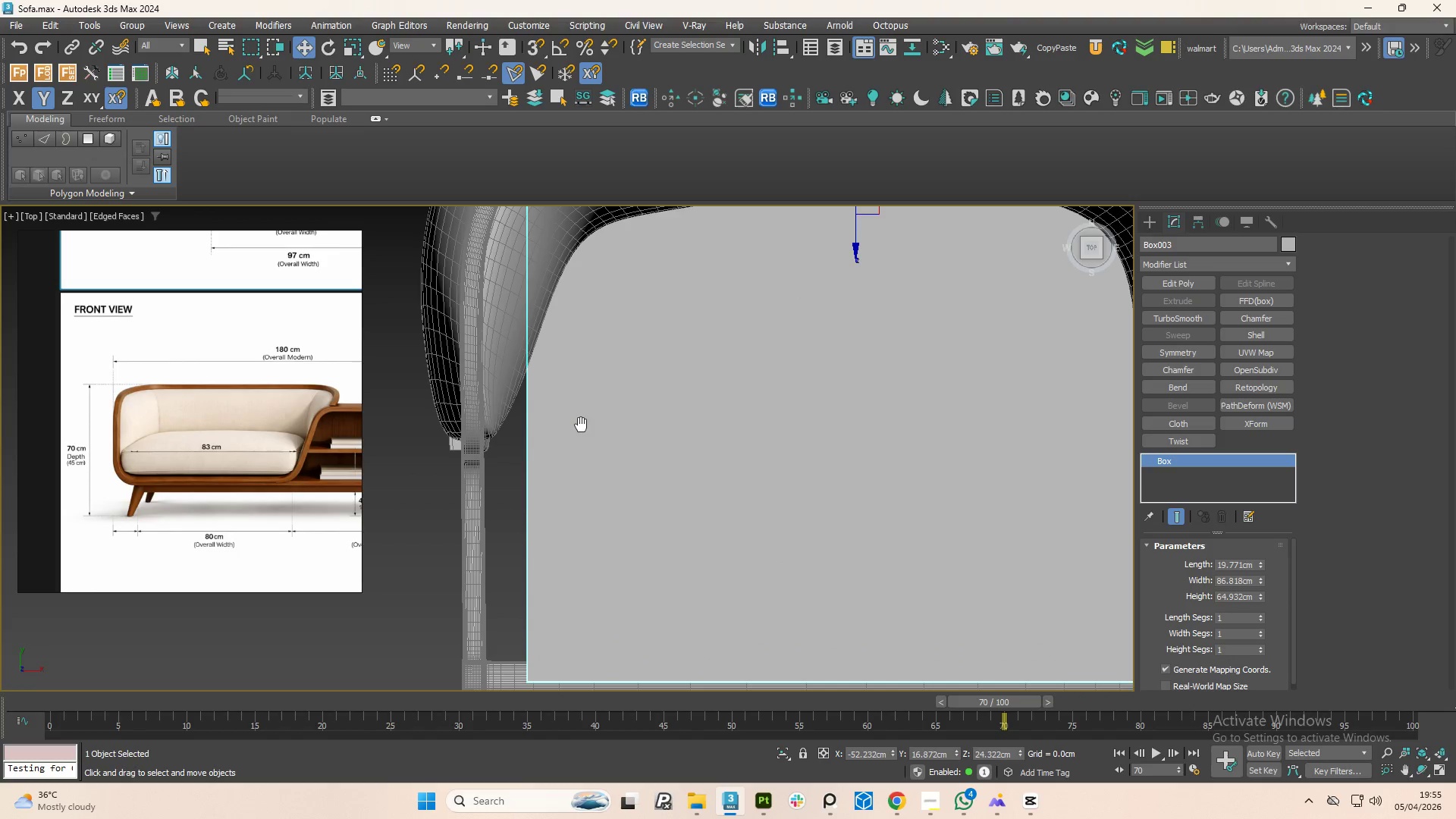 
scroll: coordinate [623, 582], scroll_direction: down, amount: 1.0
 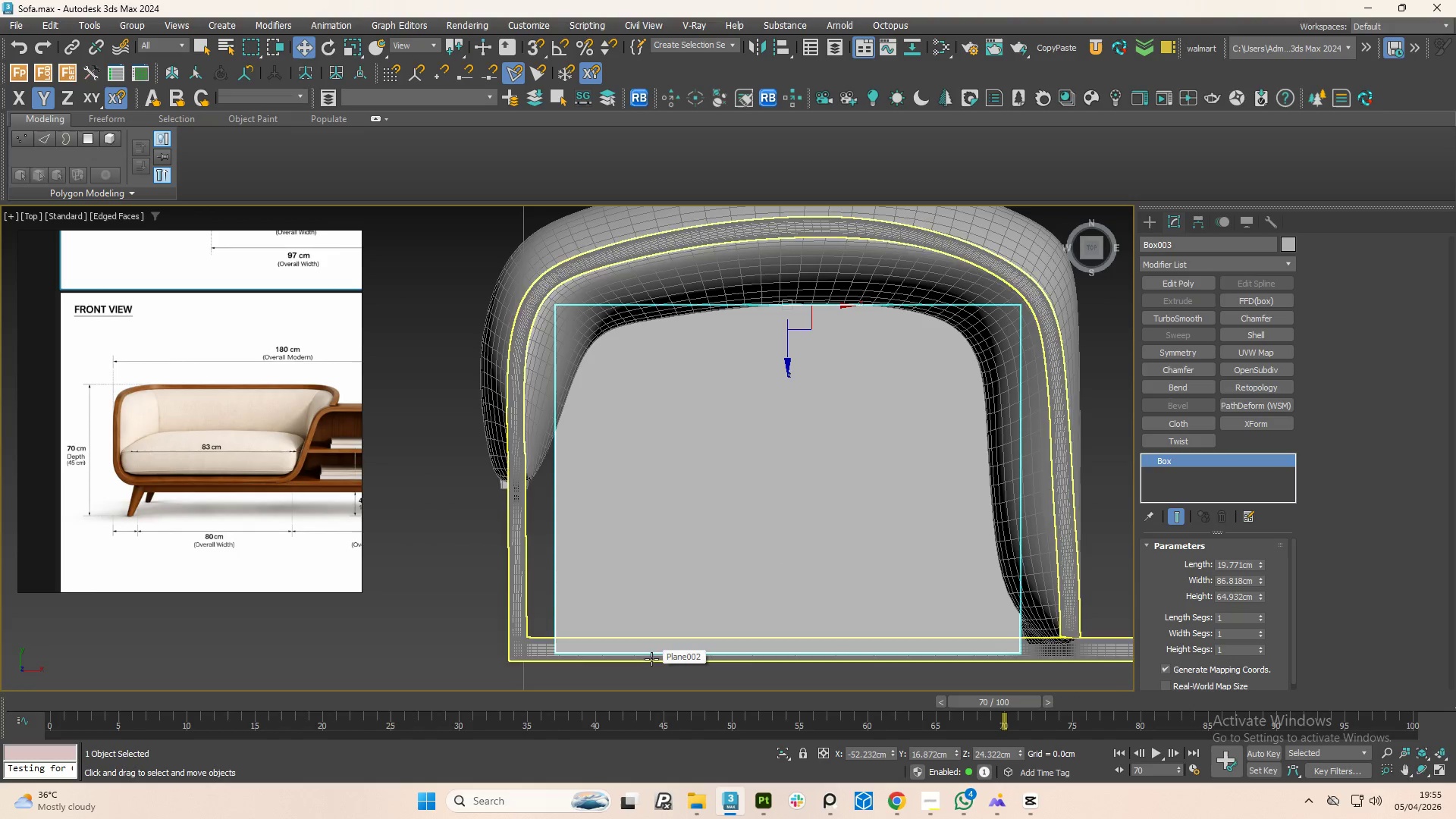 
key(2)
 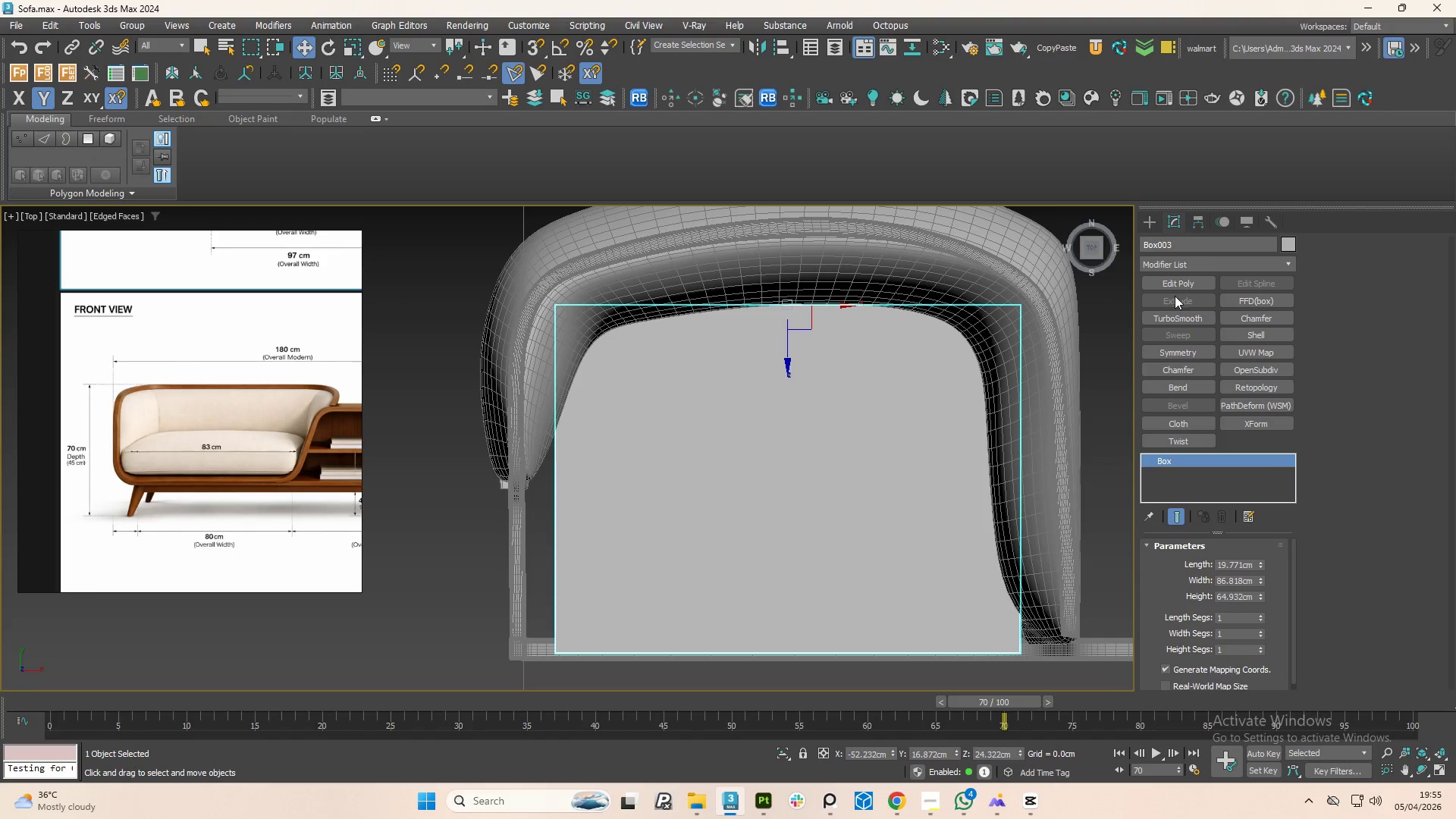 
left_click([1170, 286])
 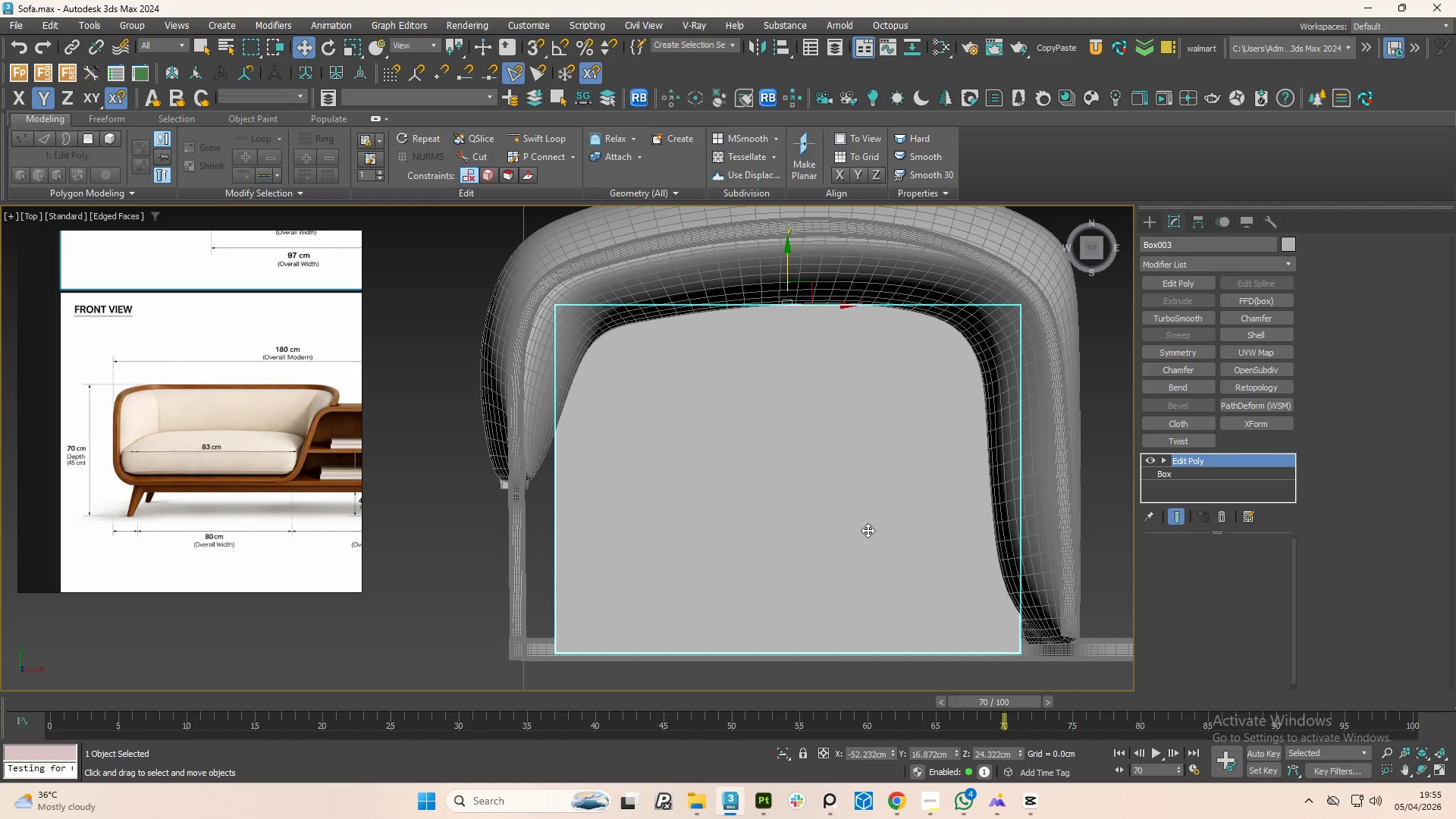 
key(2)
 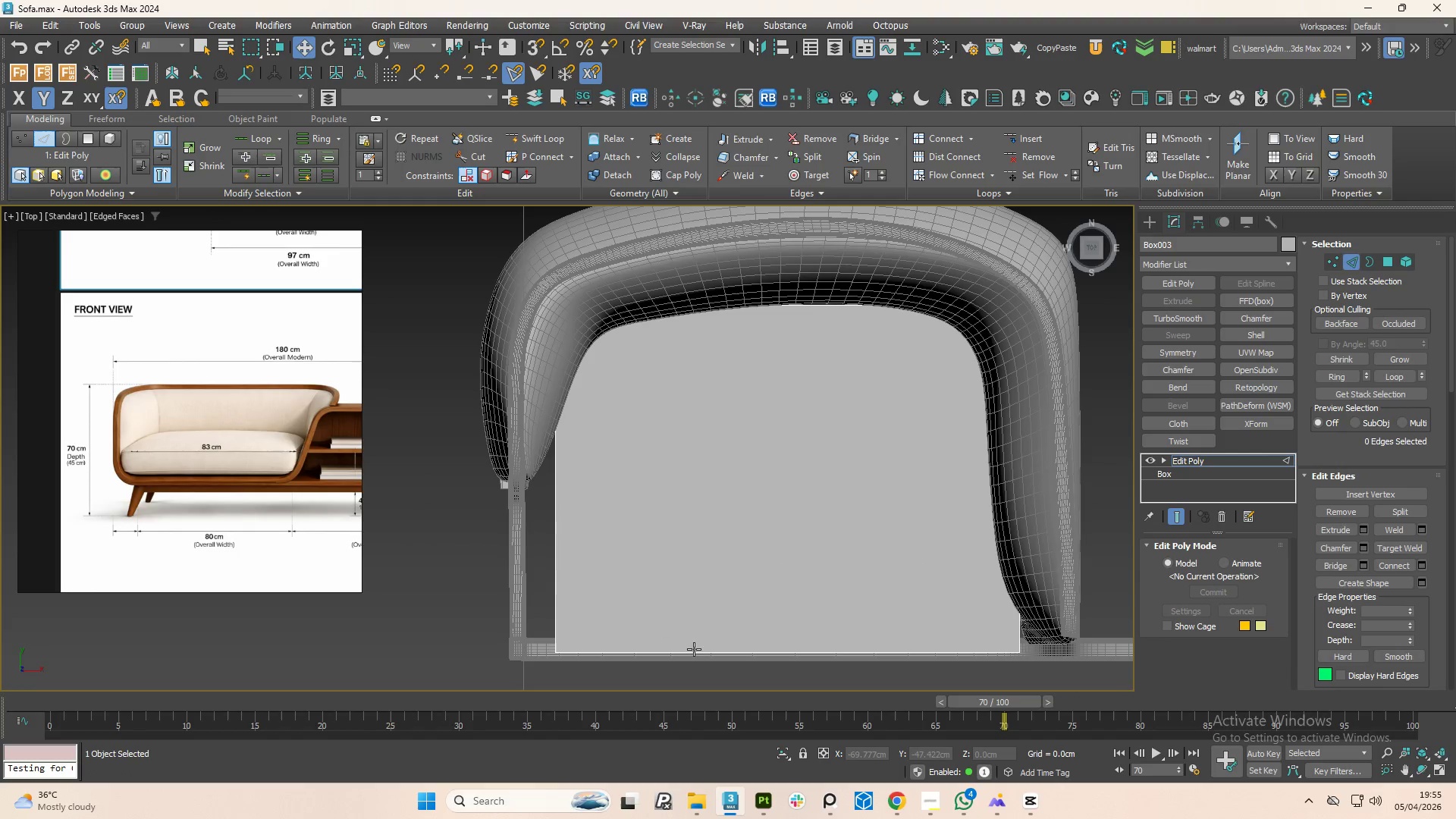 
left_click([696, 646])
 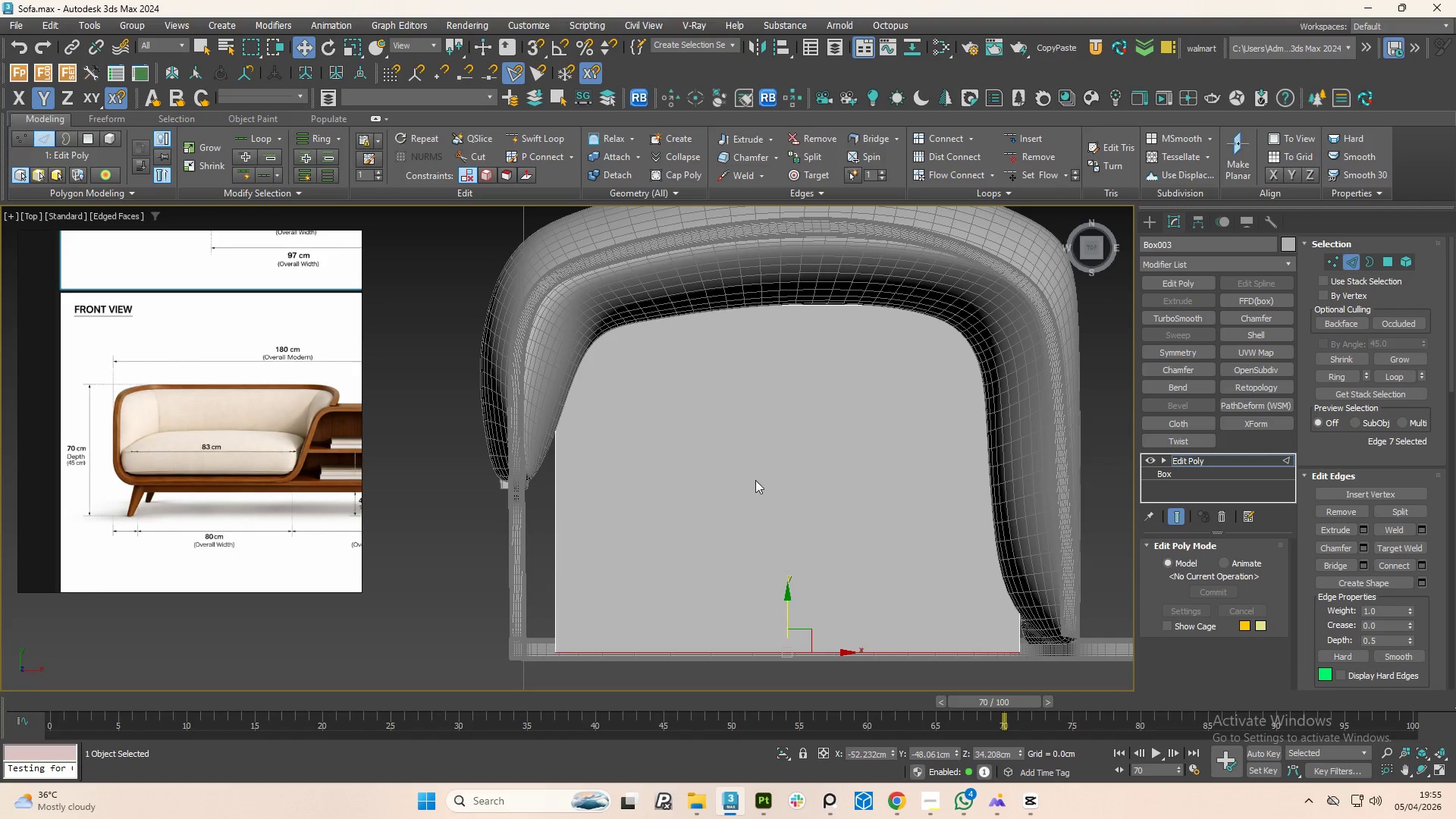 
hold_key(key=ControlLeft, duration=1.14)
left_click([761, 306])
 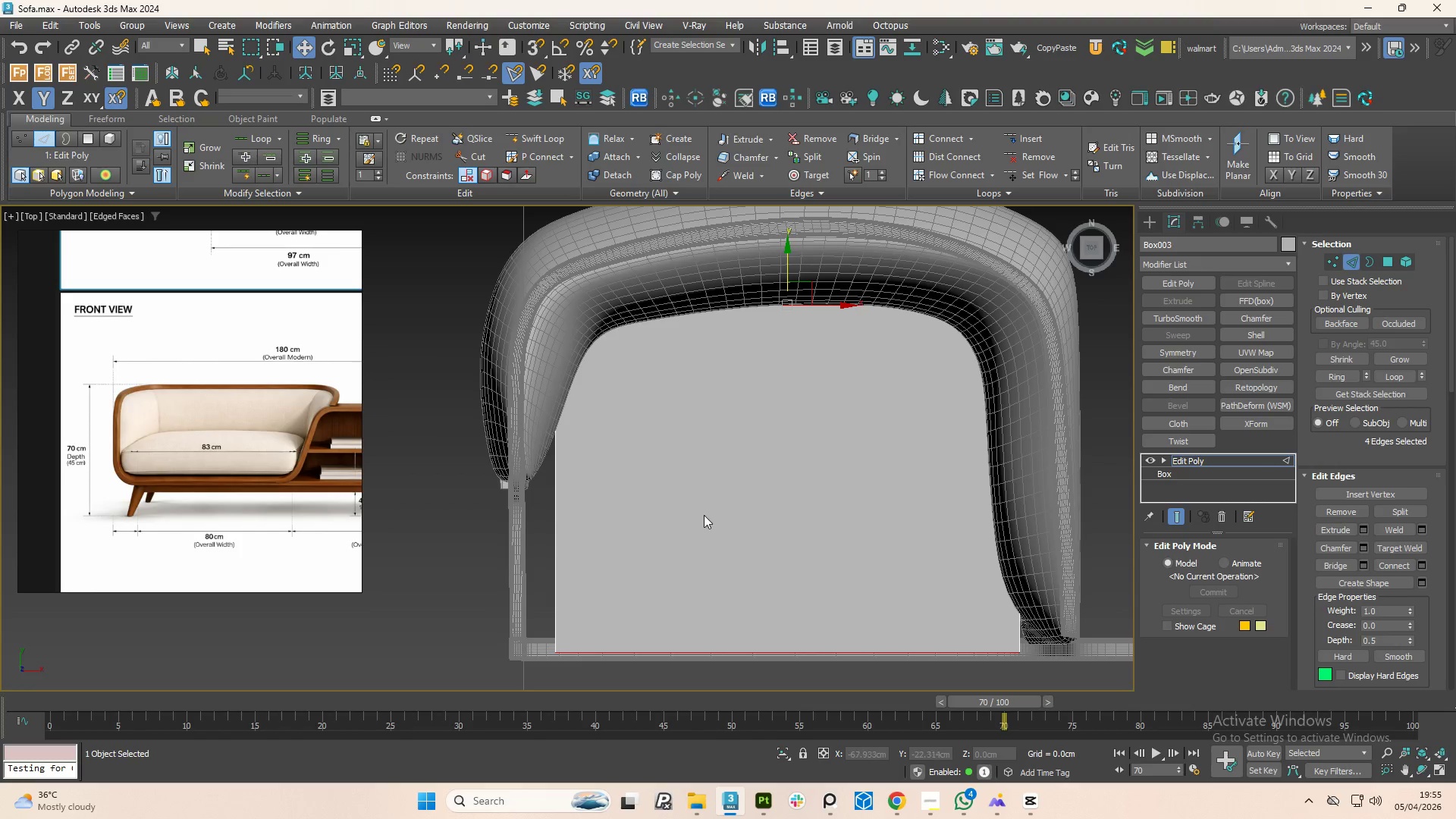 
key(F3)
 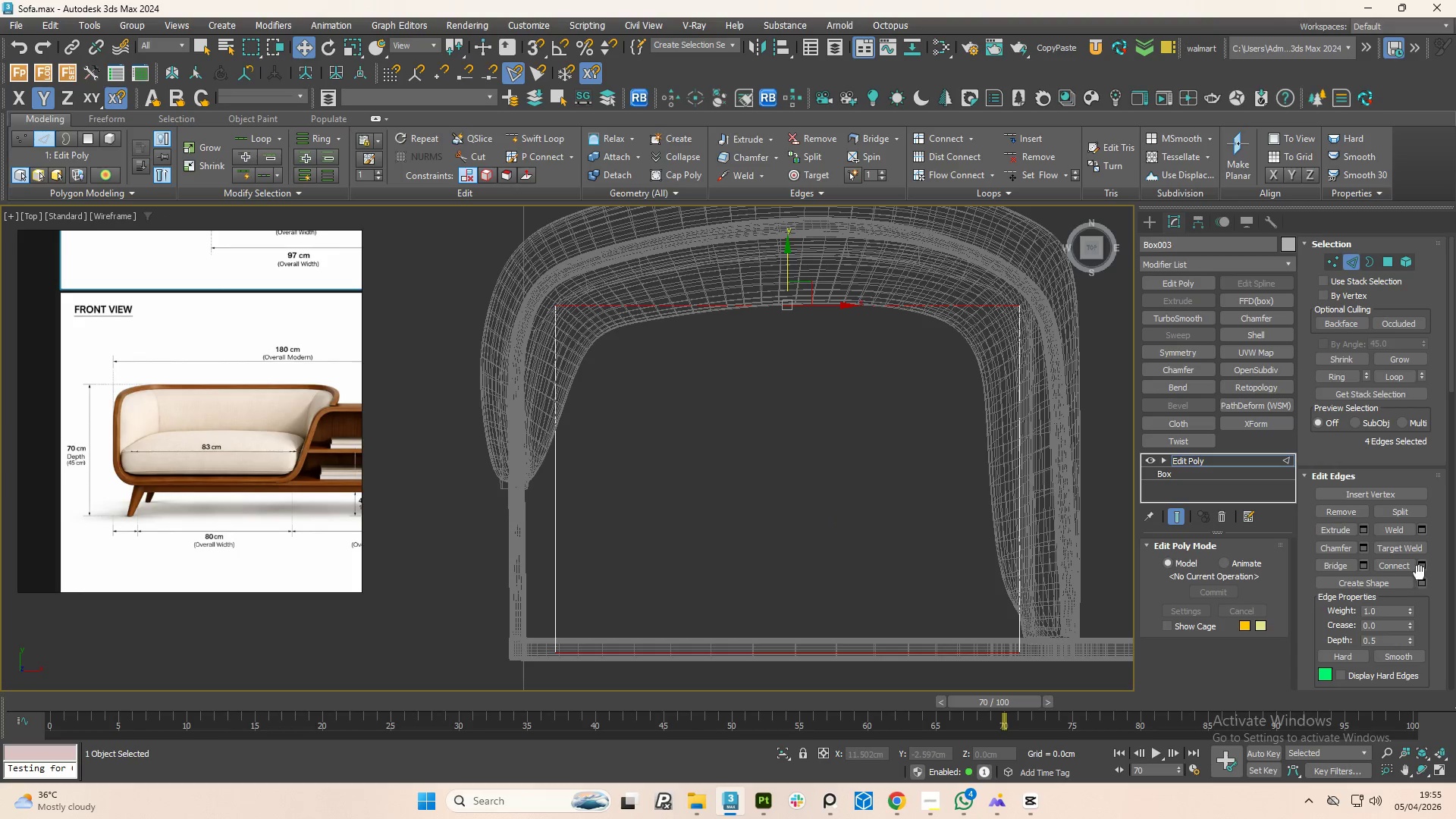 
left_click([1426, 566])
 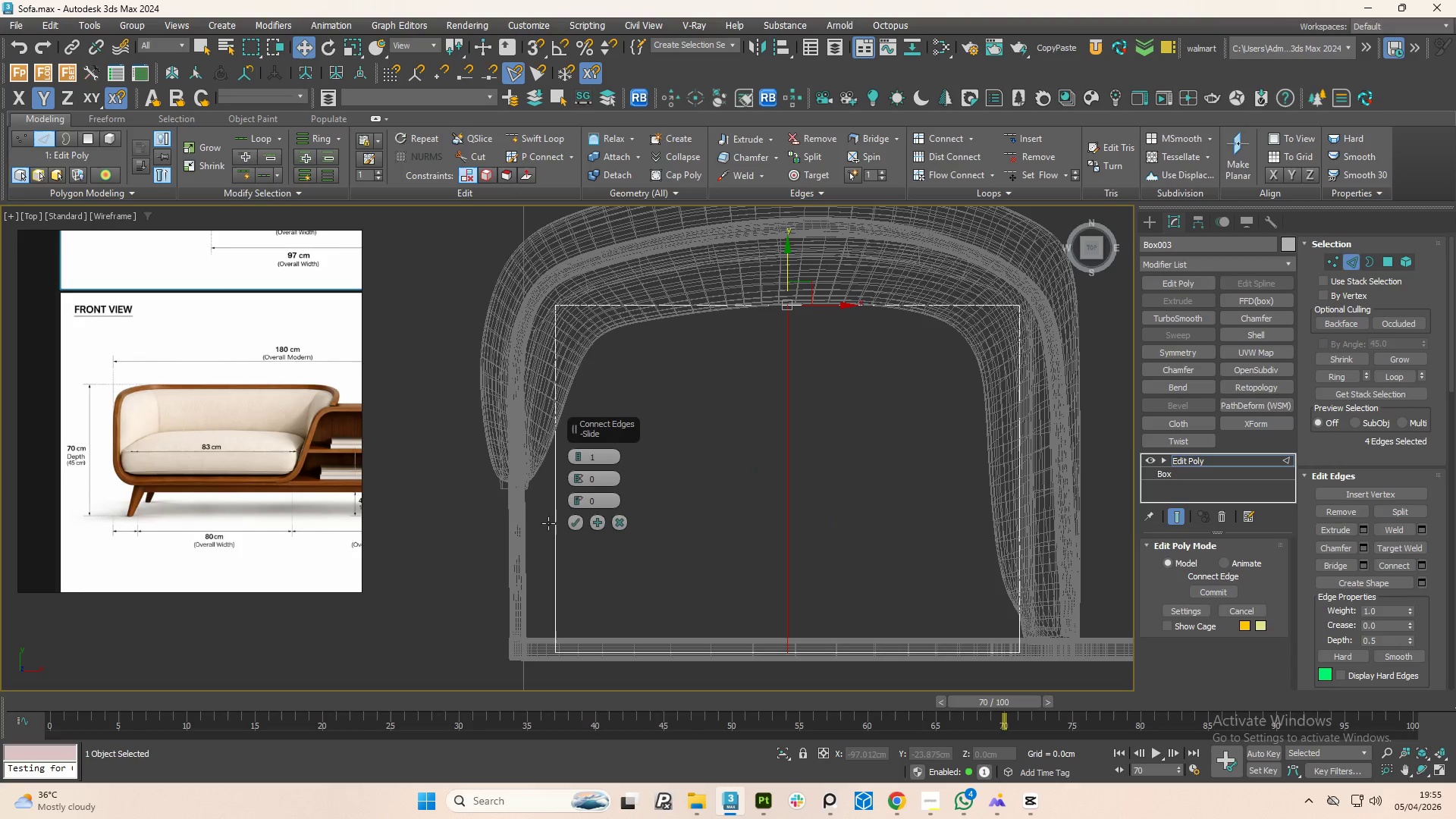 
left_click([615, 520])
 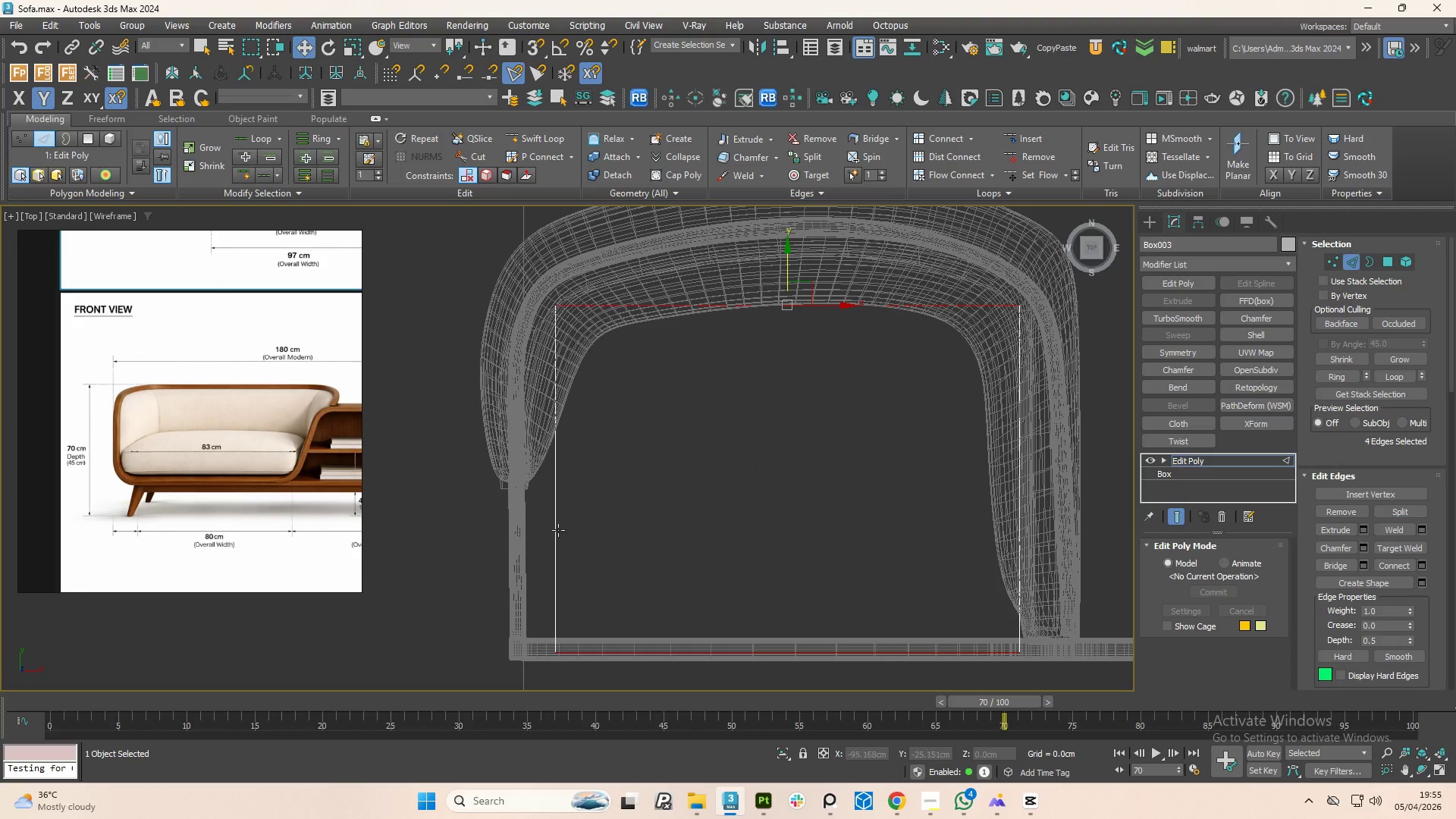 
left_click([558, 530])
 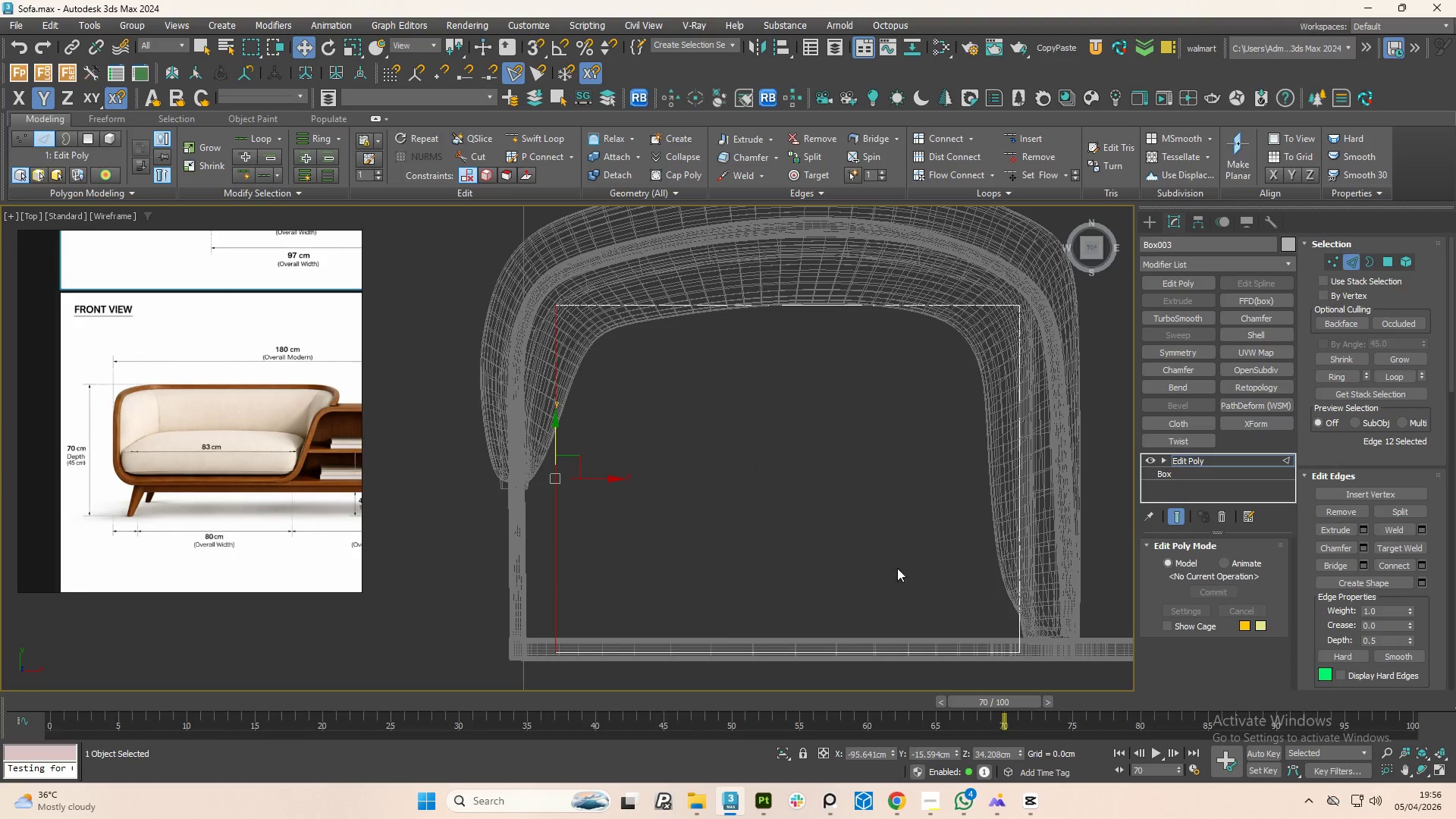 
hold_key(key=ControlLeft, duration=0.86)
left_click([1017, 522])
 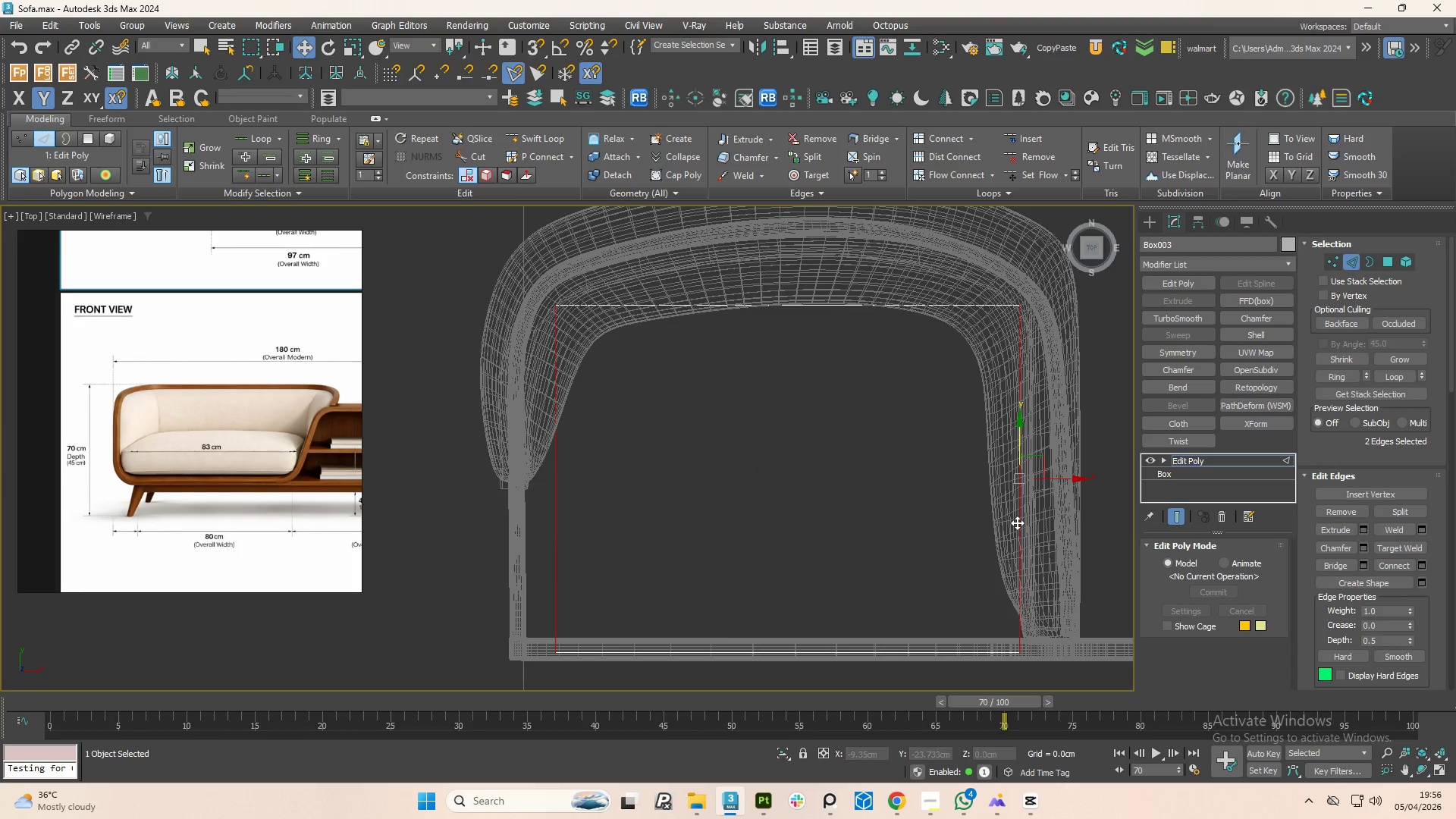 
double_click([1017, 522])
 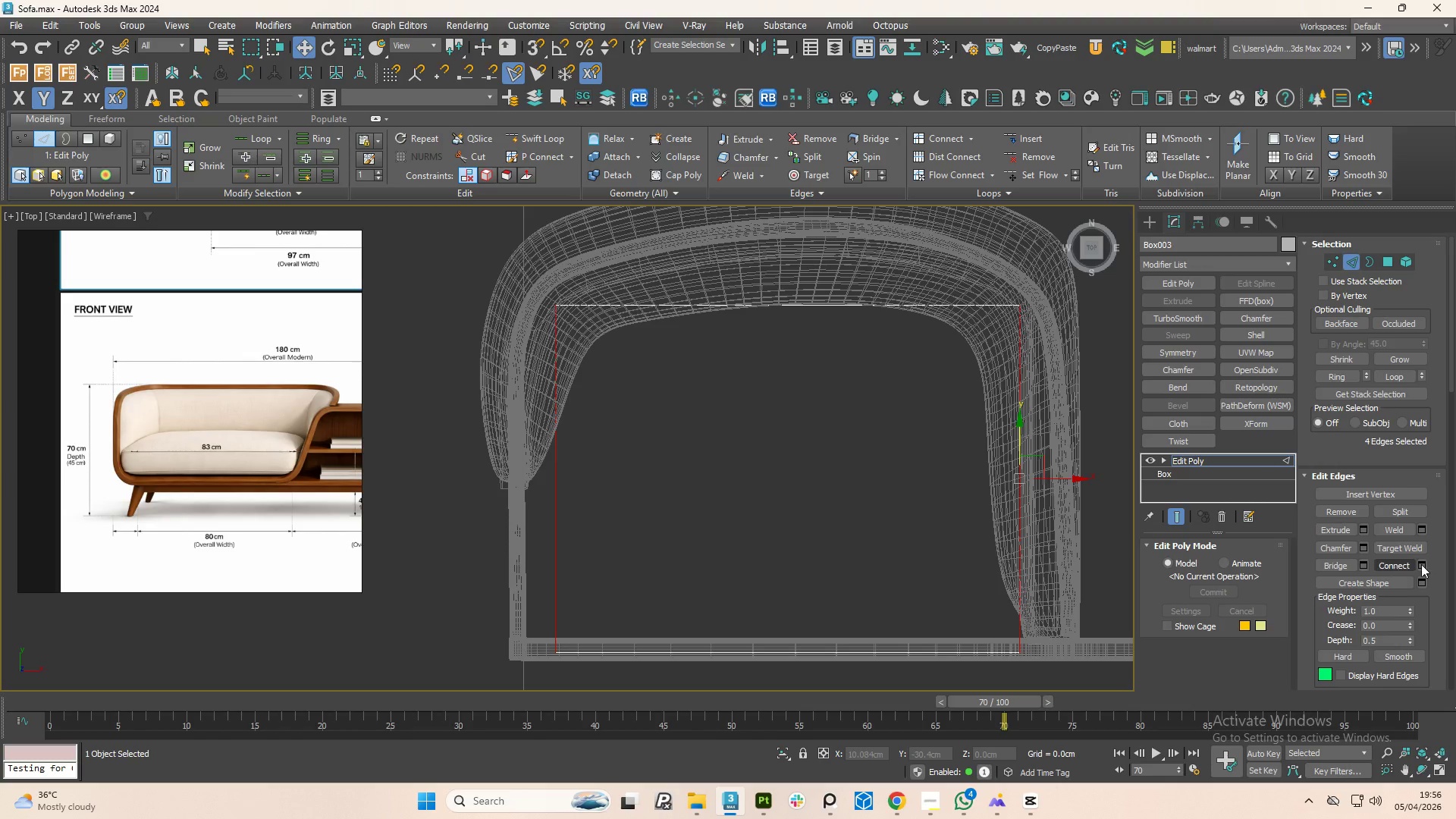 
left_click([1423, 564])
 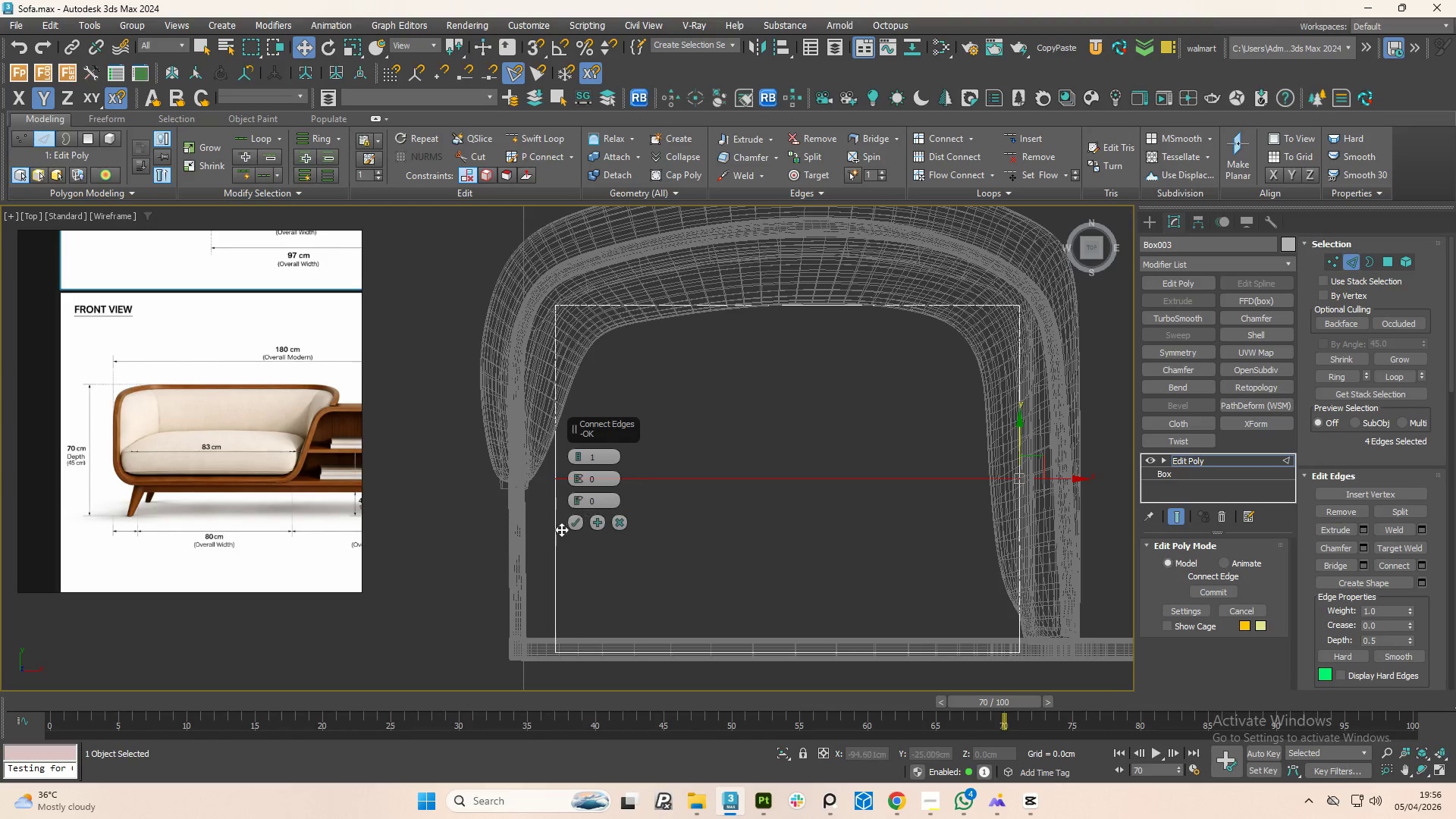 
left_click([573, 526])
 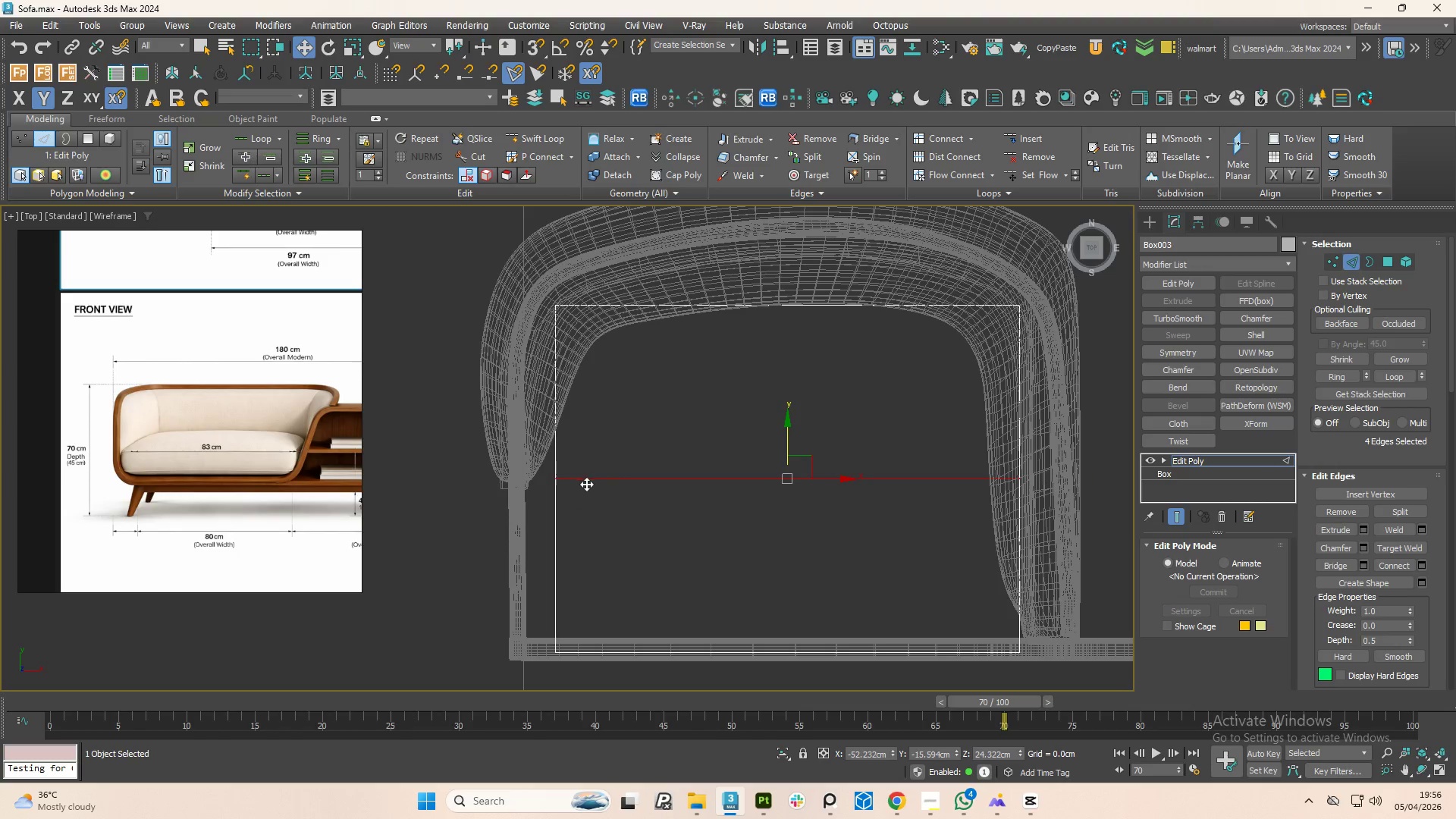 
scroll: coordinate [563, 509], scroll_direction: up, amount: 1.0
 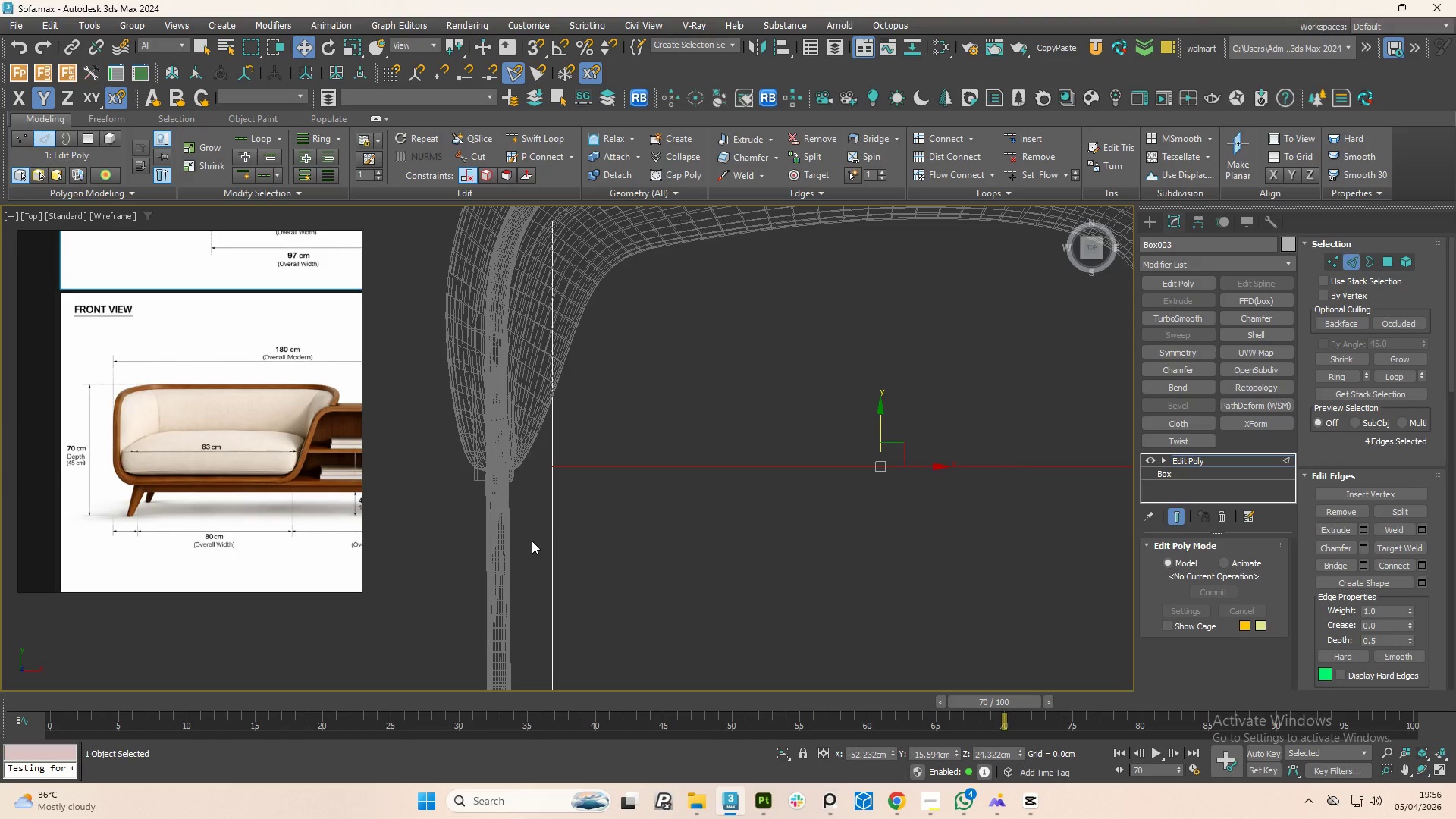 
key(4)
 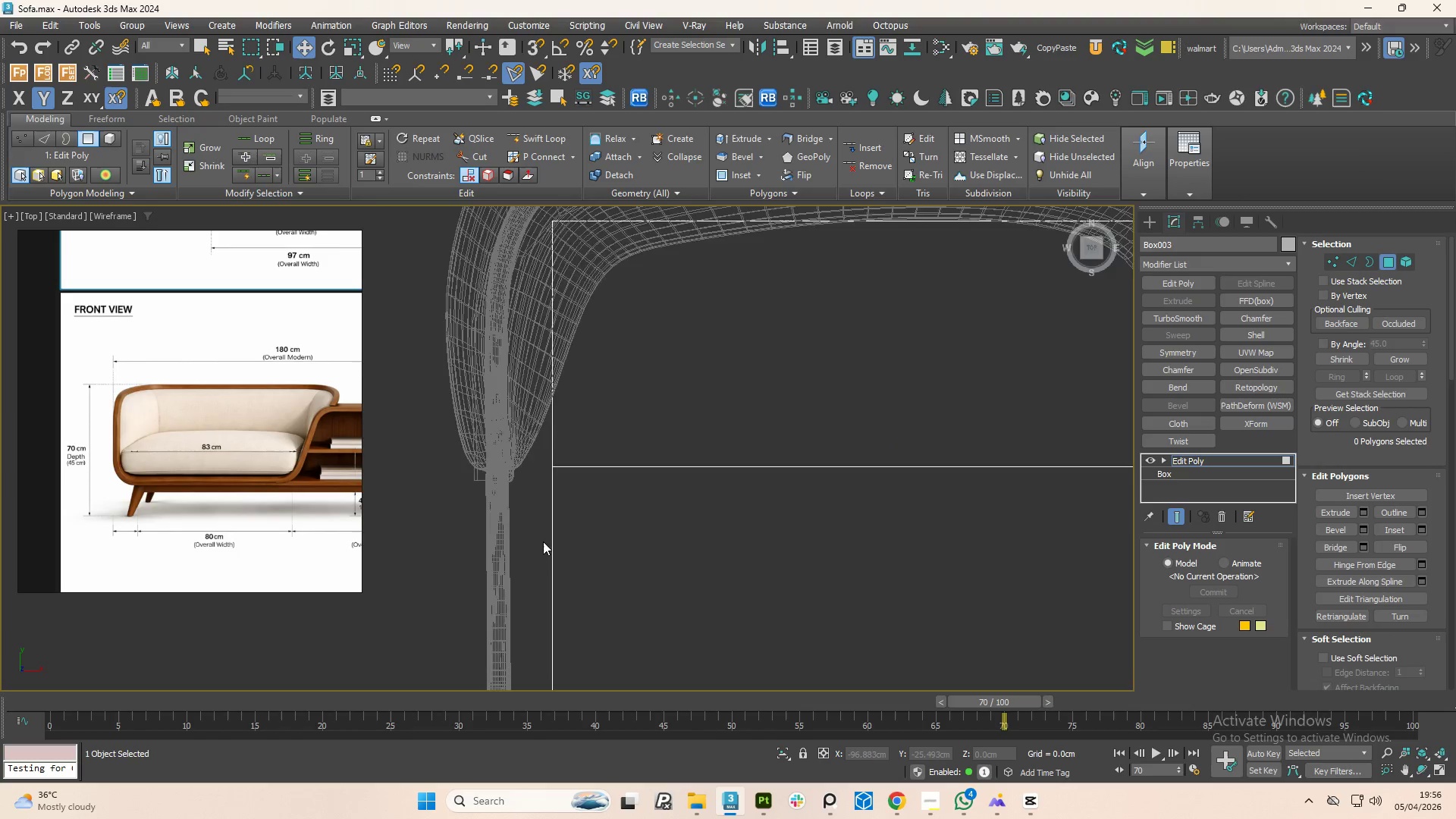 
hold_key(key=AltLeft, duration=0.75)
 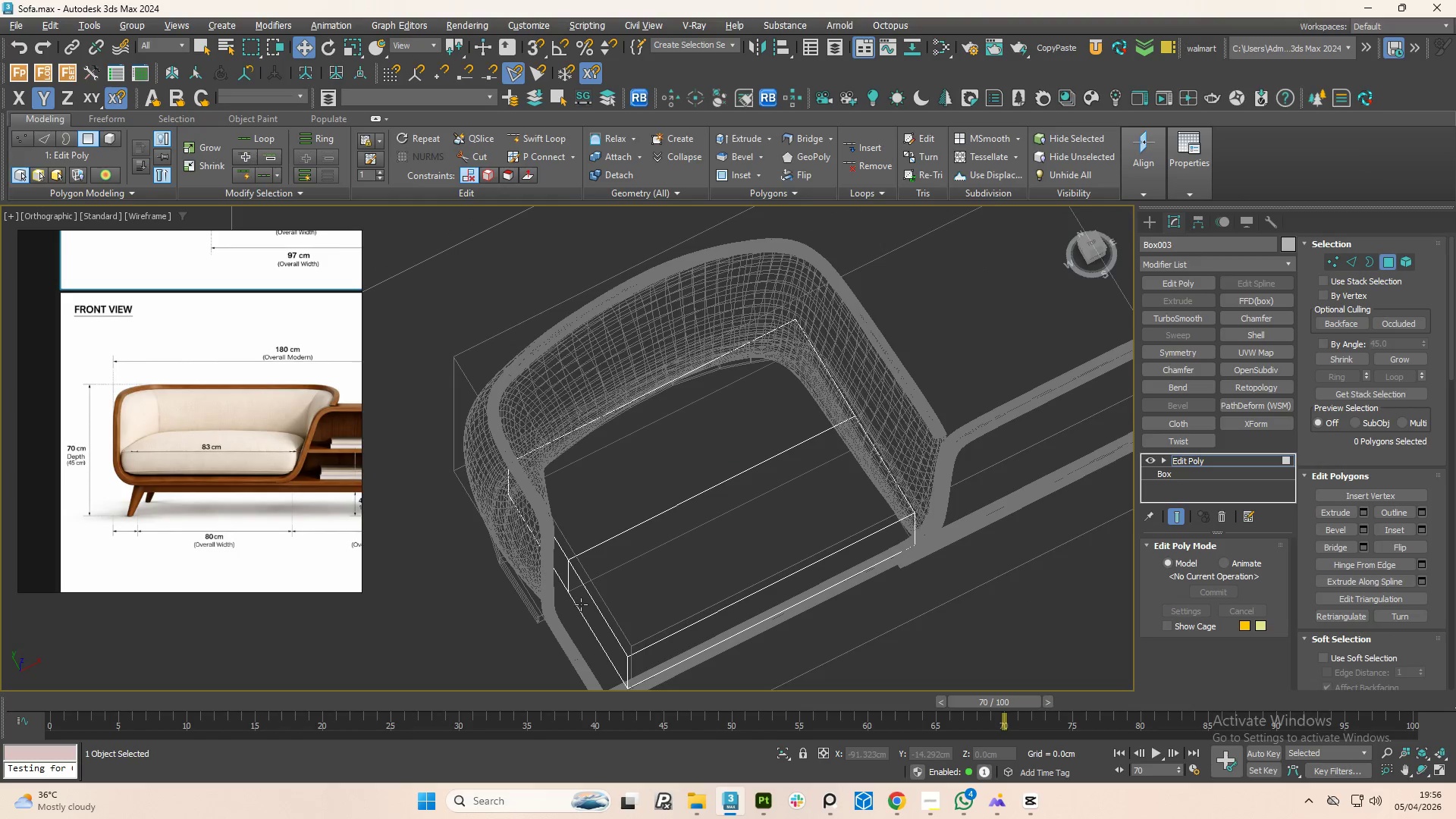 
scroll: coordinate [543, 541], scroll_direction: down, amount: 2.0
 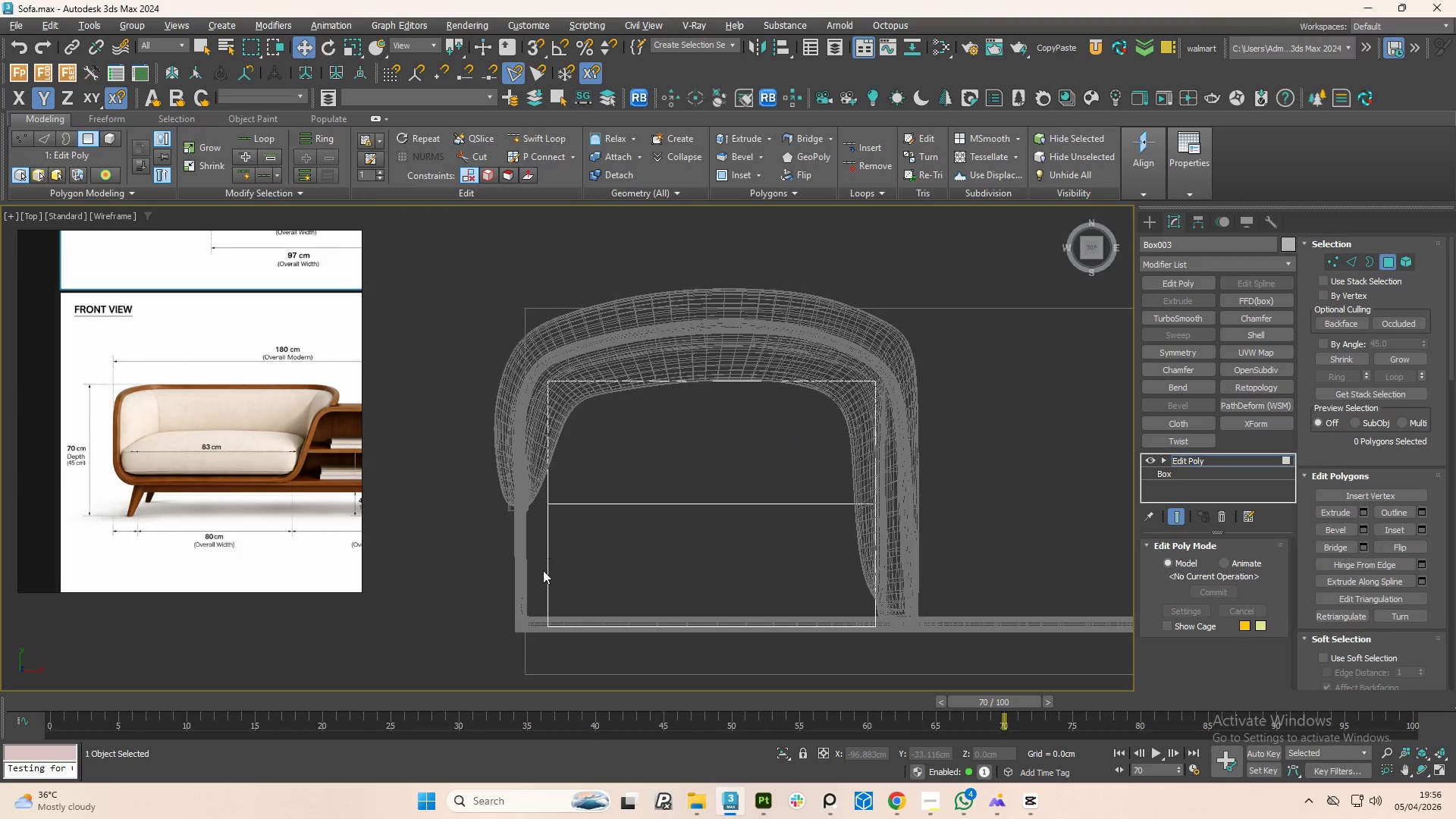 
left_click([582, 605])
 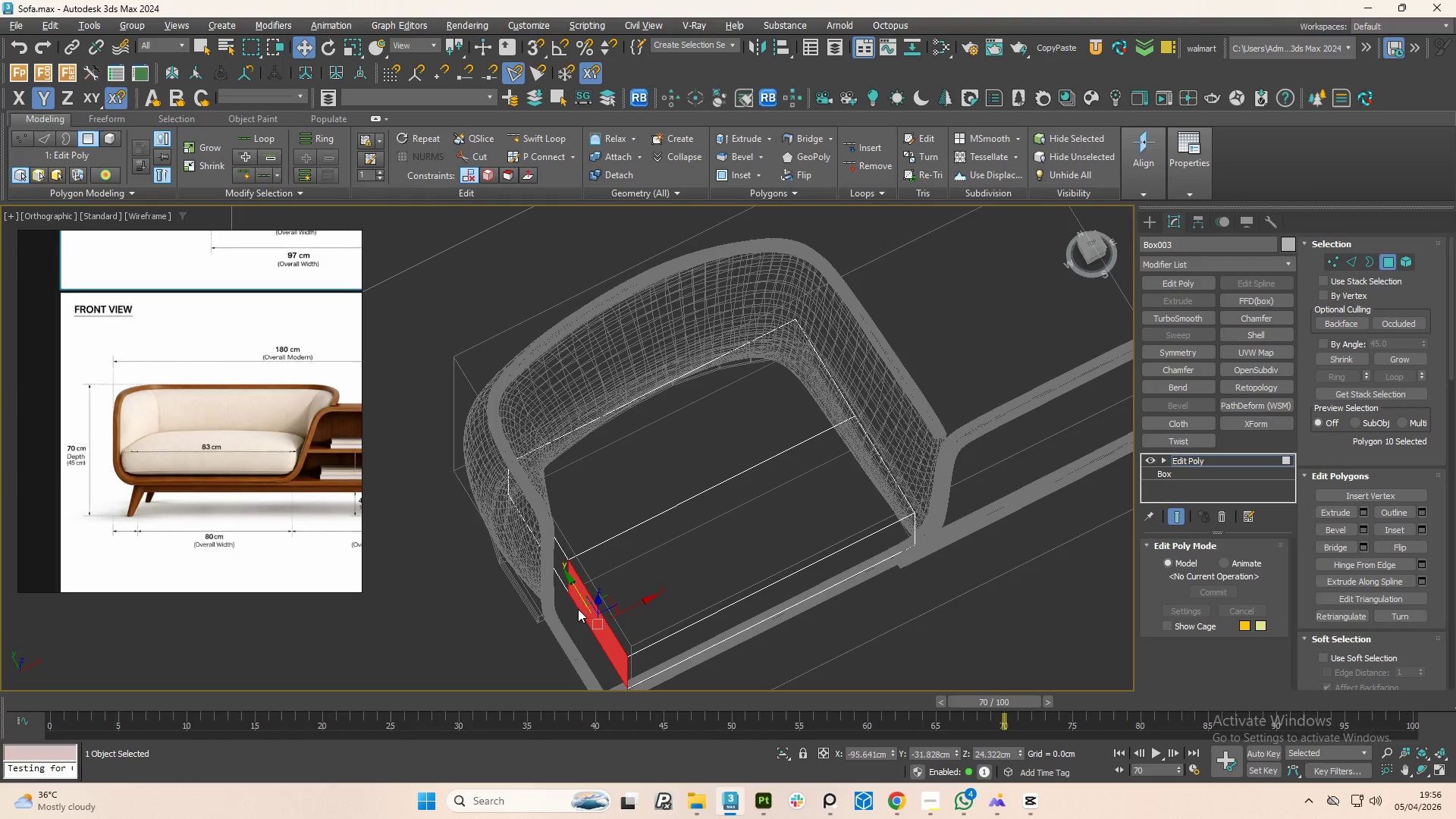 
hold_key(key=AltLeft, duration=1.03)
scroll: coordinate [594, 608], scroll_direction: down, amount: 2.0
 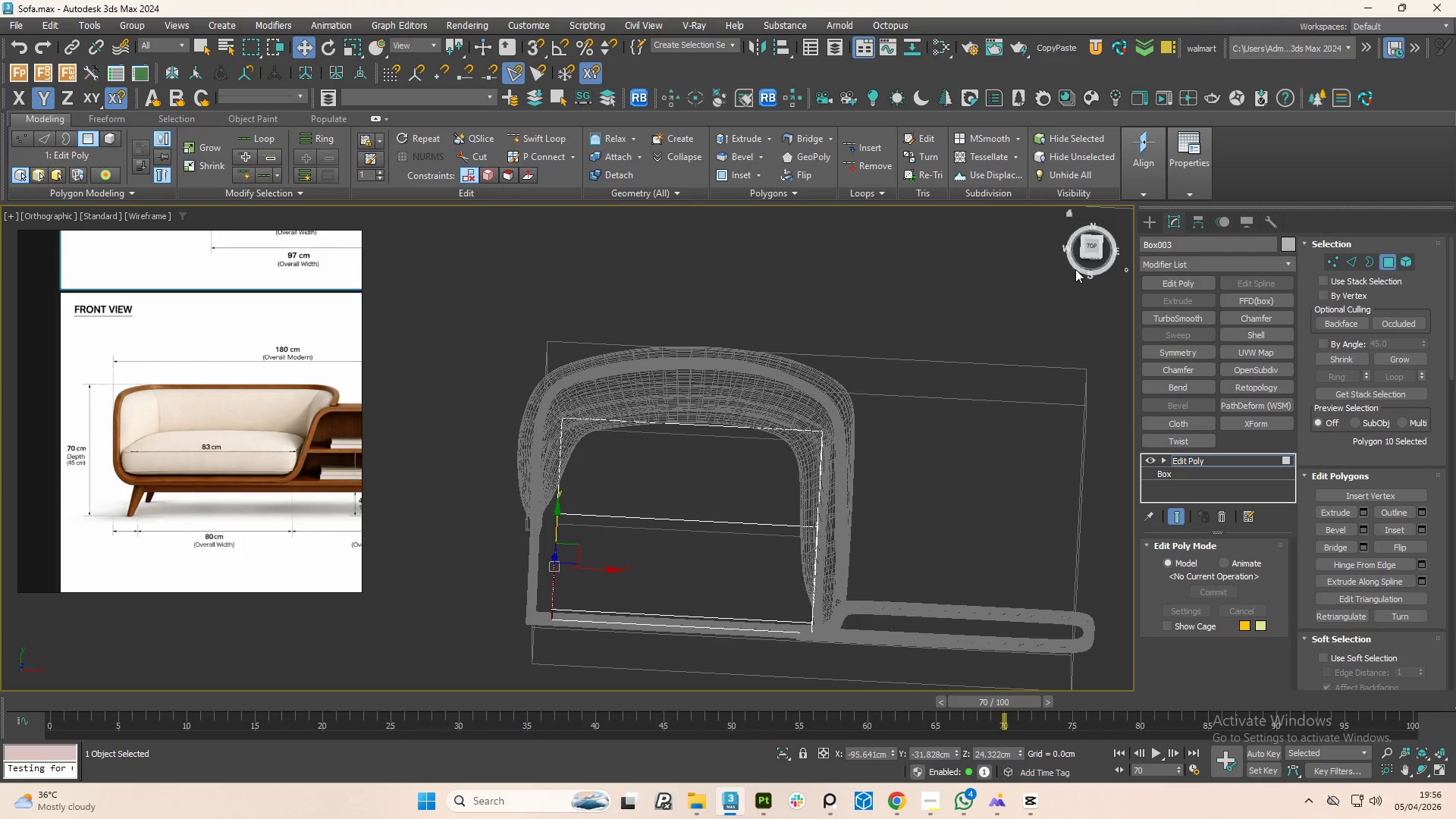 
left_click([1093, 249])
 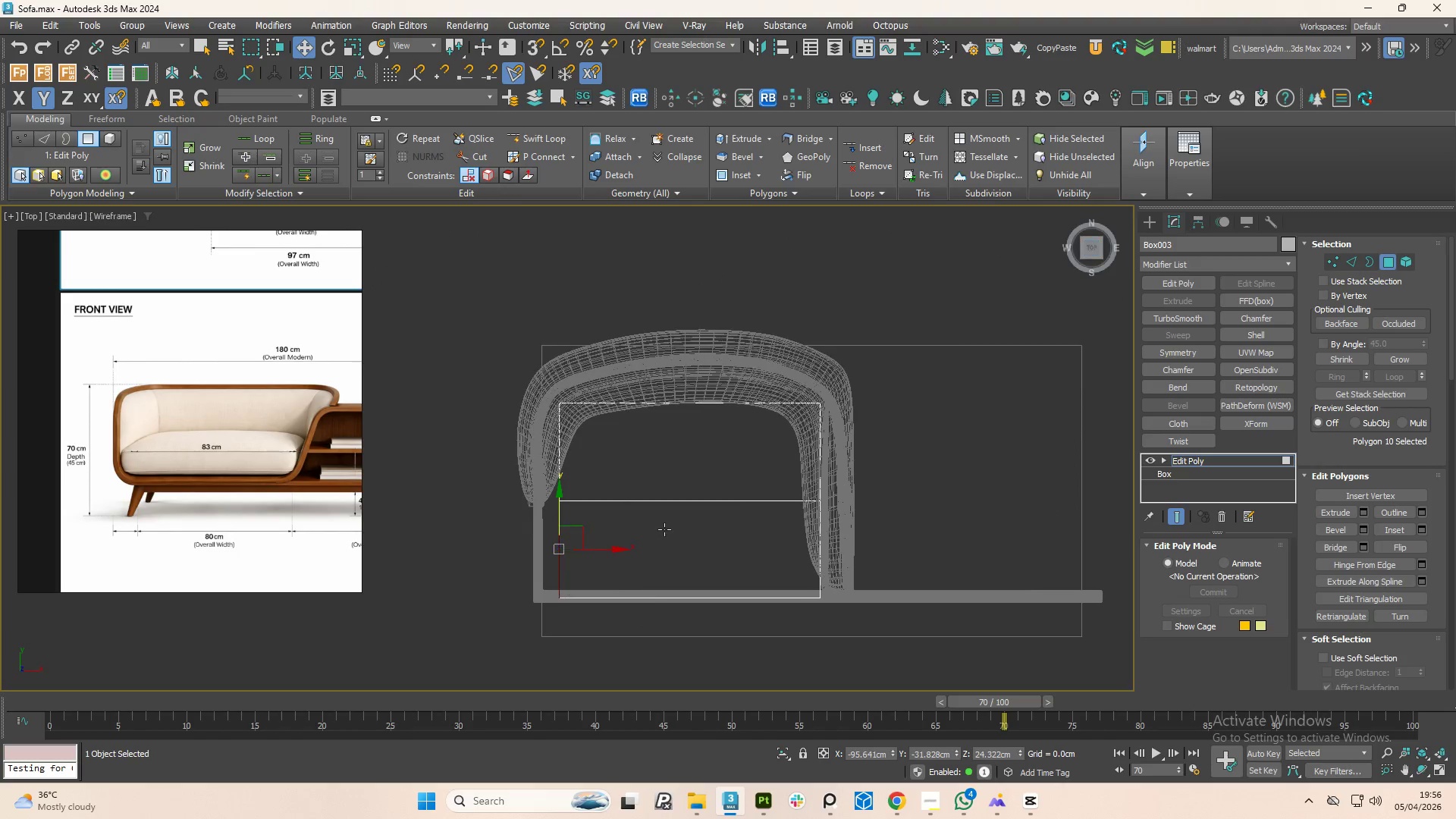 
scroll: coordinate [572, 502], scroll_direction: up, amount: 2.0
 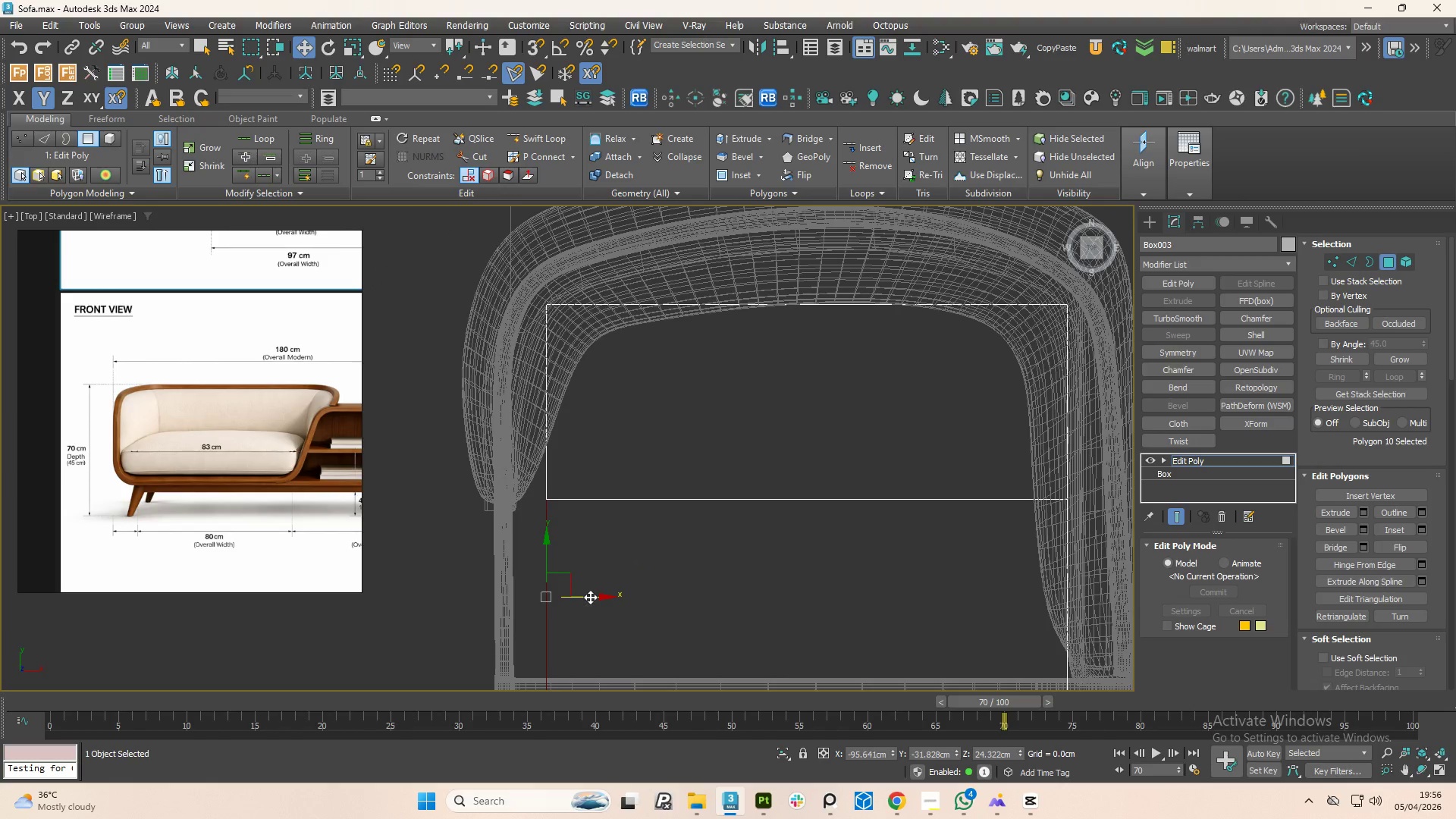 
hold_key(key=ShiftLeft, duration=1.52)
left_click_drag(start_coordinate=[590, 597], to_coordinate=[540, 585])
 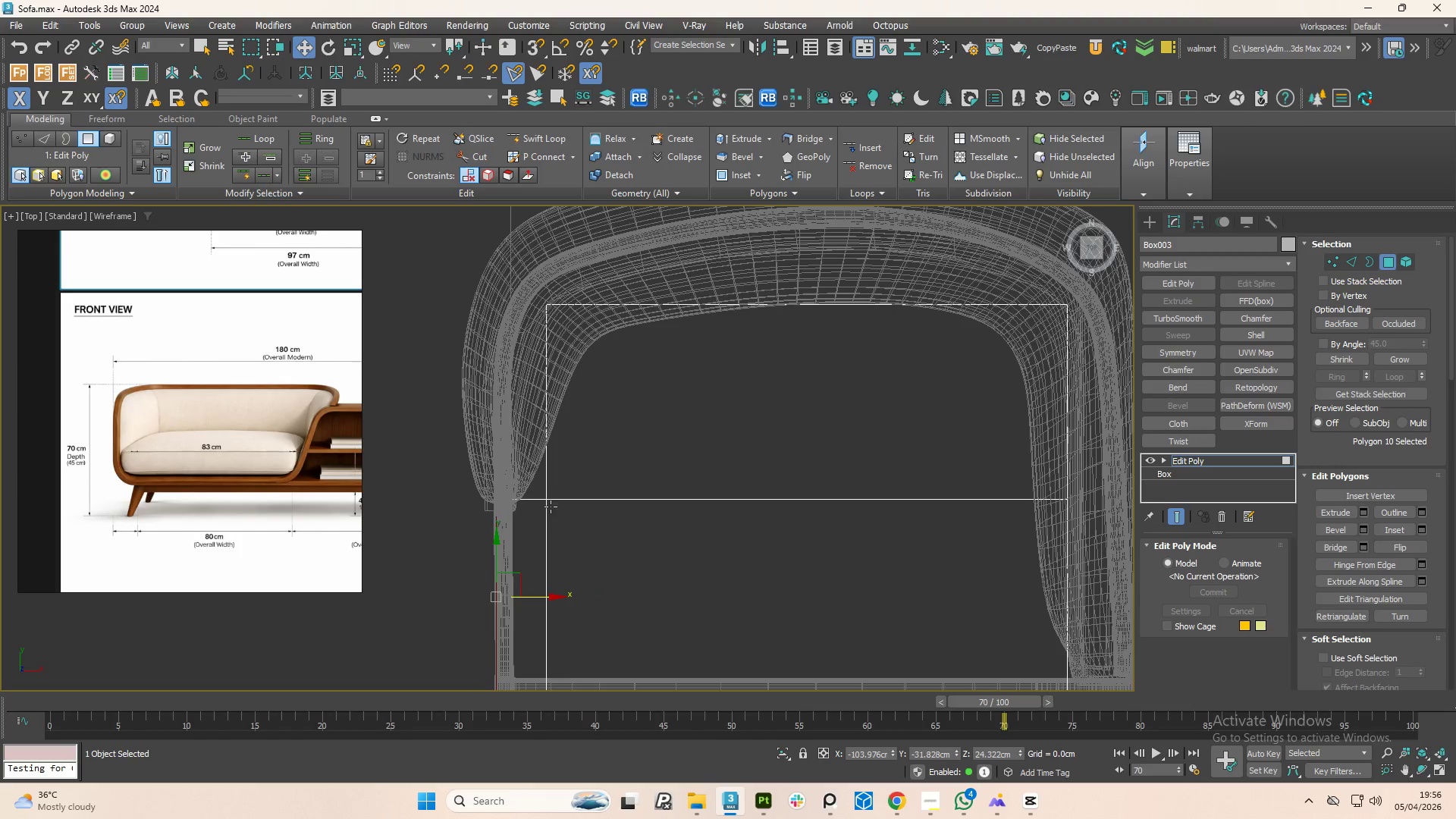 
hold_key(key=ShiftLeft, duration=0.92)
 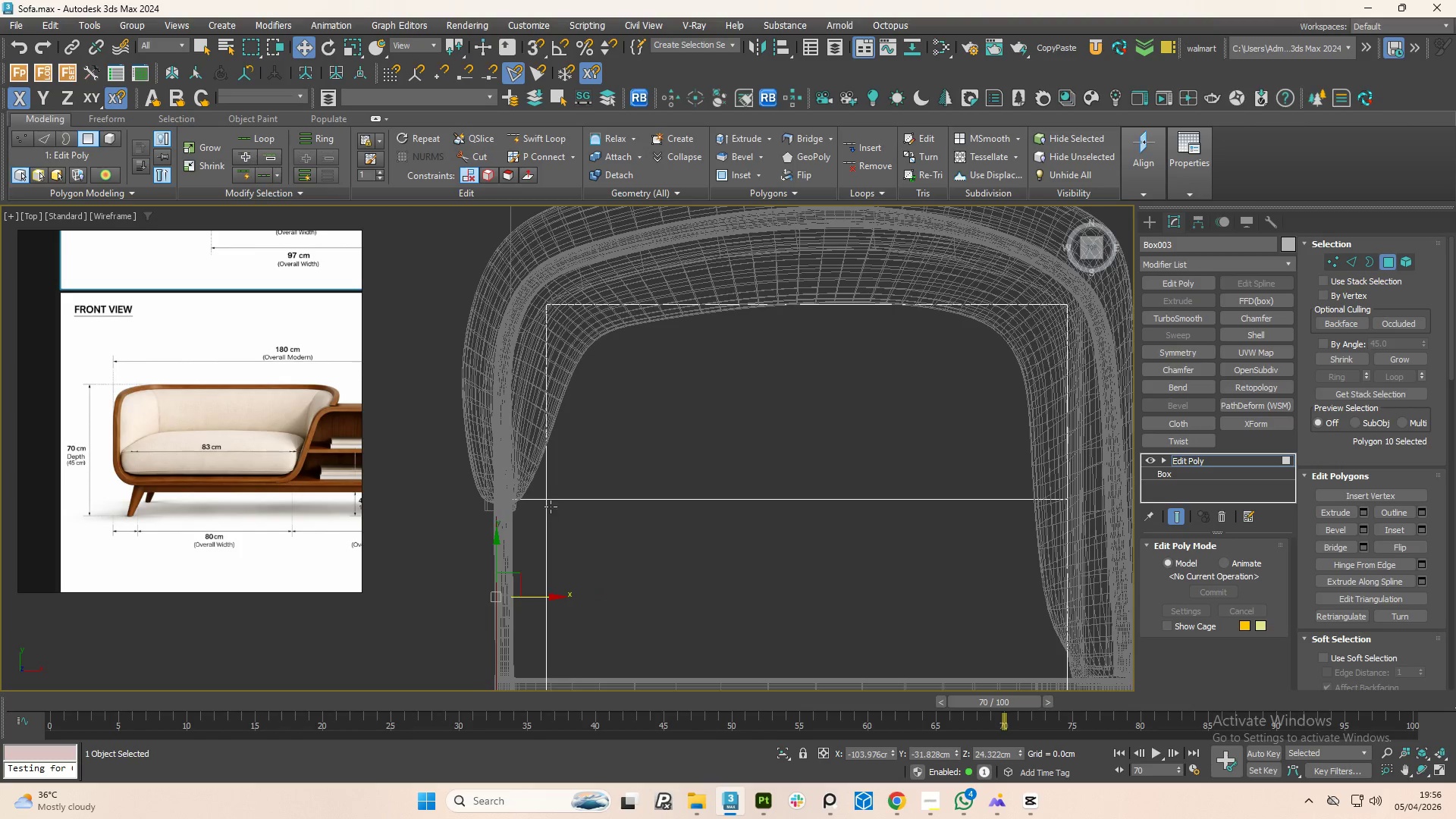 
scroll: coordinate [554, 463], scroll_direction: none, amount: 0.0
 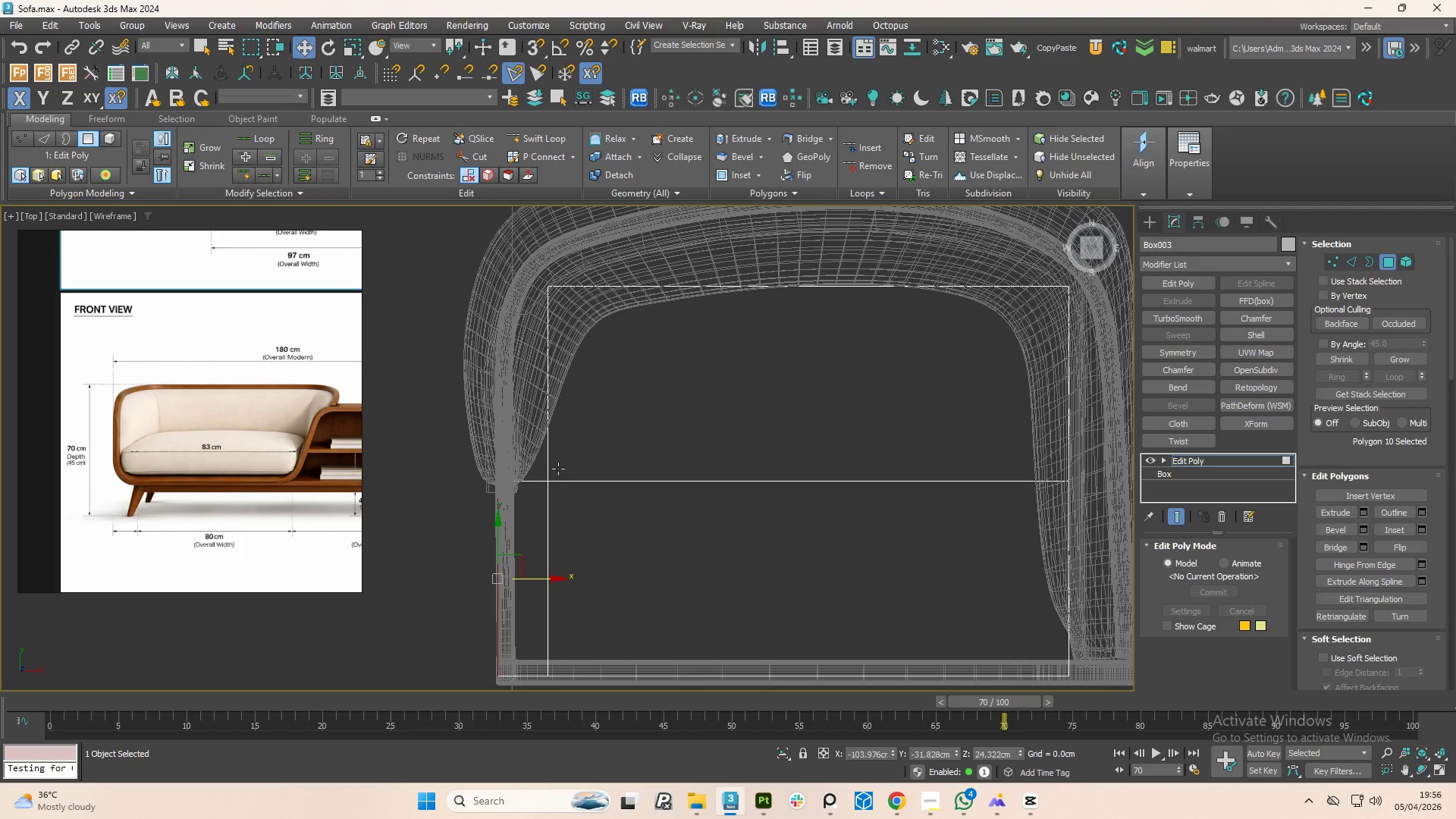 
key(Alt+1)
 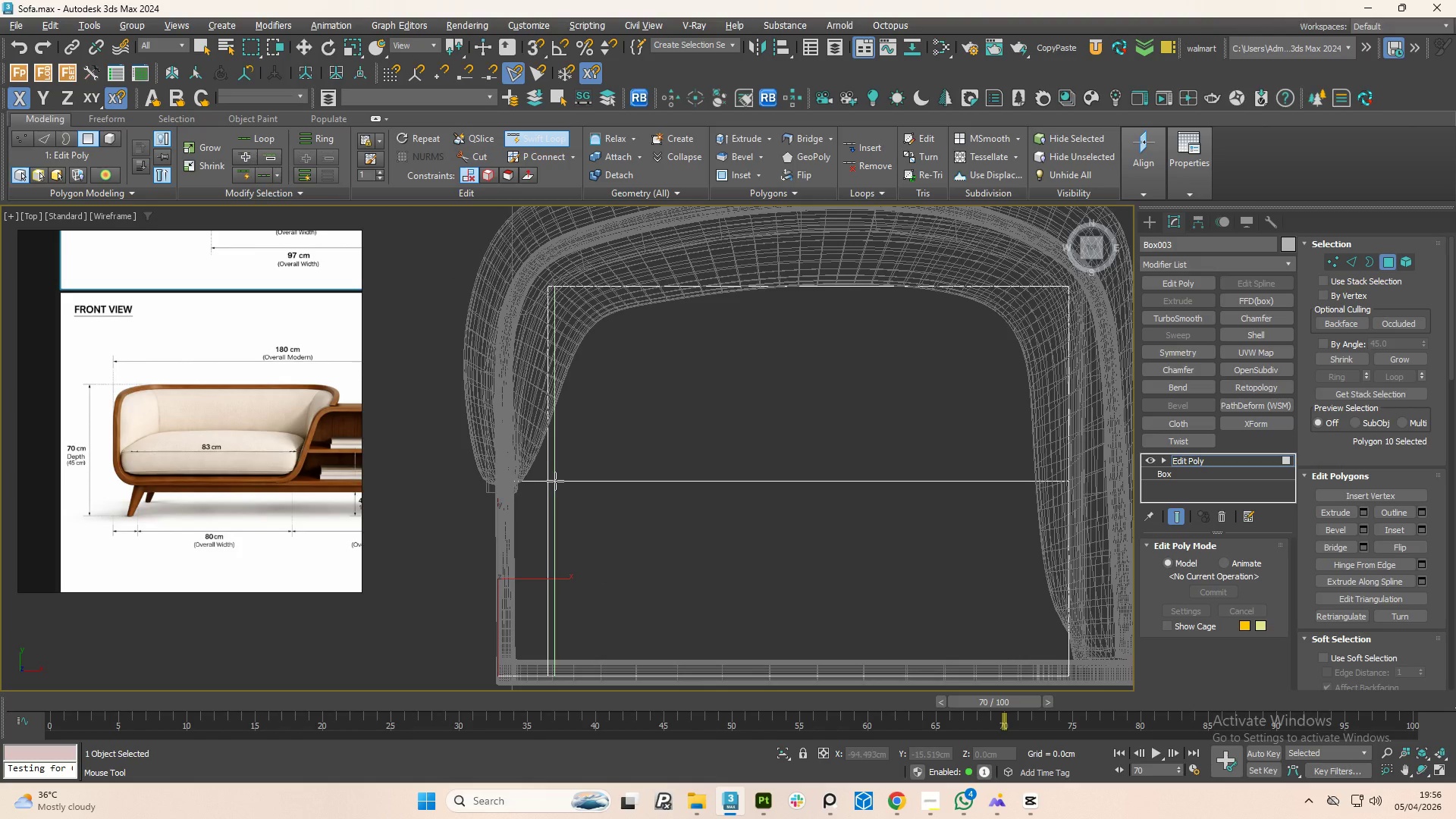 
left_click([555, 481])
 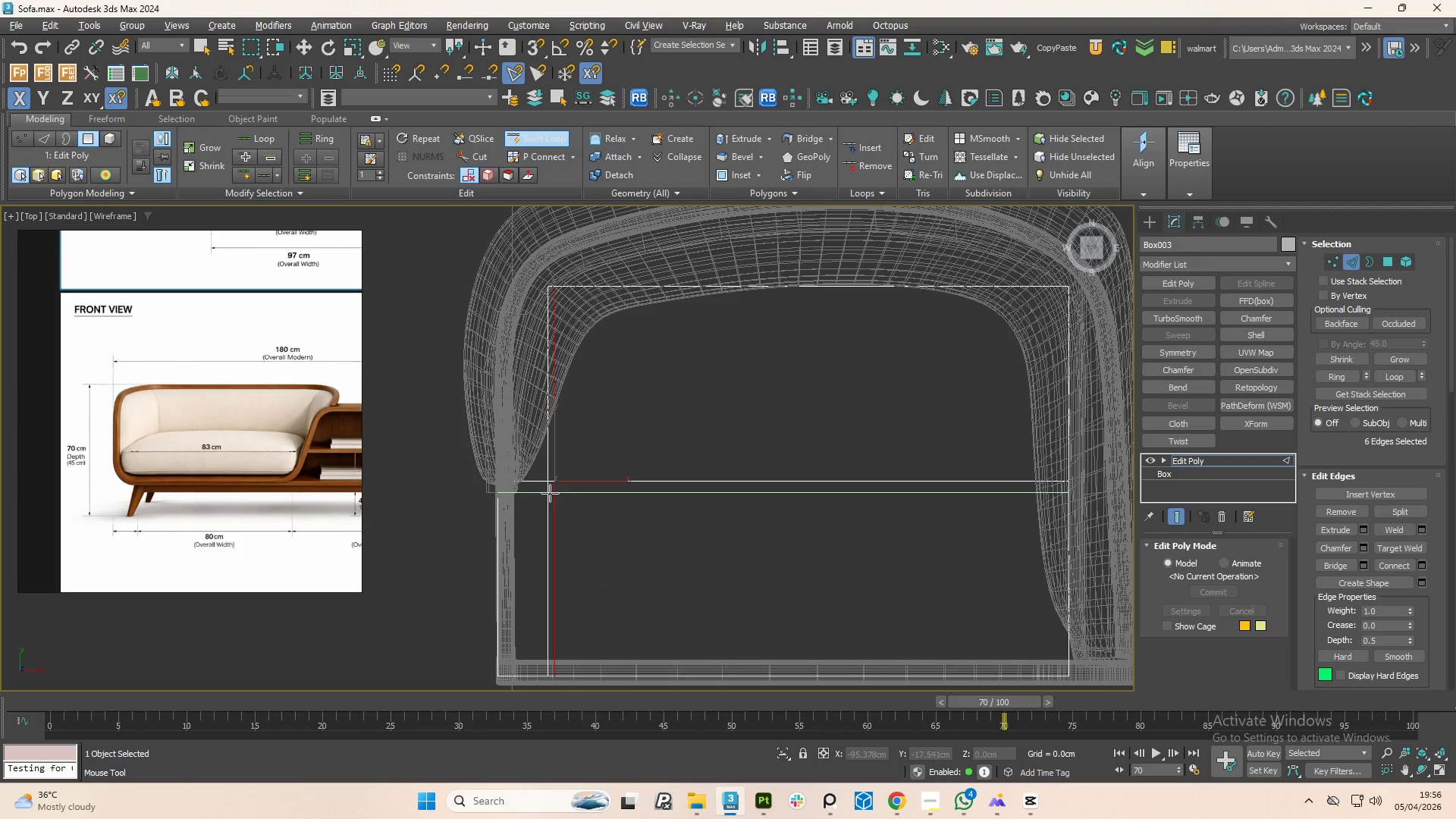 
left_click([550, 490])
 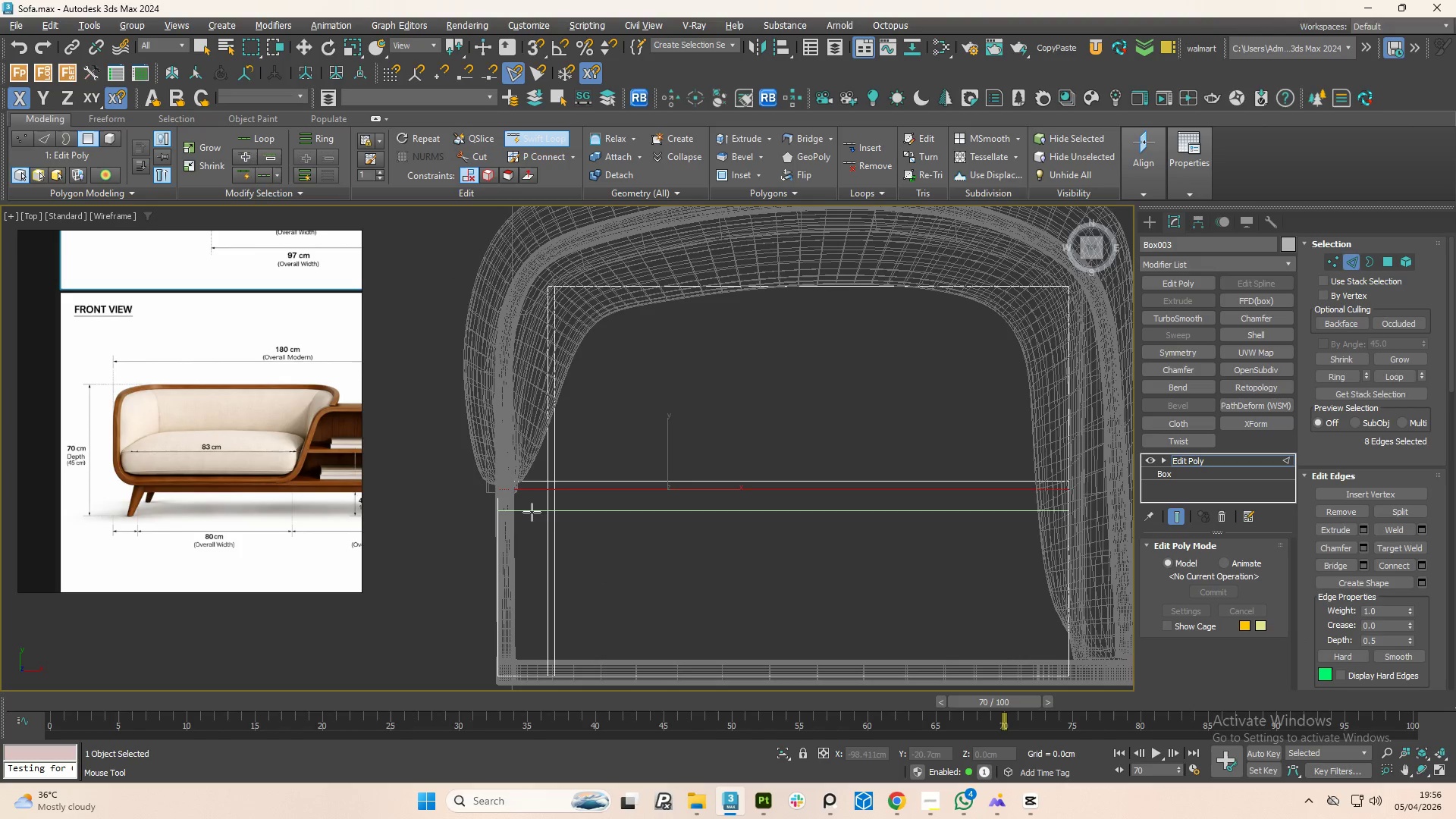 
right_click([532, 512])
 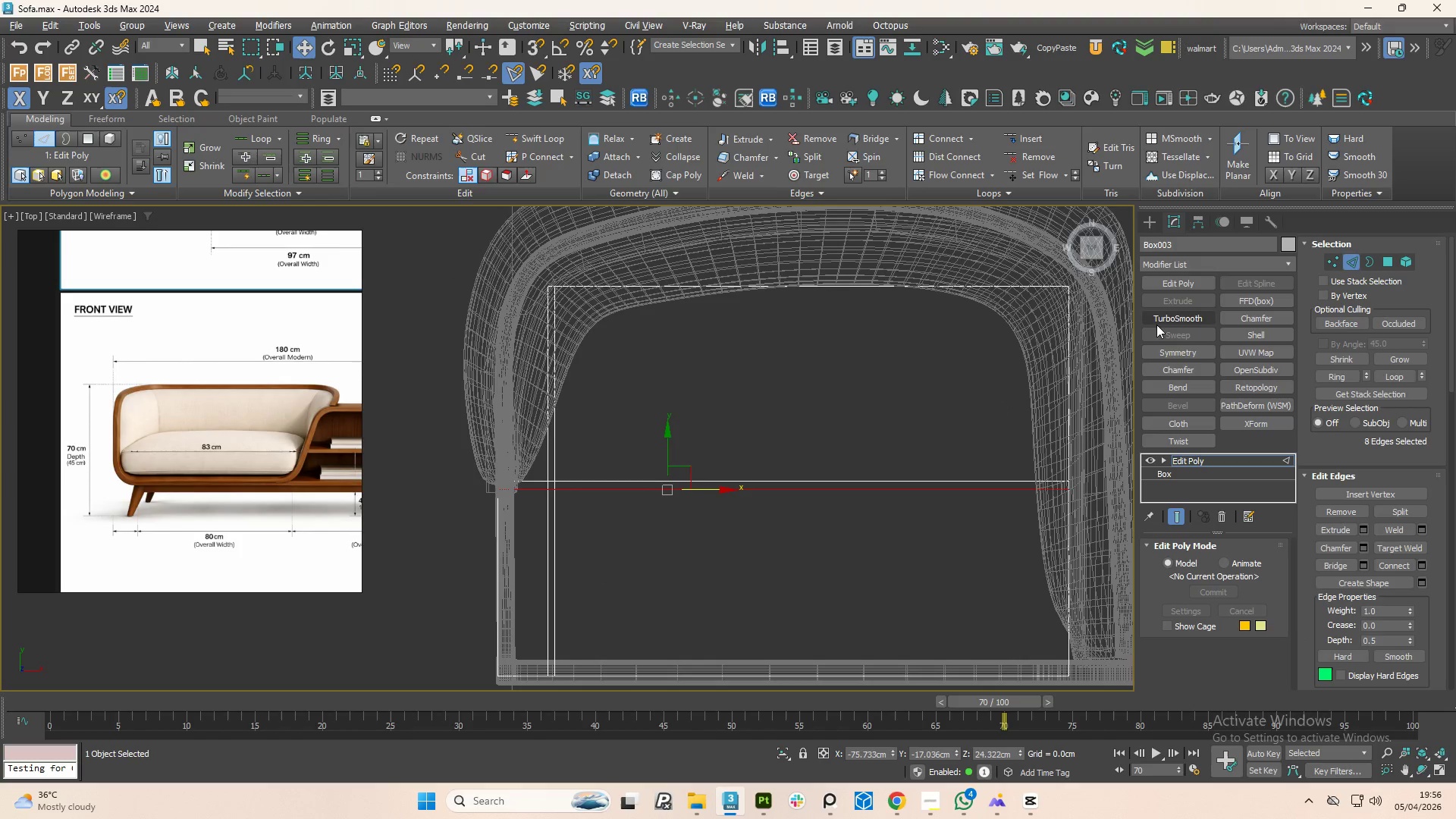 
left_click([1158, 318])
 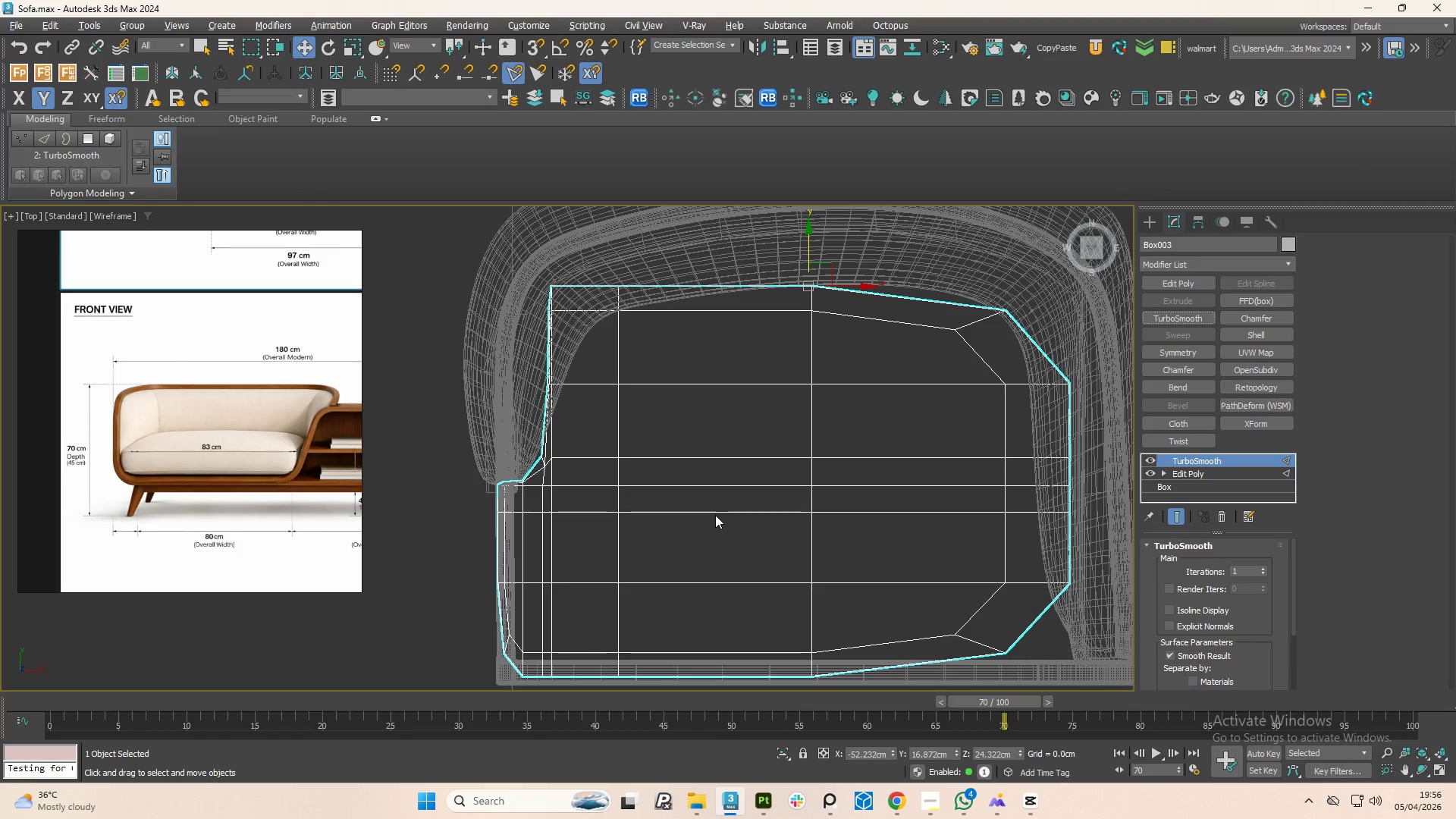 
key(Control+Z)
 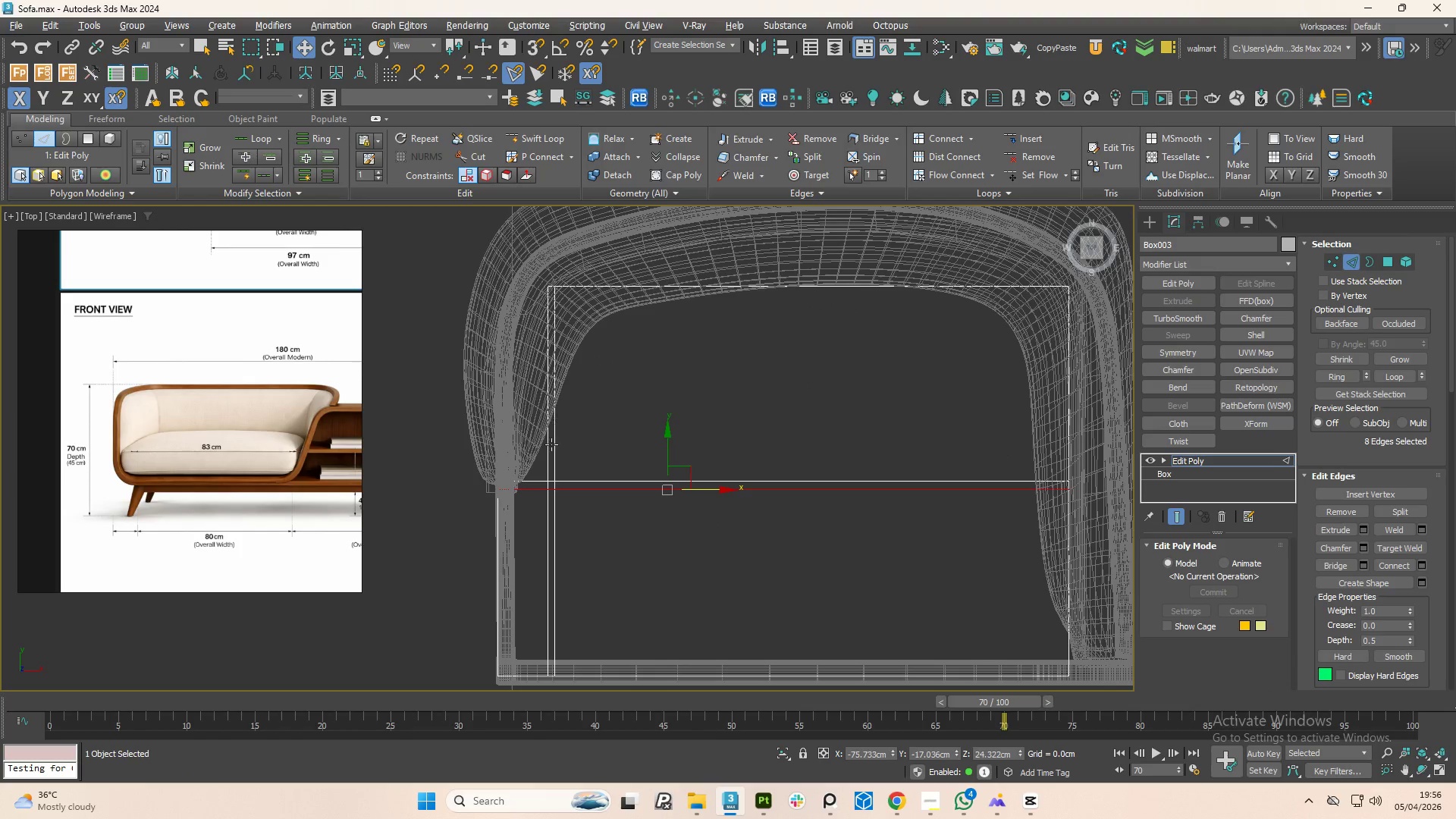 
scroll: coordinate [551, 466], scroll_direction: up, amount: 1.0
 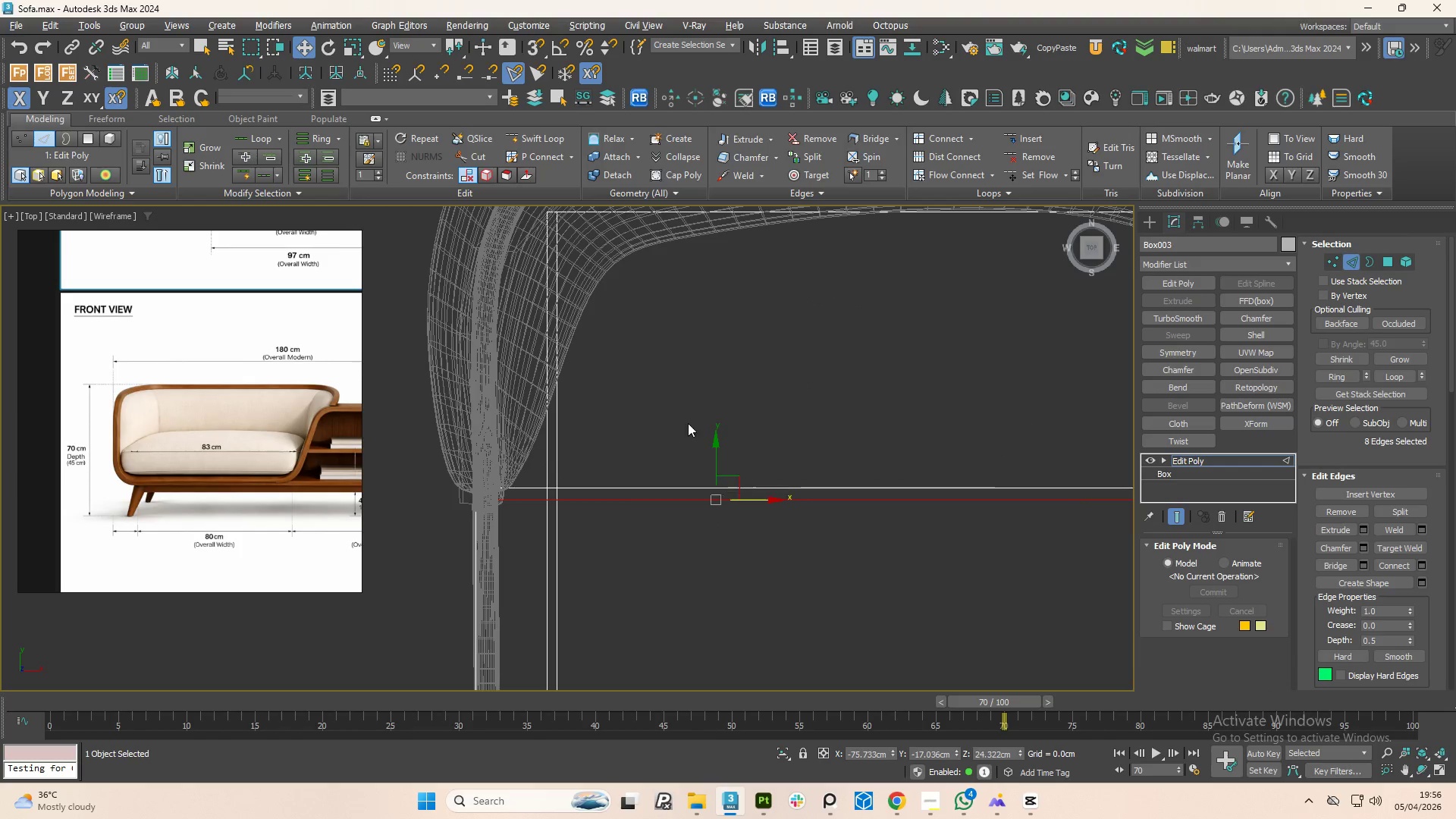 
scroll: coordinate [617, 349], scroll_direction: down, amount: 1.0
 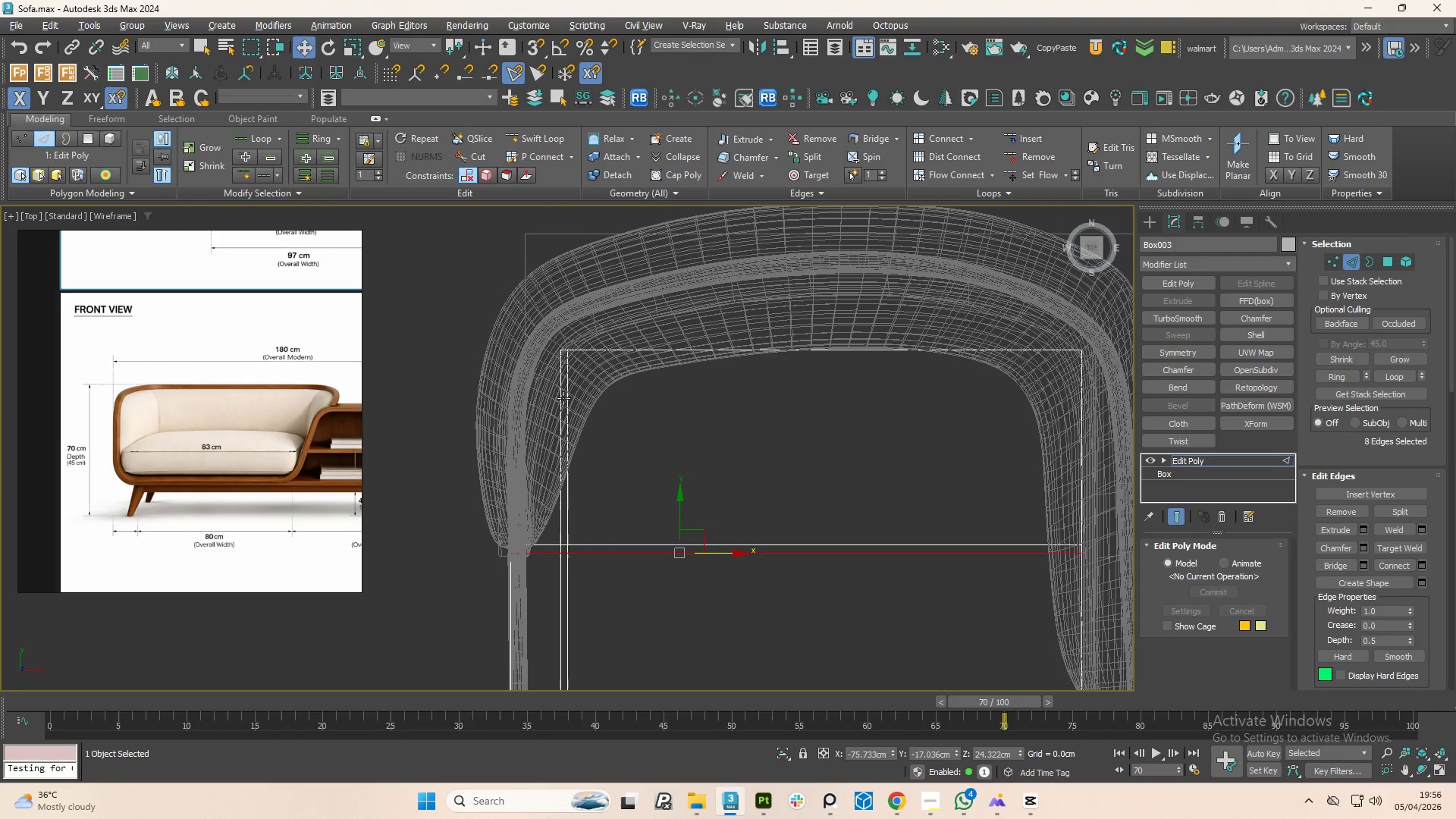 
left_click([574, 407])
 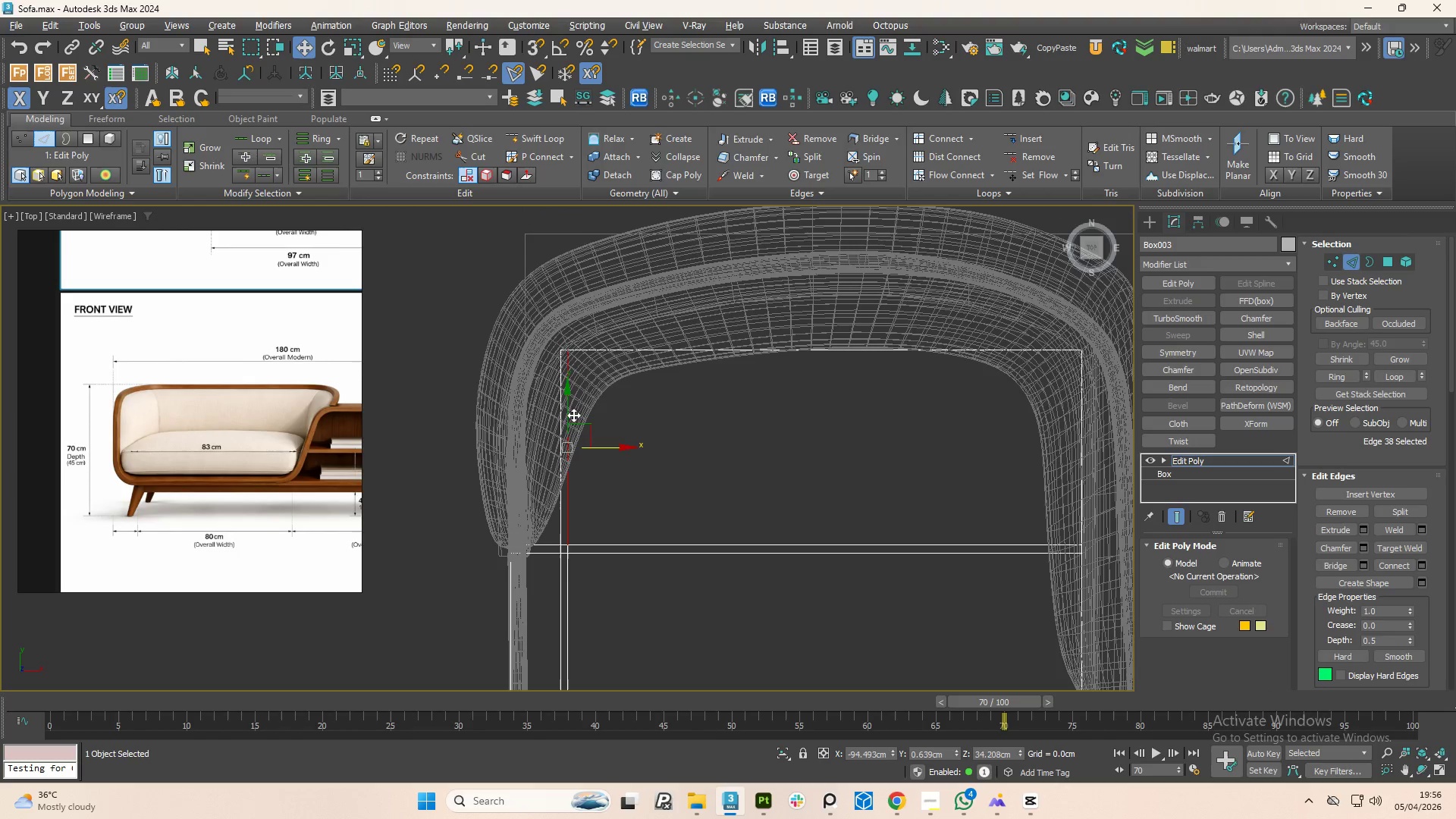 
hold_key(key=ControlLeft, duration=1.09)
left_click([563, 419])
 